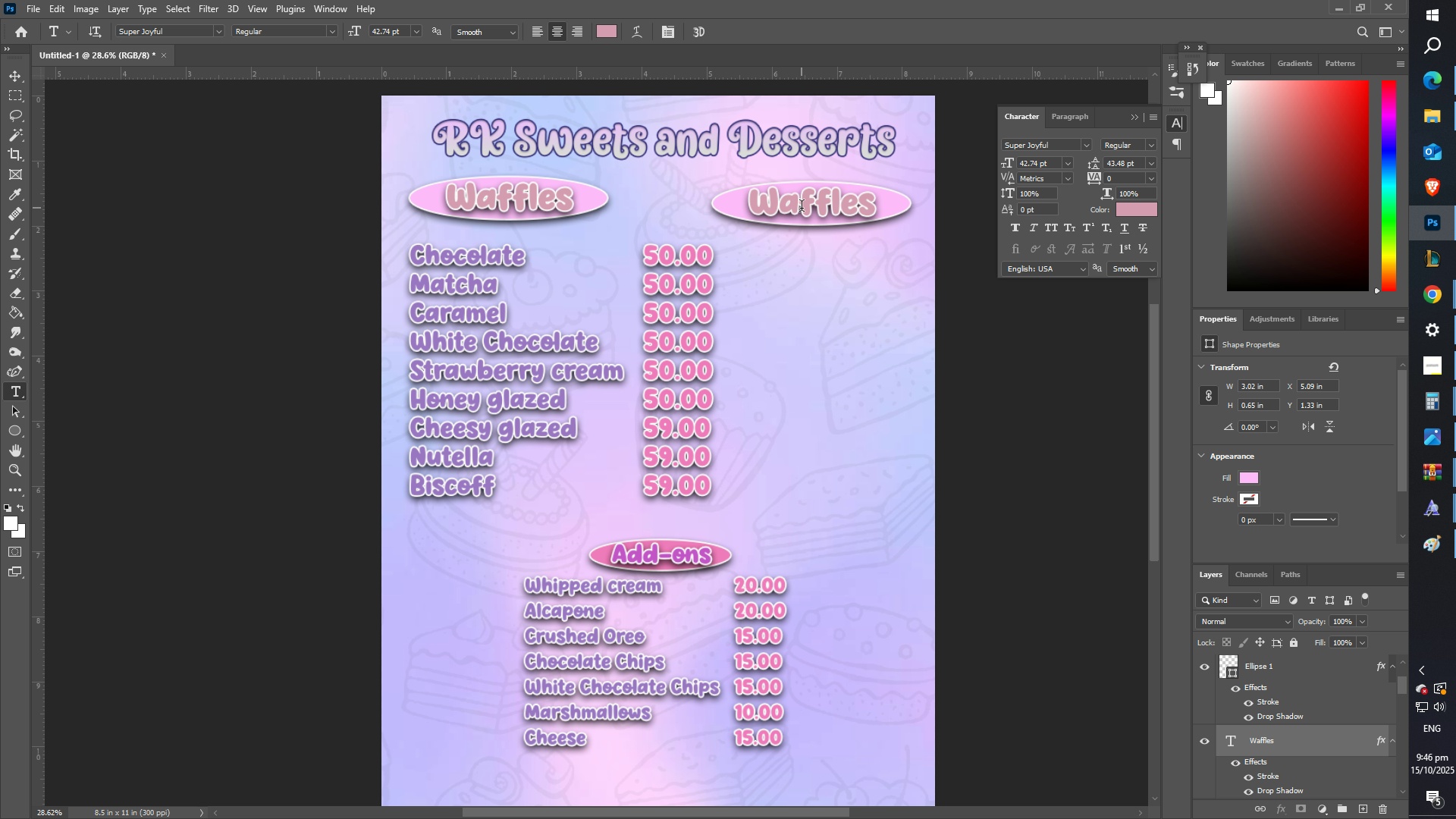 
left_click([802, 208])
 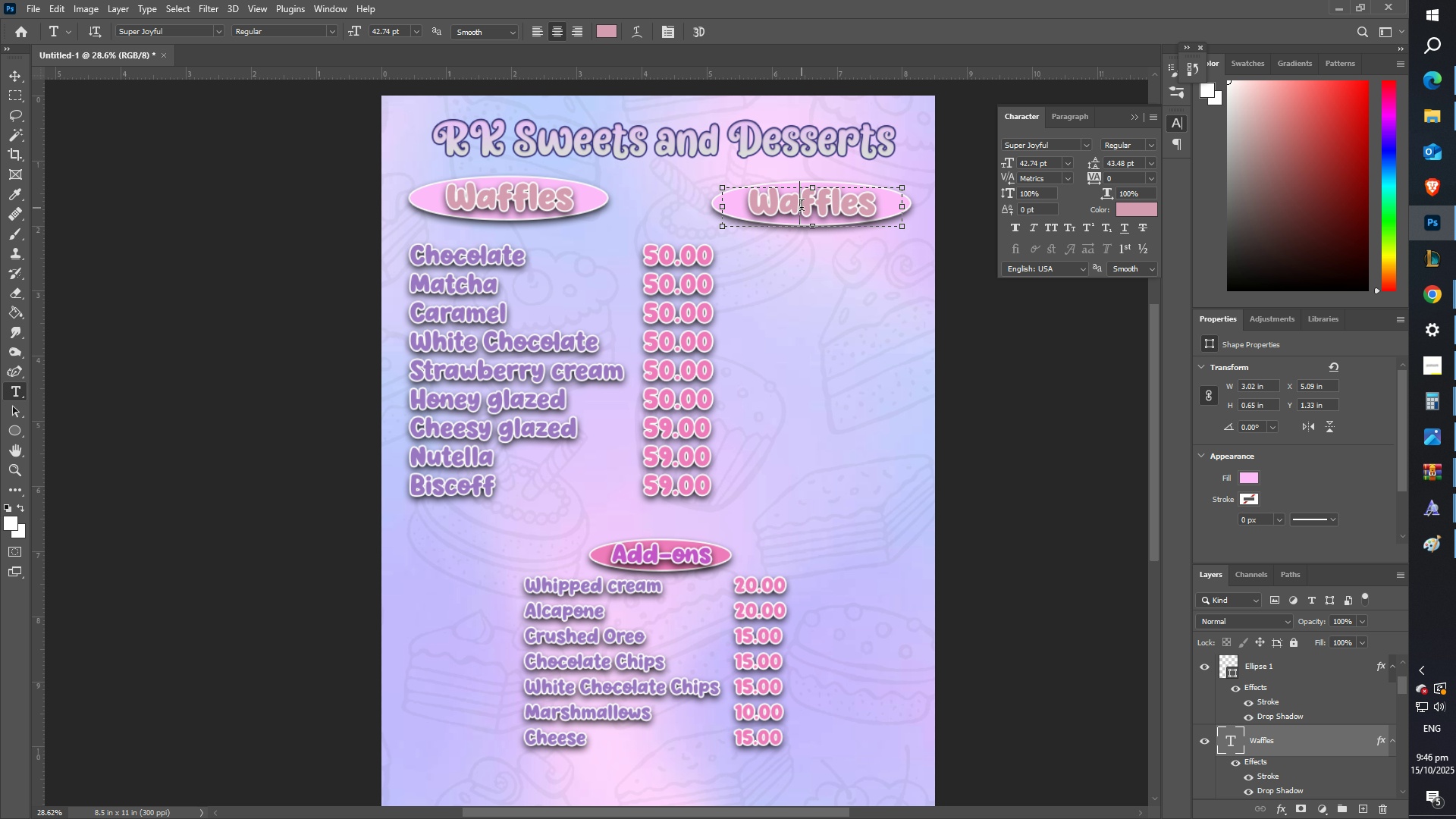 
key(Control+ControlLeft)
 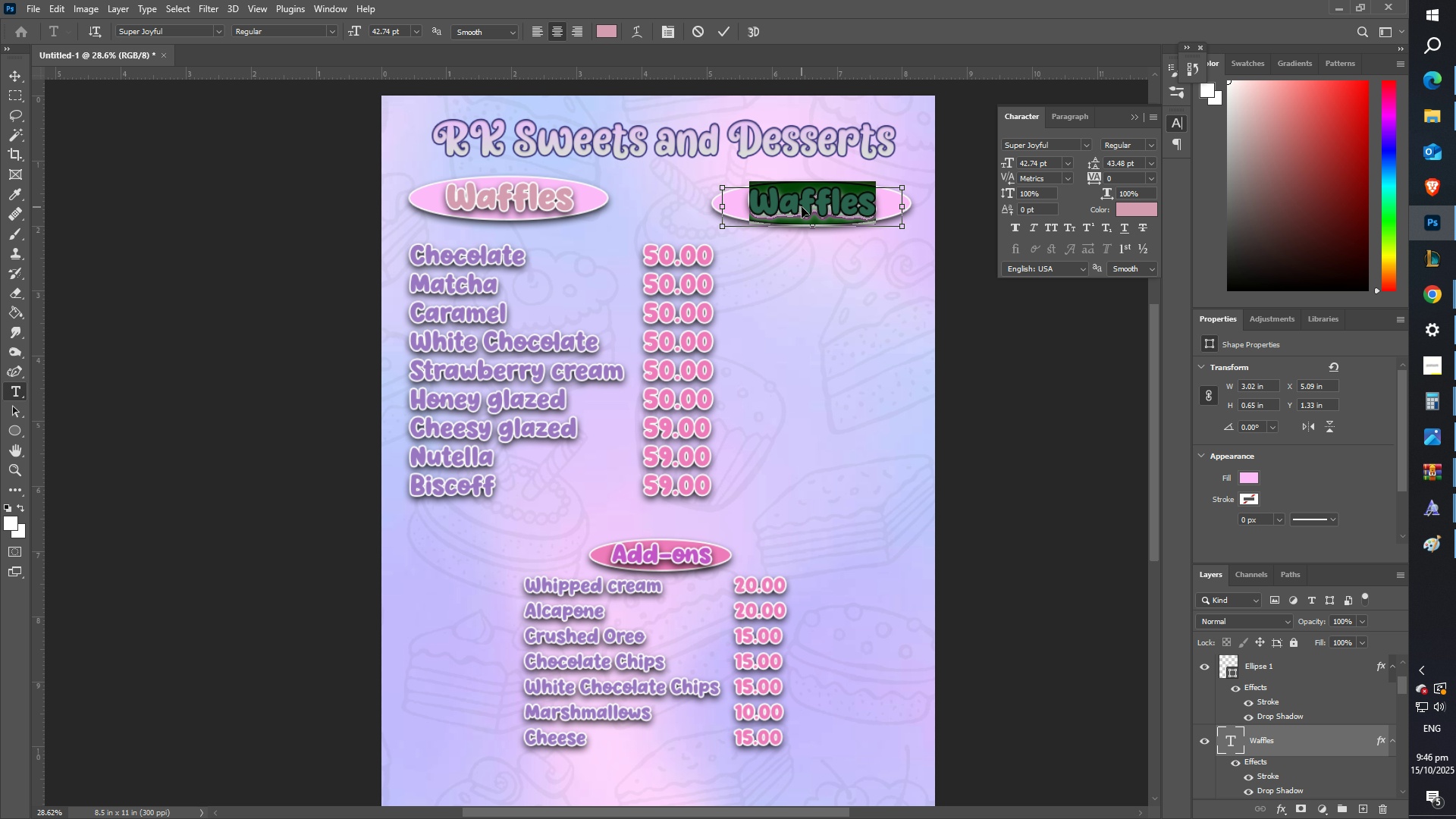 
key(Control+A)
 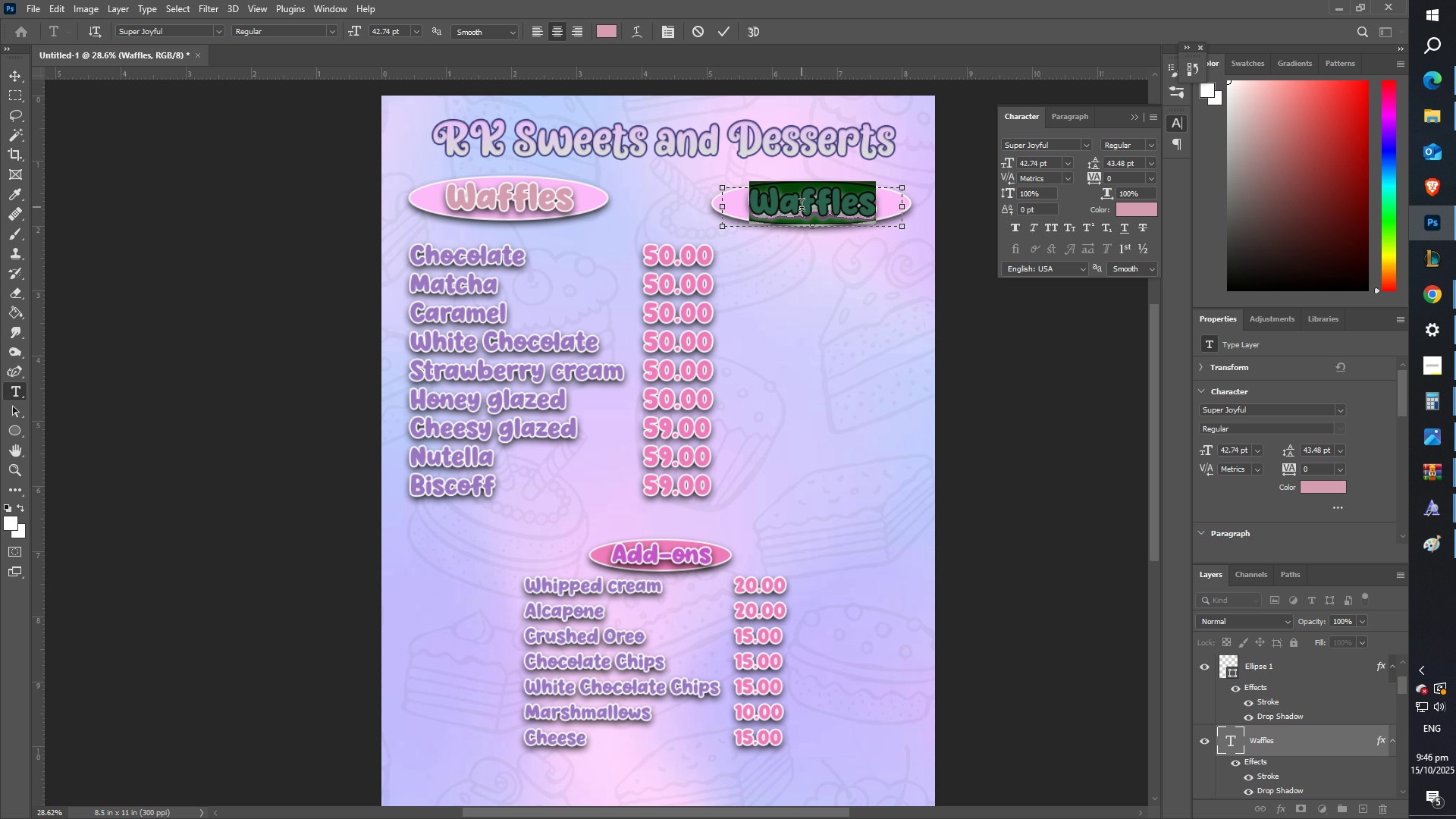 
type(SoDA)
key(Backspace)
key(Backspace)
key(Backspace)
type(ODA)
key(Backspace)
key(Backspace)
key(Backspace)
key(Backspace)
type(soda)
 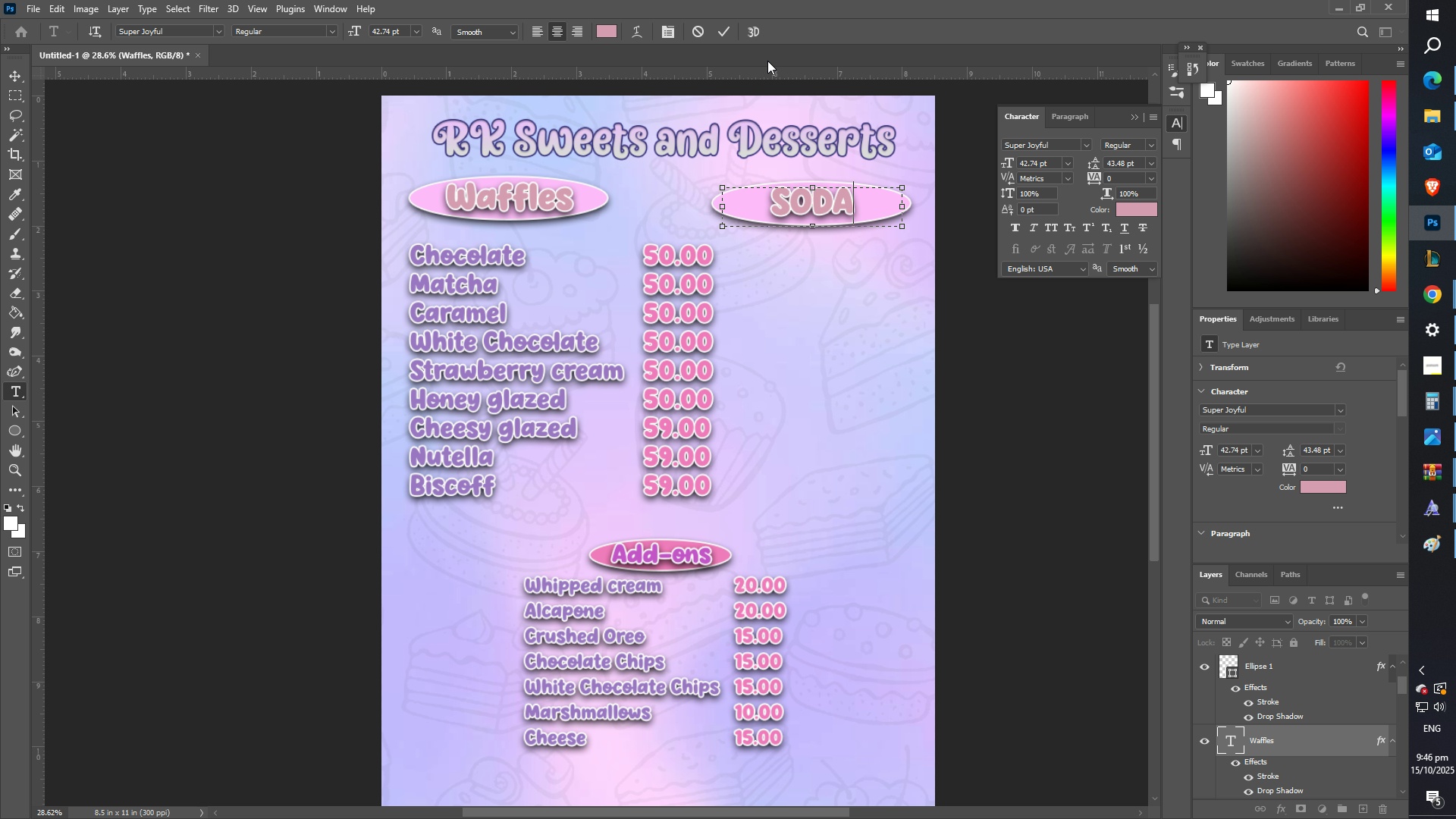 
left_click([720, 34])
 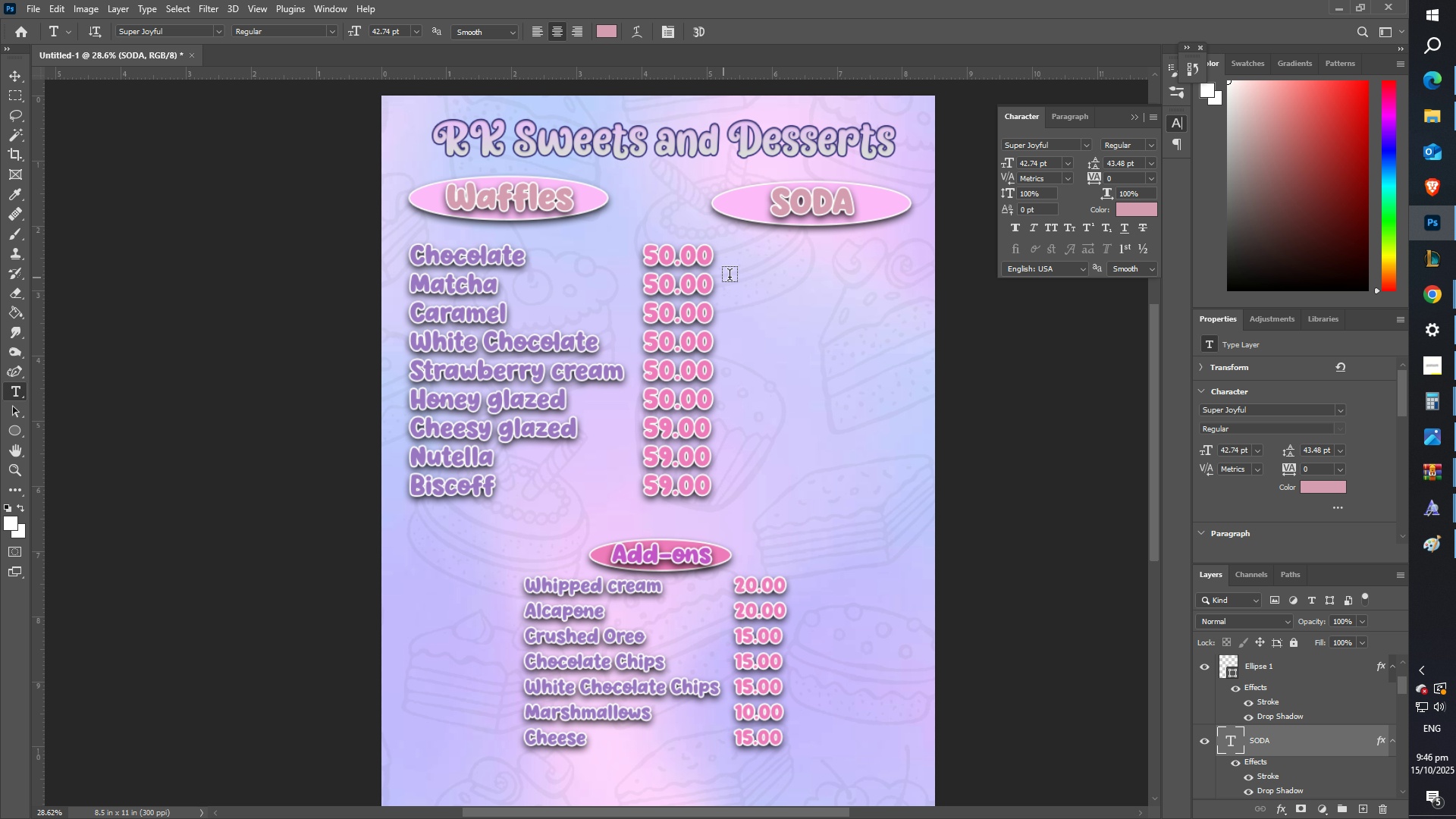 
left_click([14, 80])
 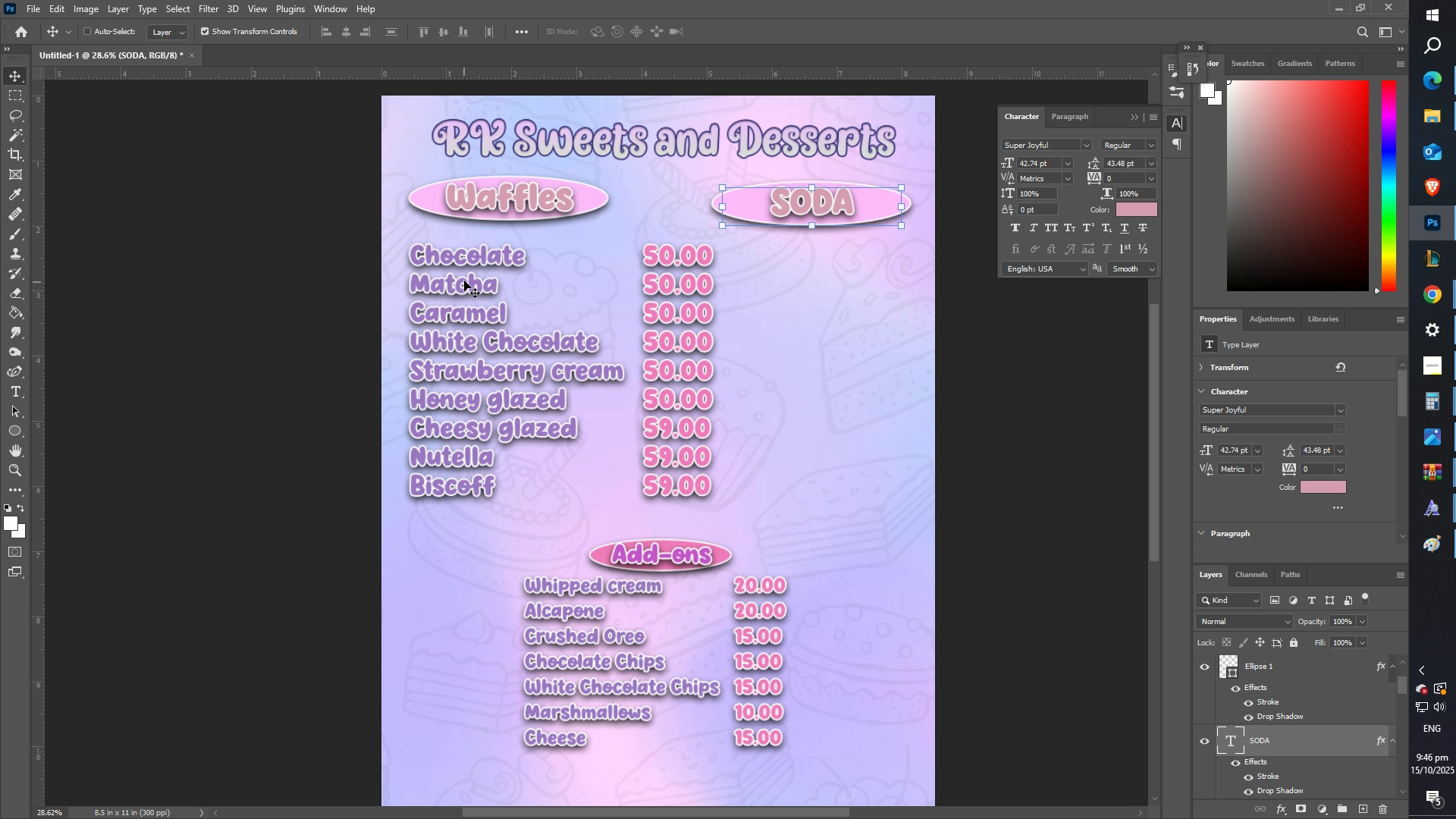 
right_click([465, 261])
 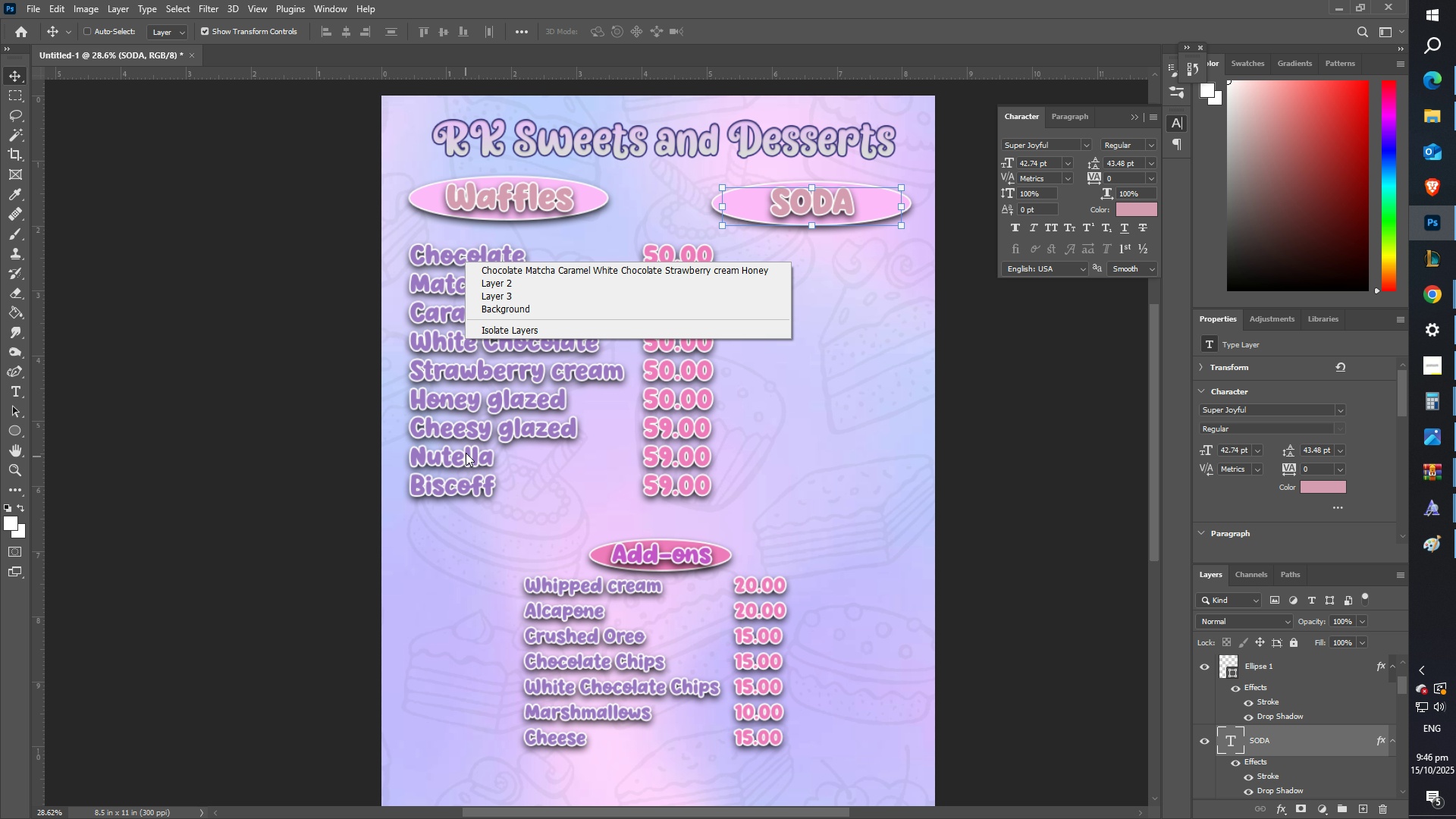 
left_click([466, 452])
 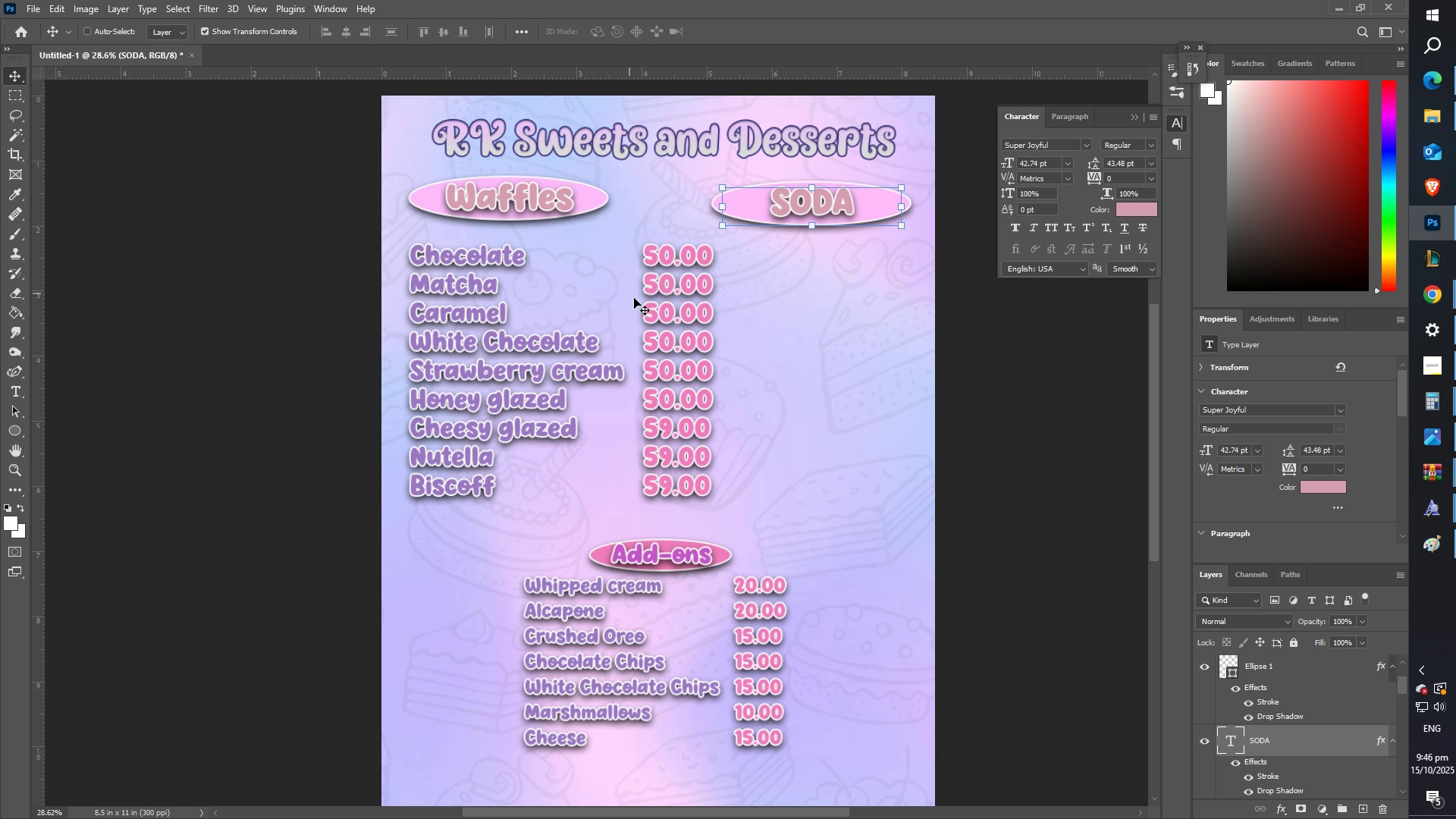 
wait(5.91)
 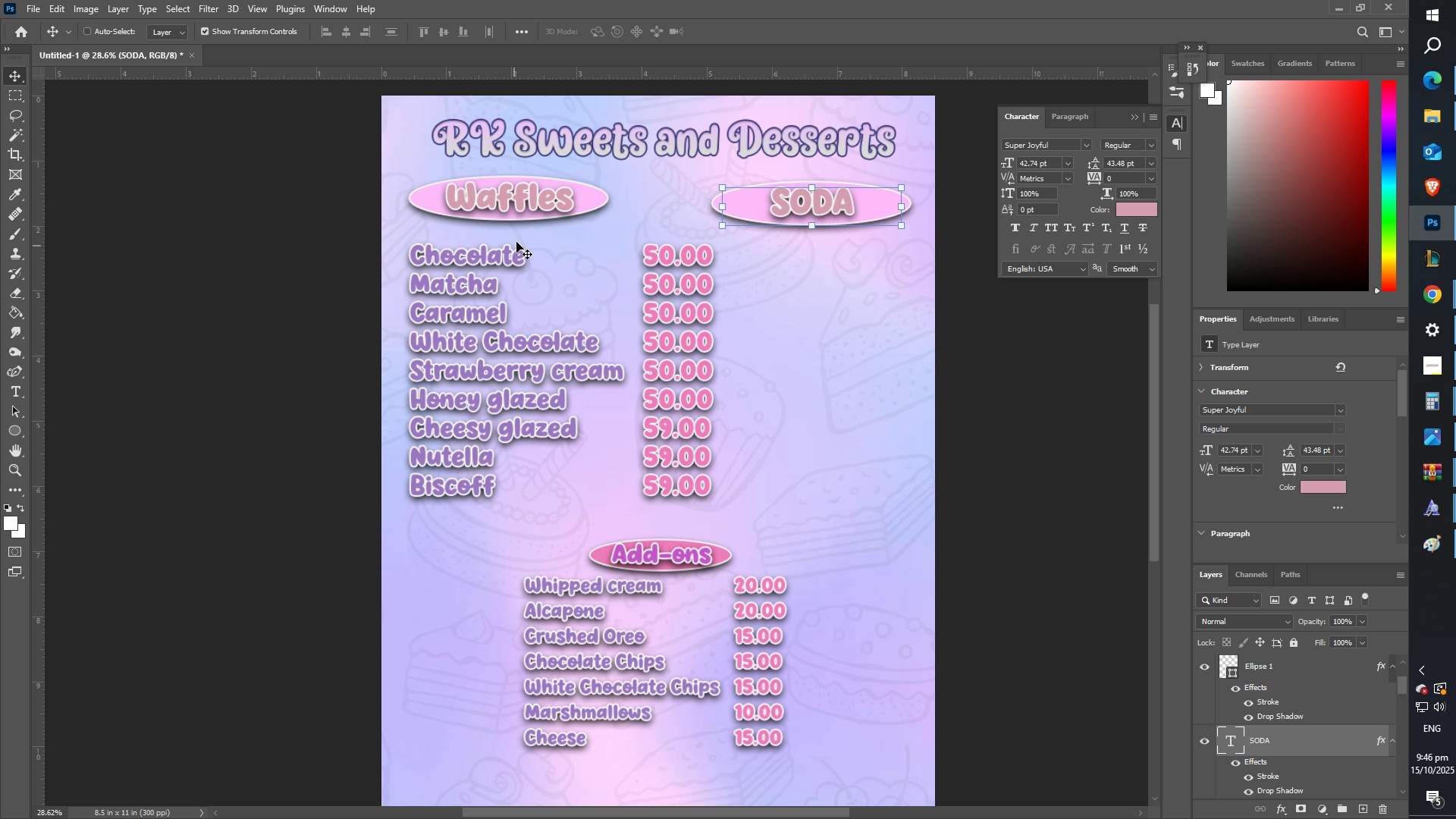 
left_click([17, 73])
 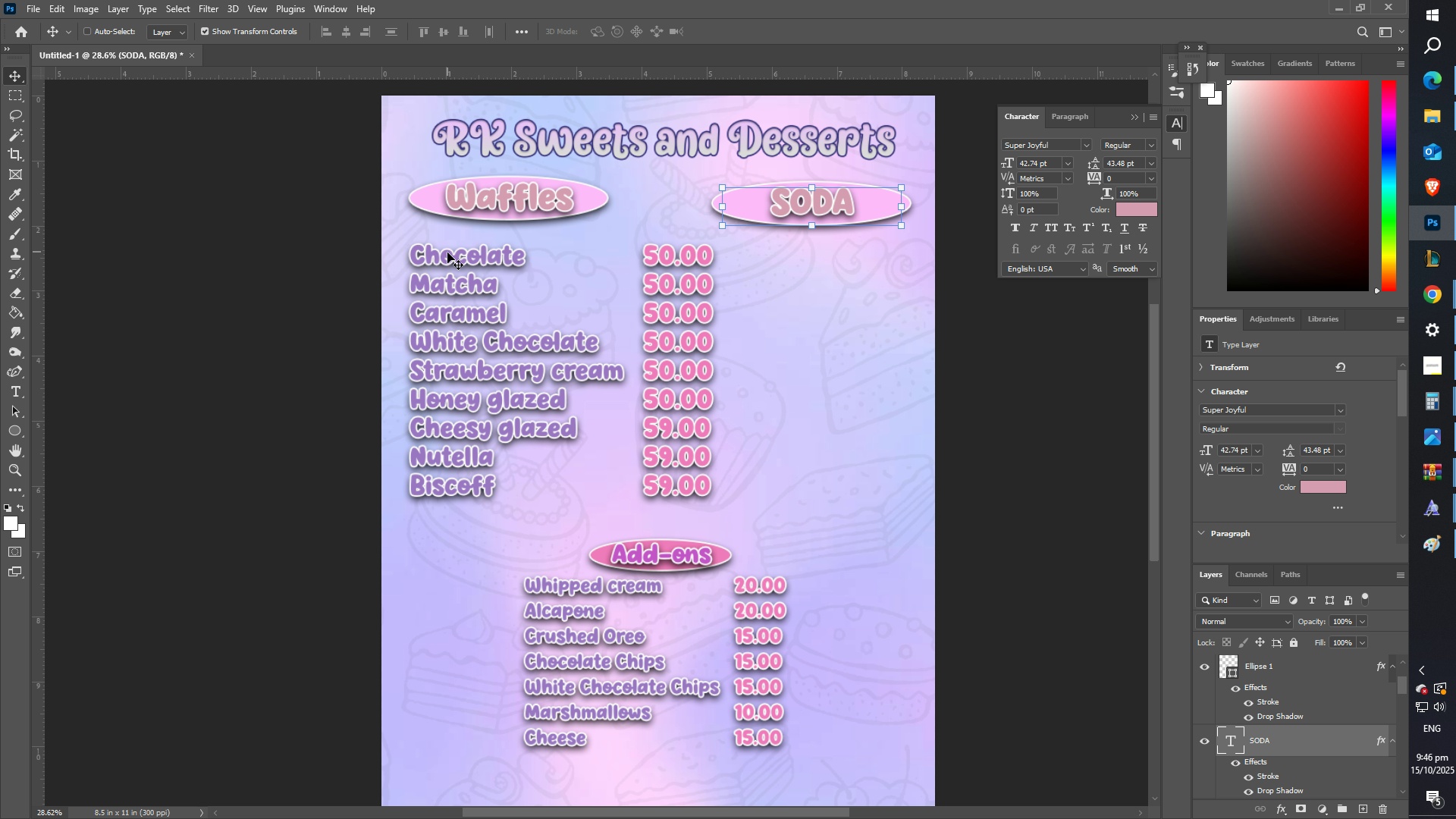 
right_click([447, 253])
 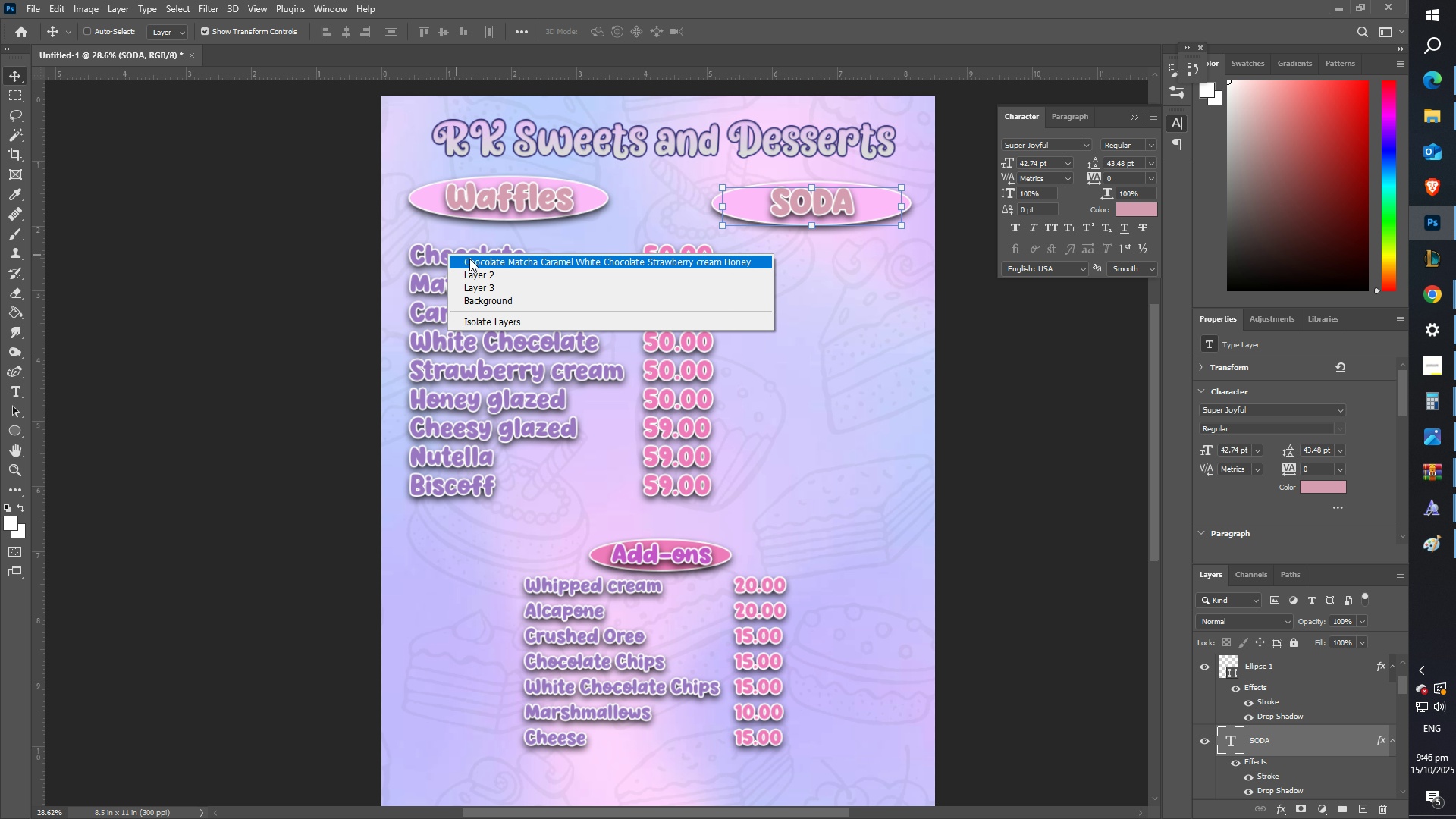 
left_click([469, 259])
 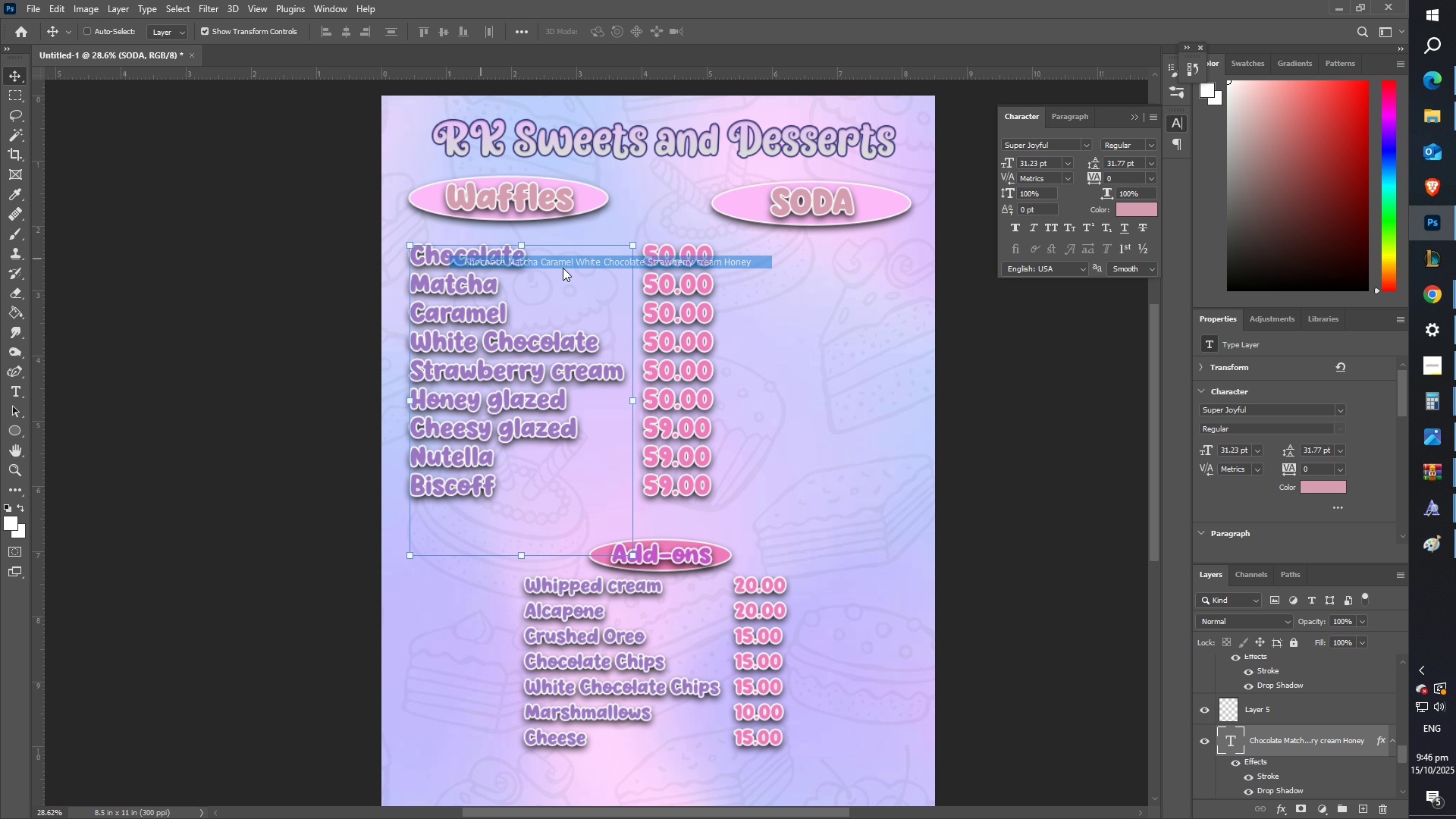 
hold_key(key=ShiftLeft, duration=1.53)
right_click([669, 268])
 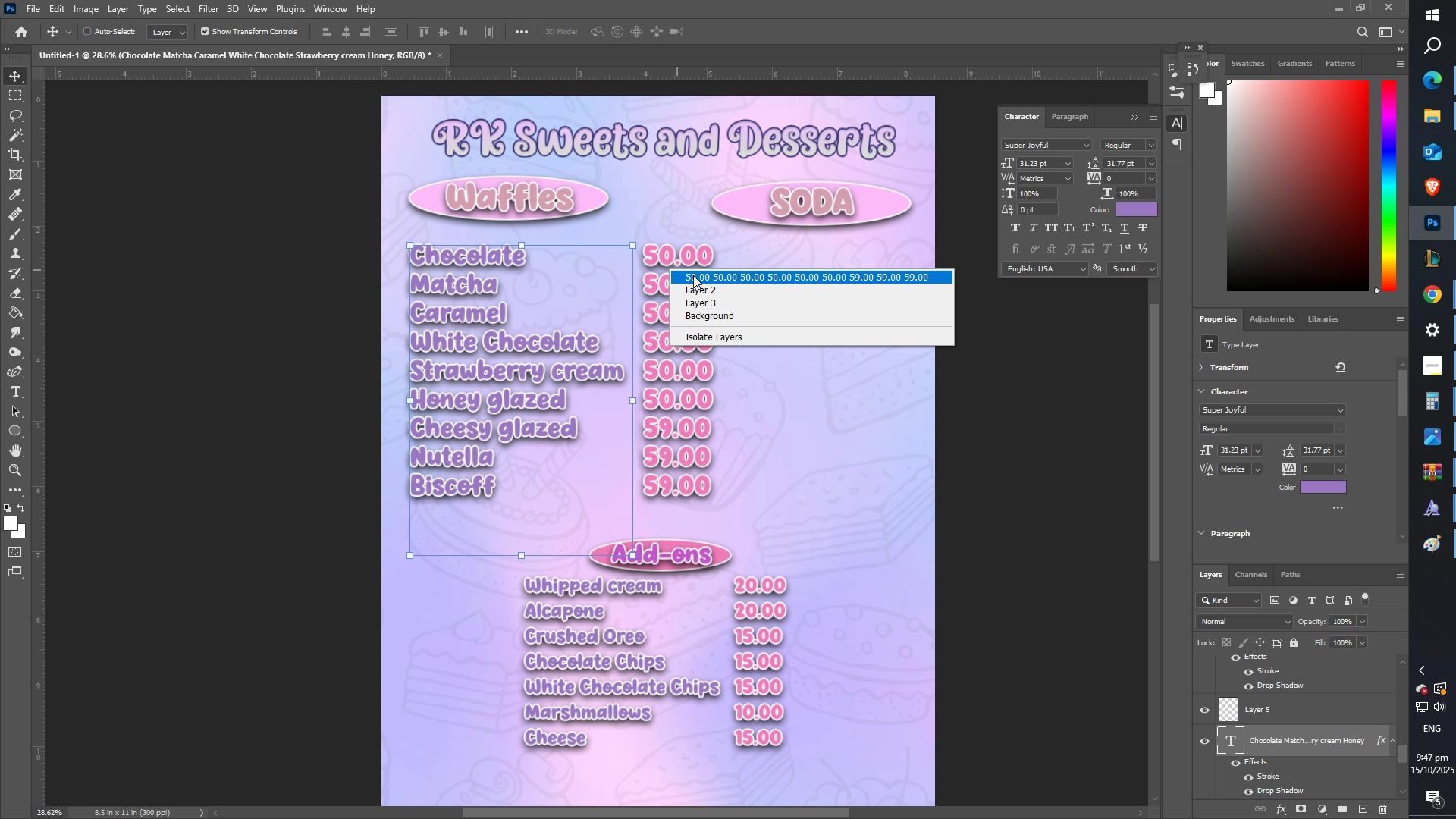 
left_click([693, 275])
 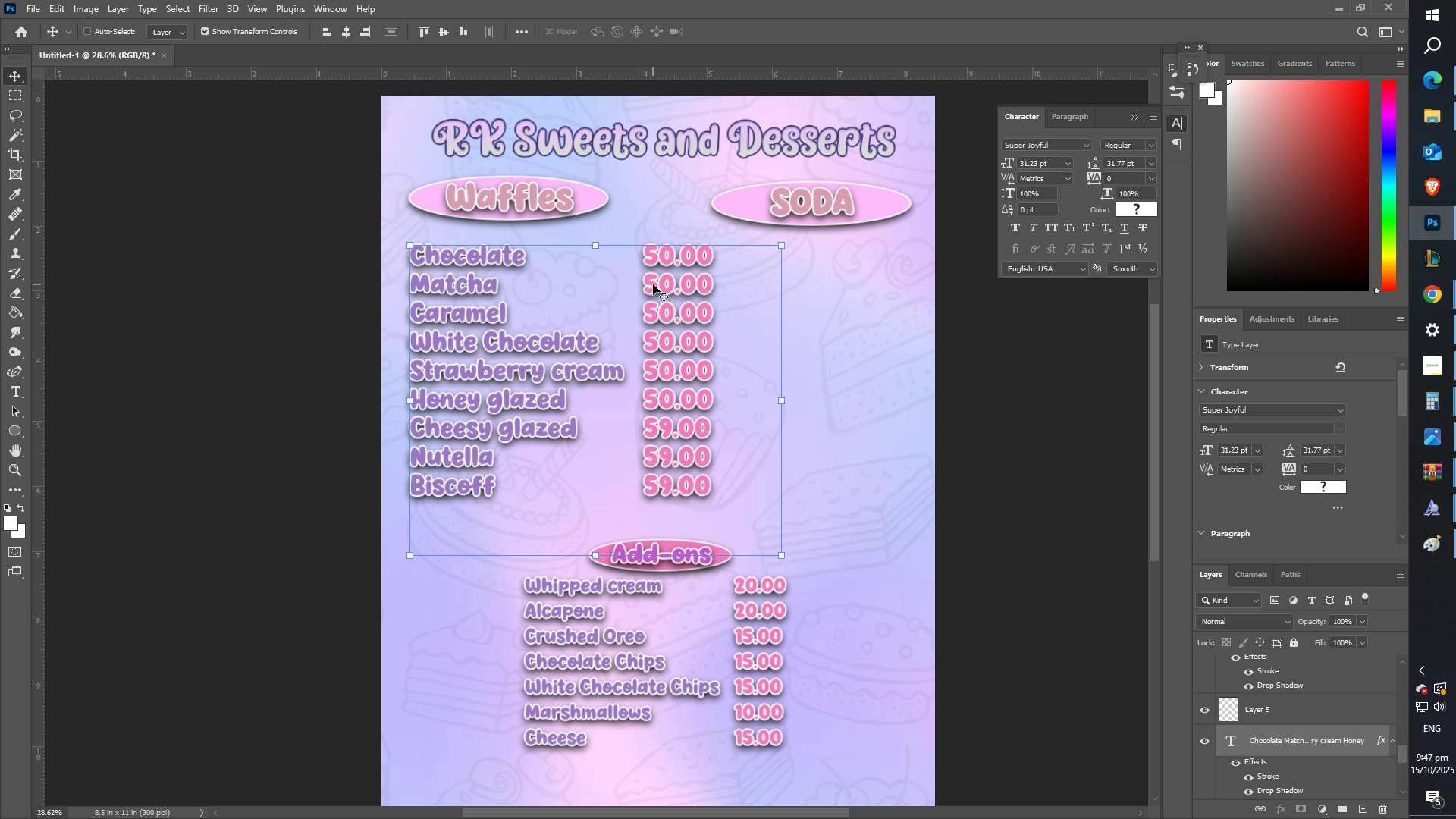 
key(Shift+ShiftLeft)
 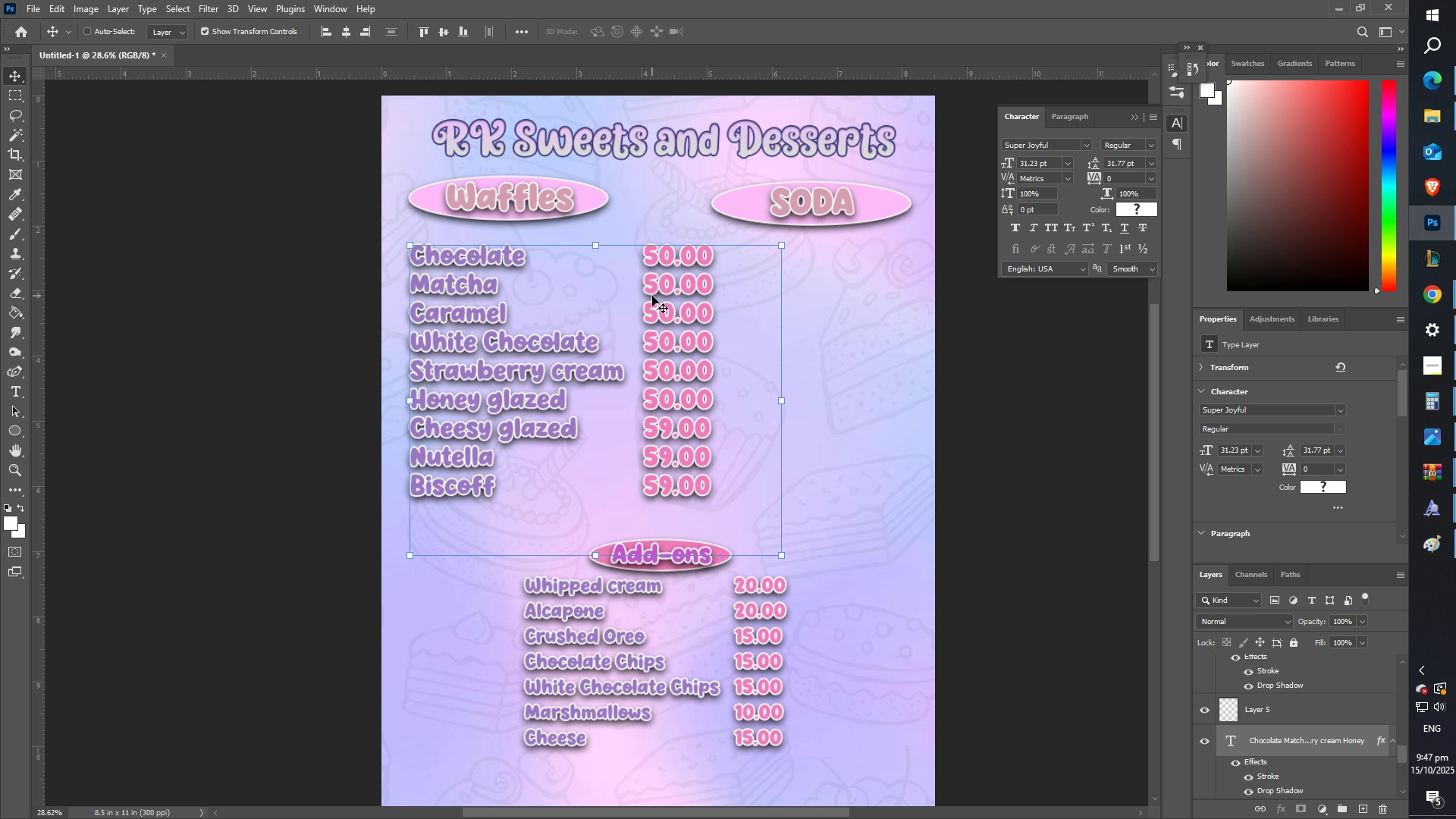 
key(Shift+ShiftLeft)
 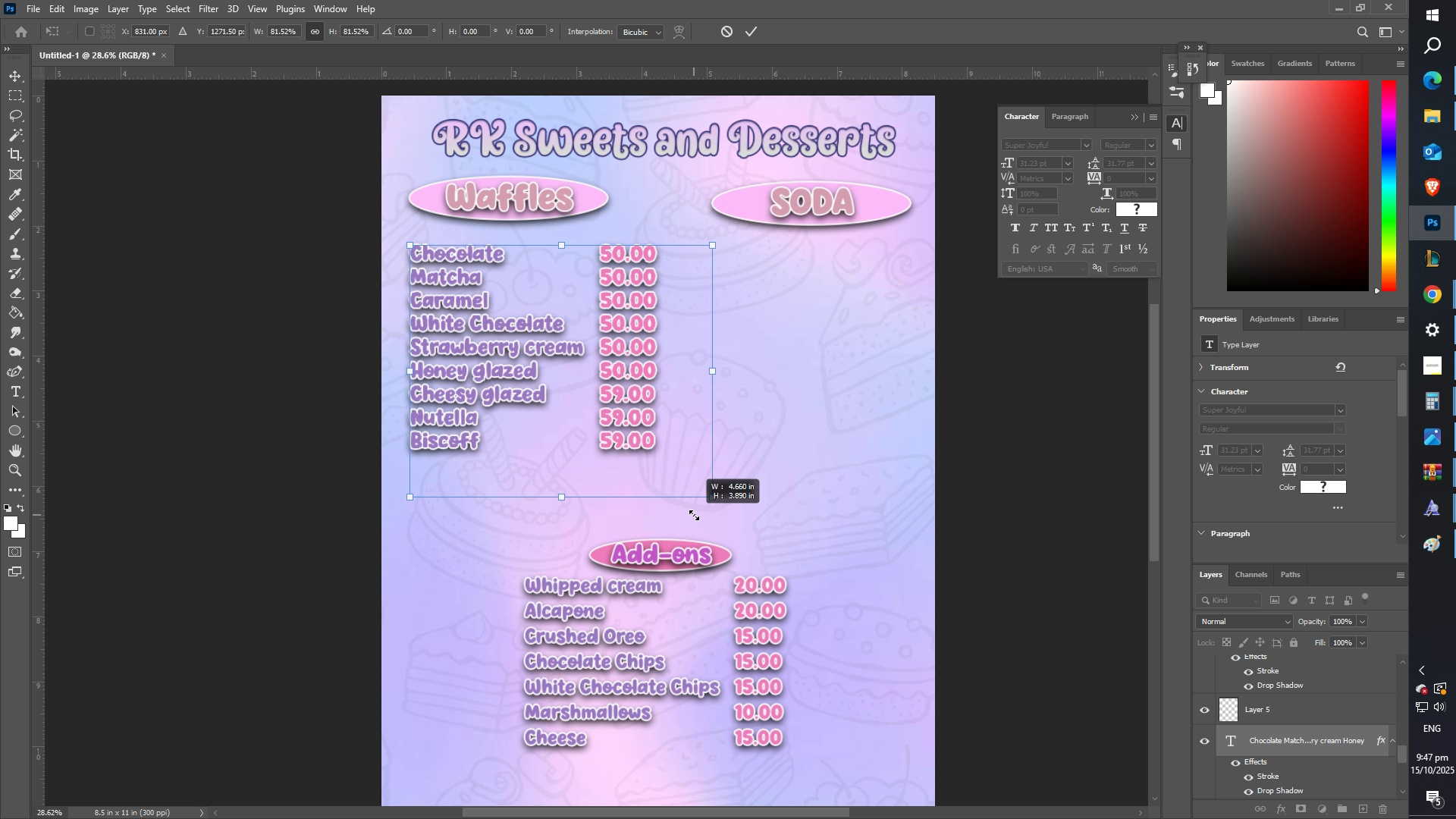 
wait(9.74)
 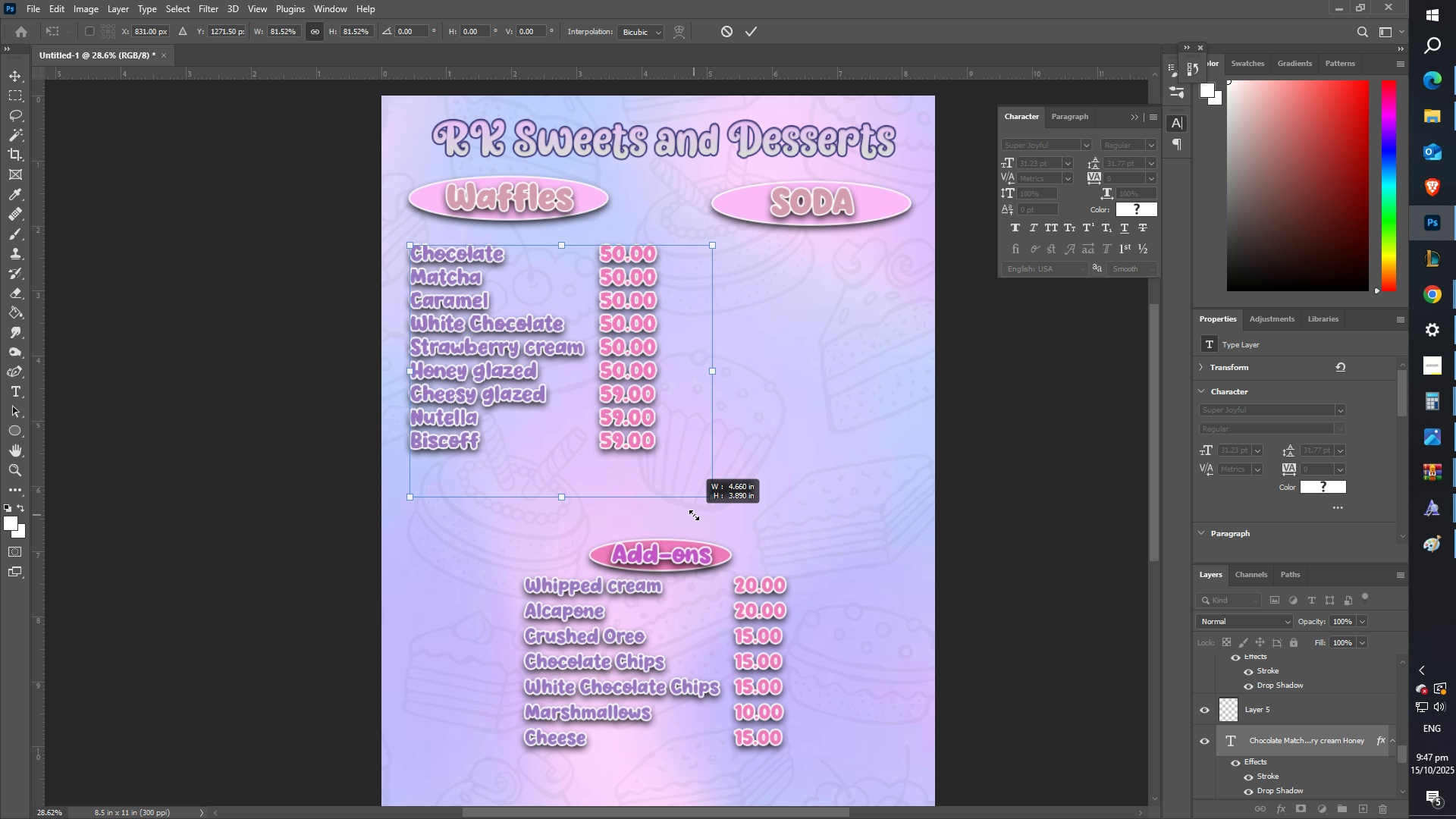 
left_click([748, 30])
 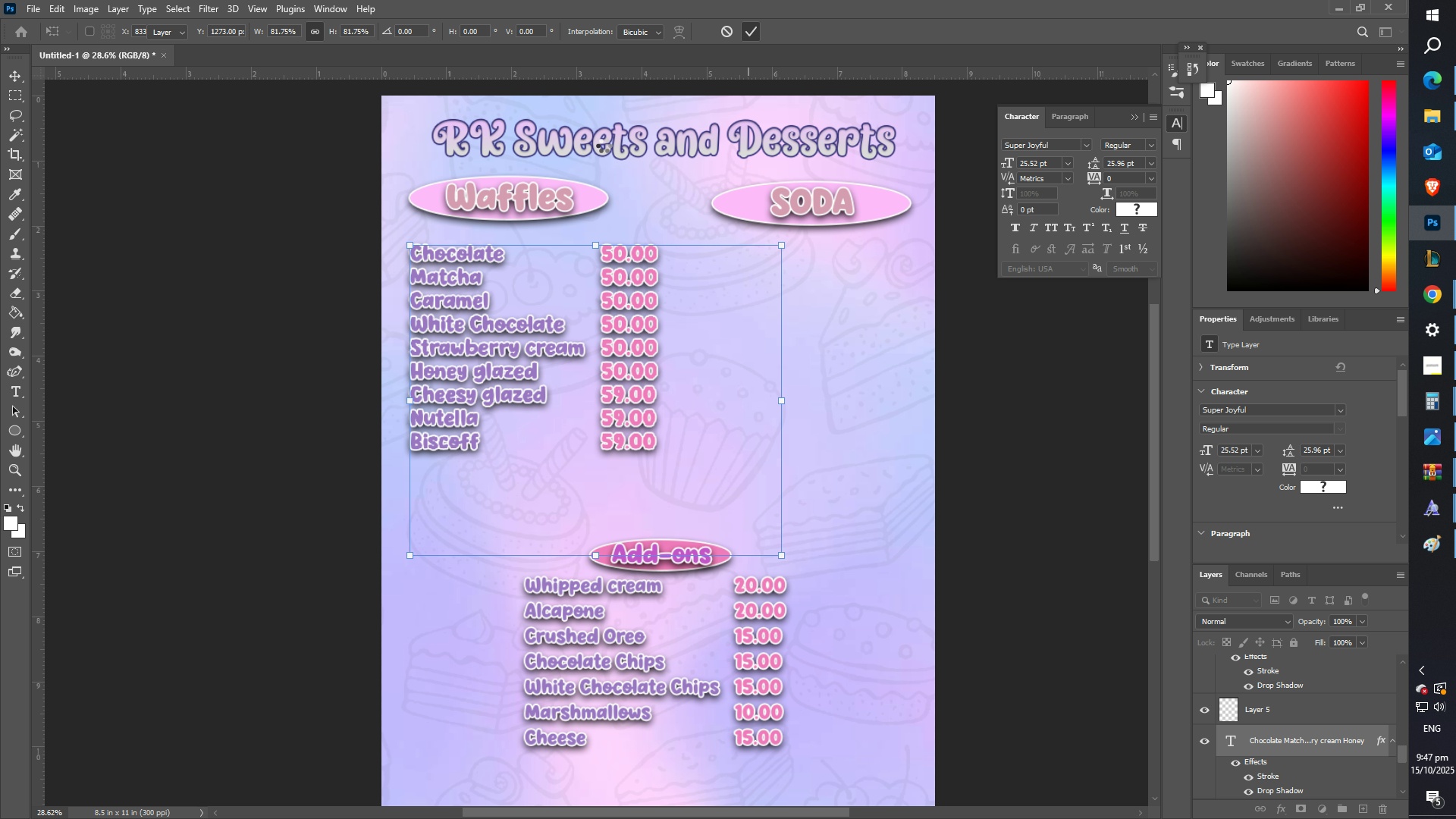 
key(T)
 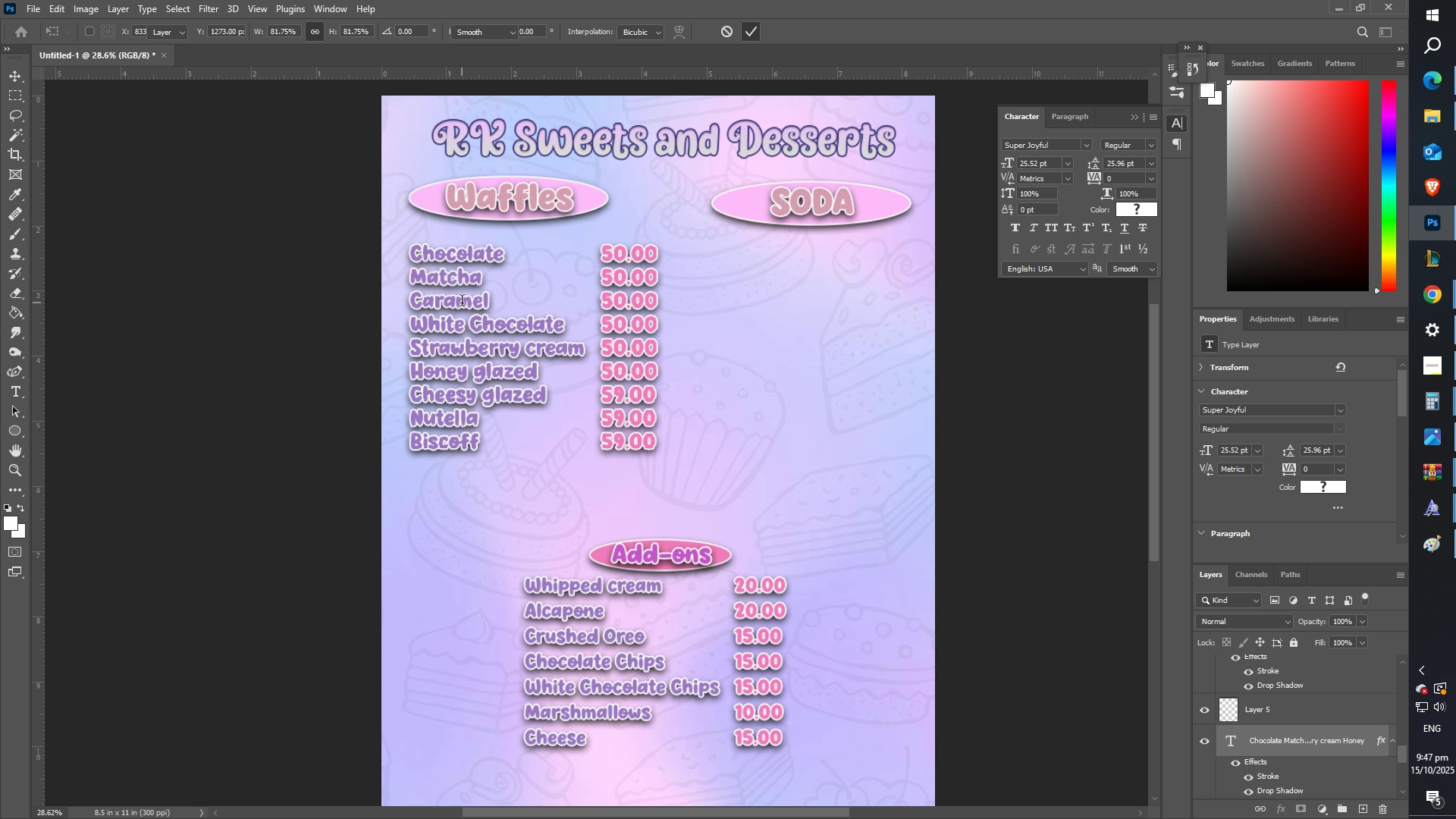 
left_click([462, 303])
 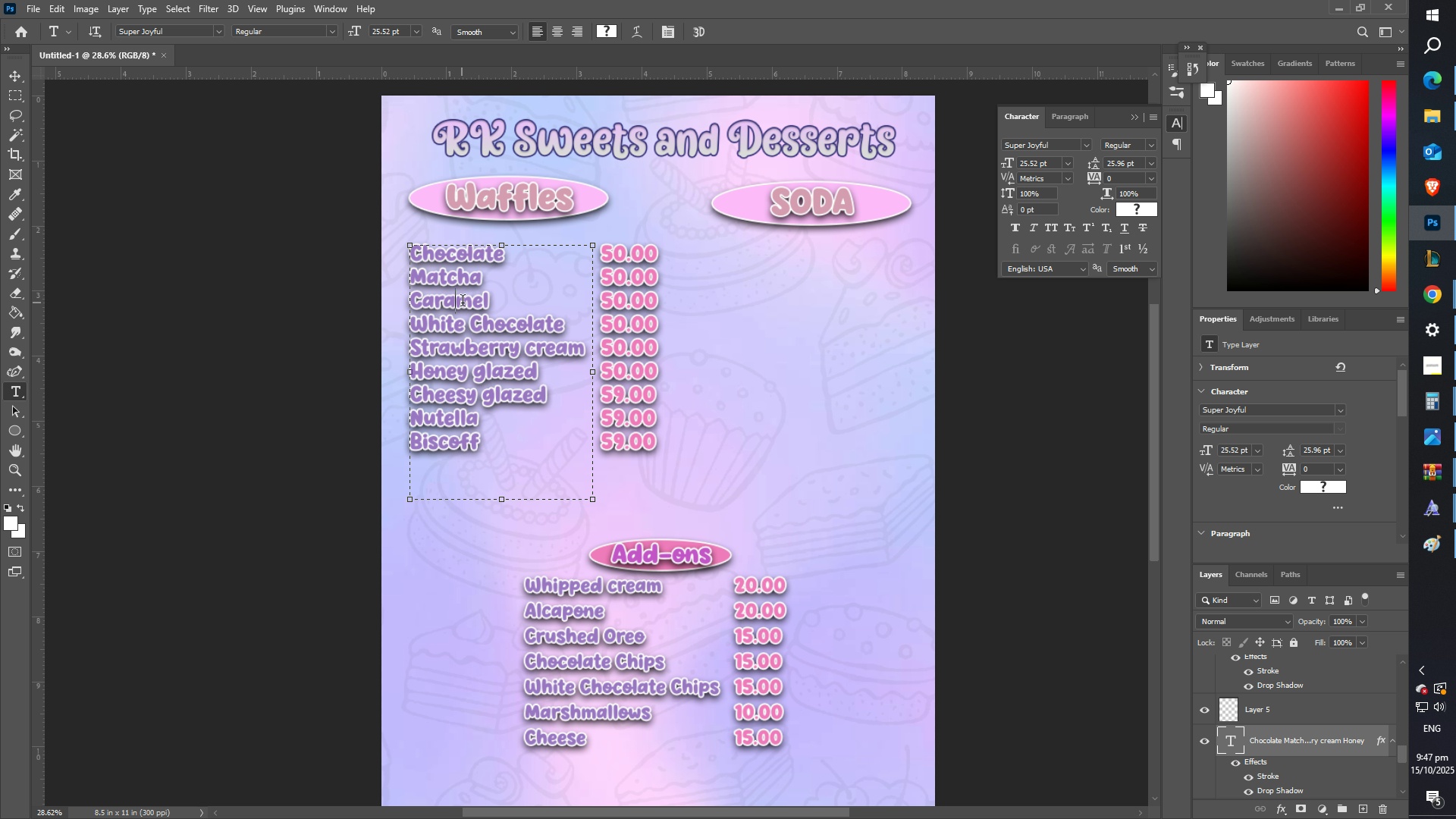 
hold_key(key=ControlLeft, duration=0.35)
 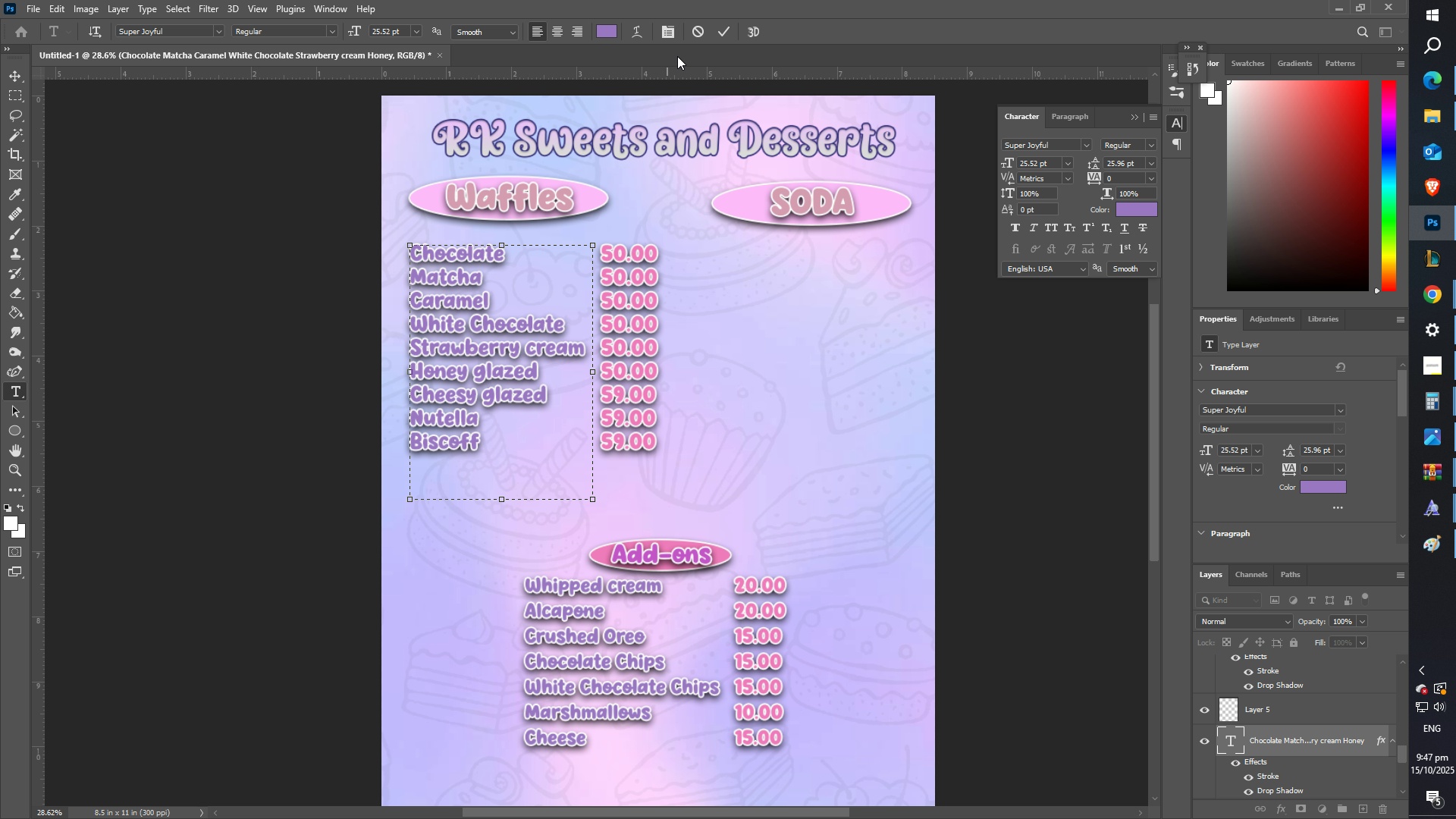 
key(Control+ControlLeft)
 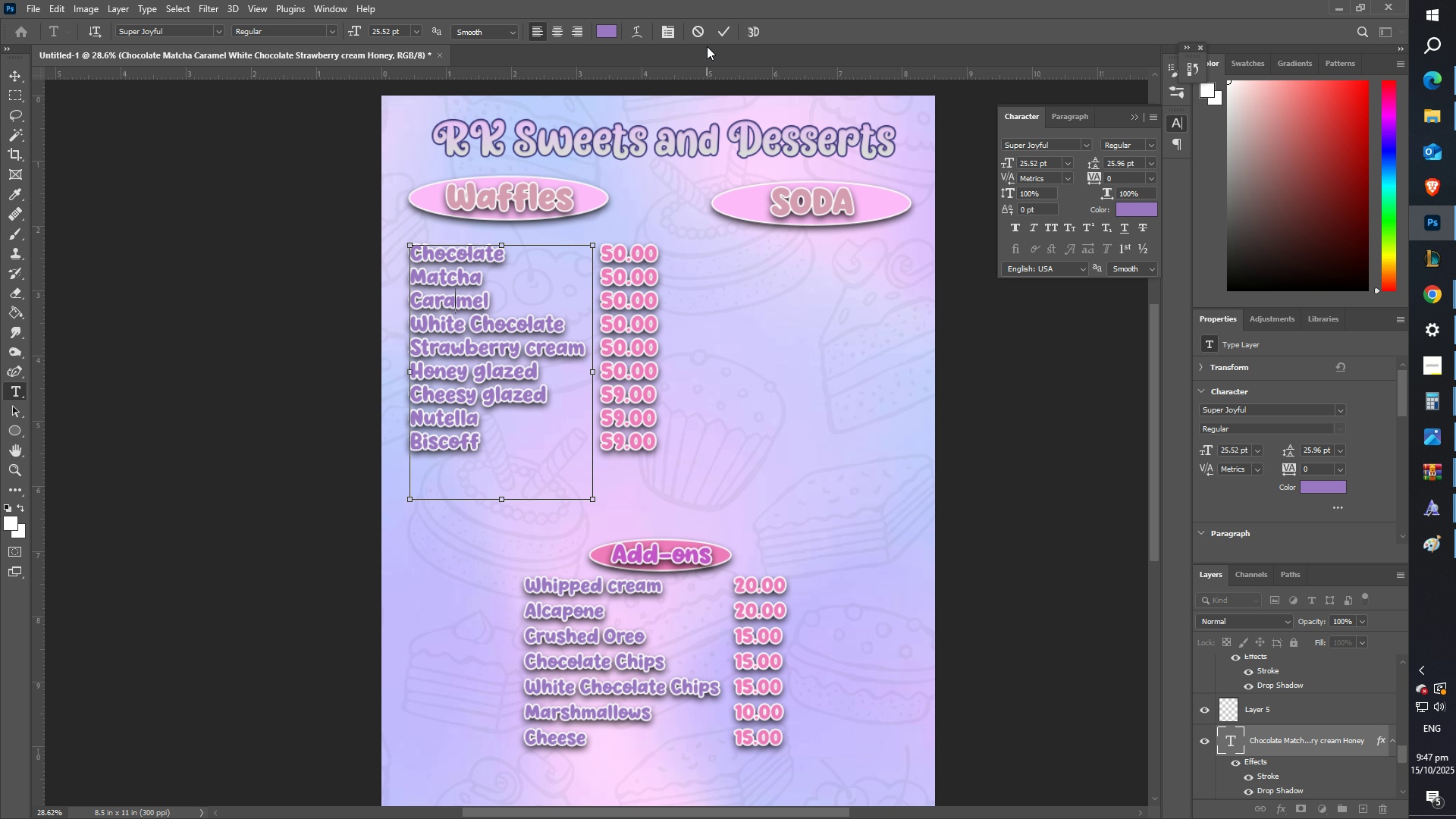 
key(Control+A)
 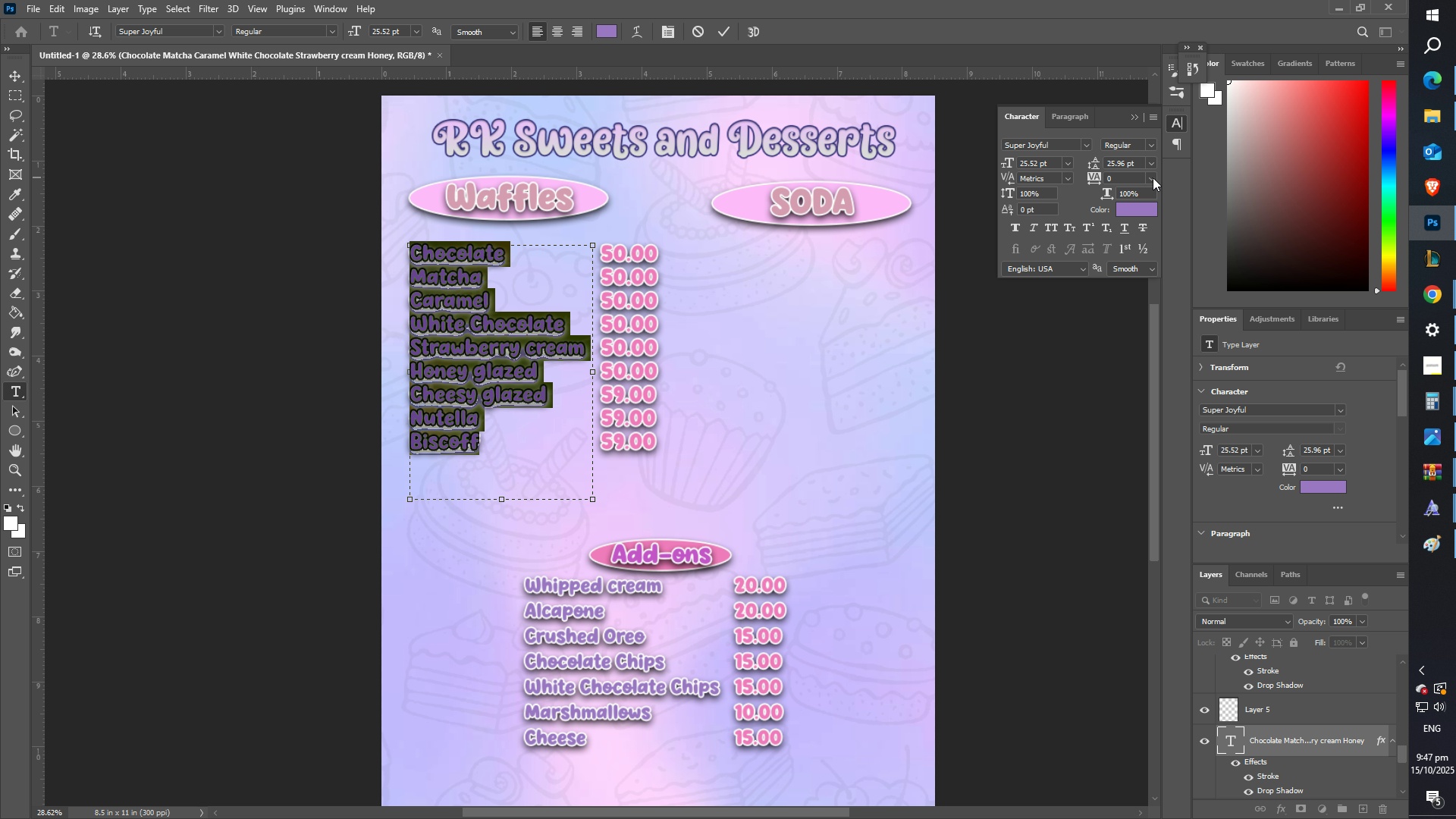 
left_click([1158, 163])
 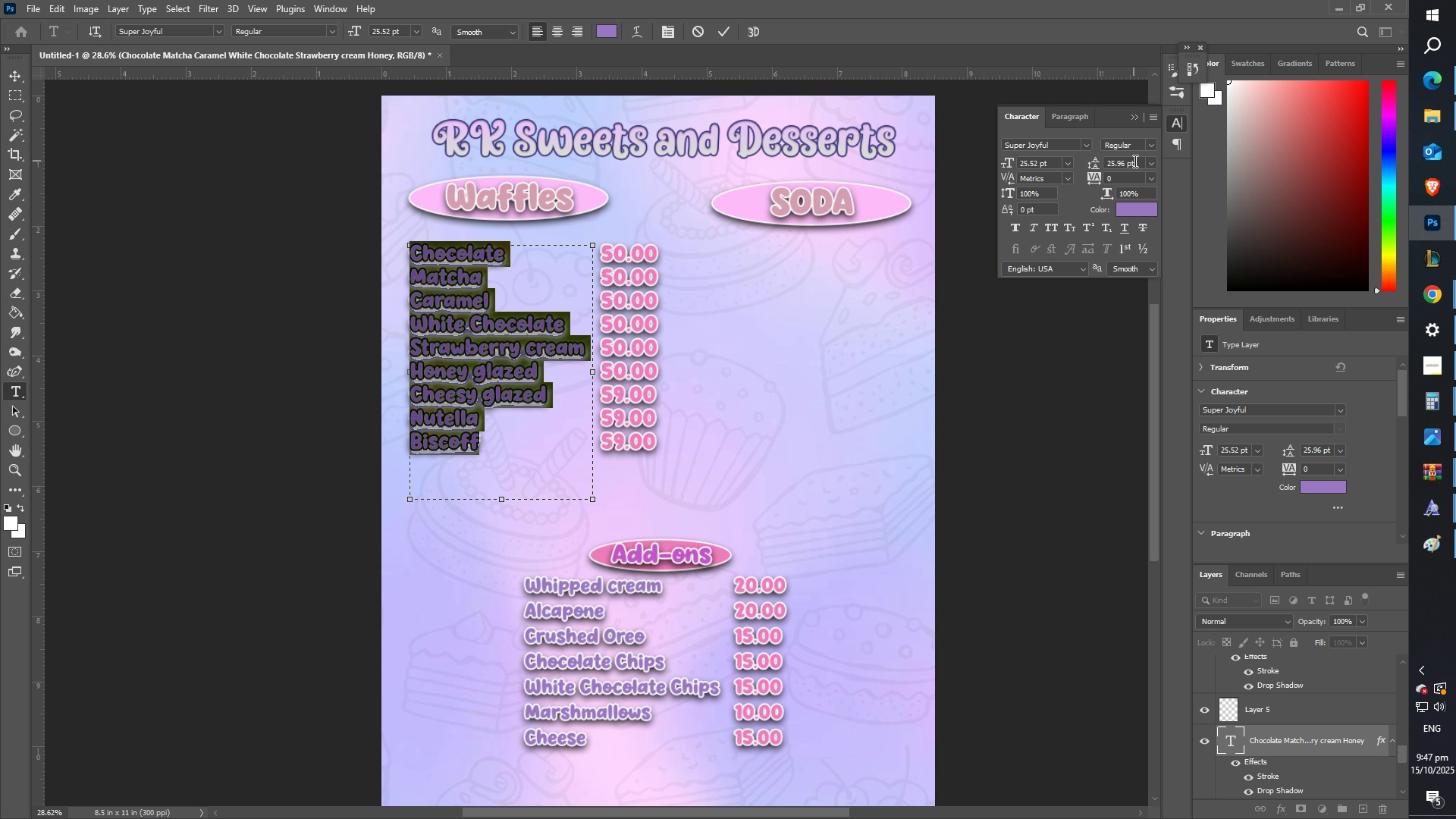 
left_click([1134, 161])
 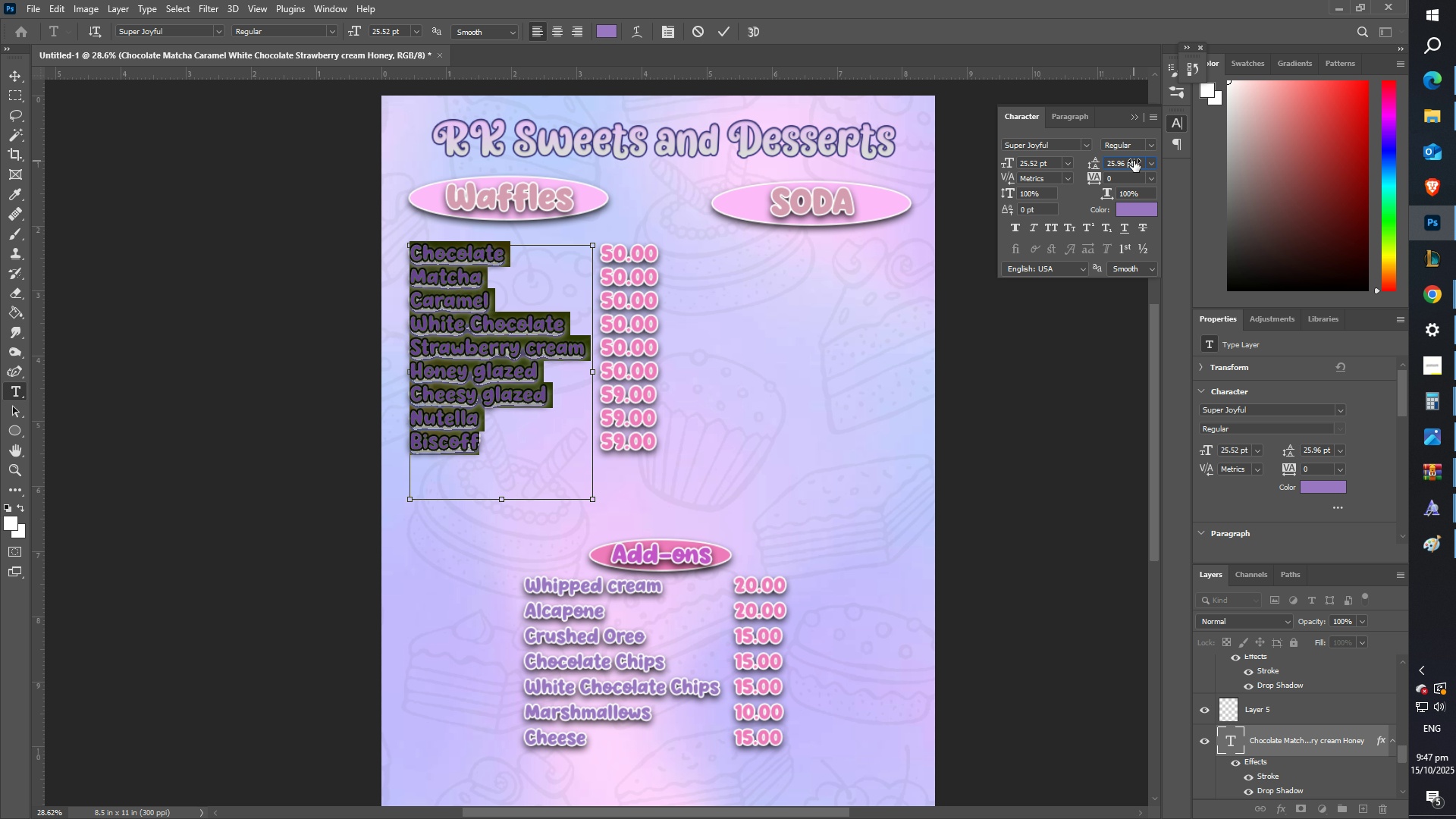 
key(Control+ControlLeft)
 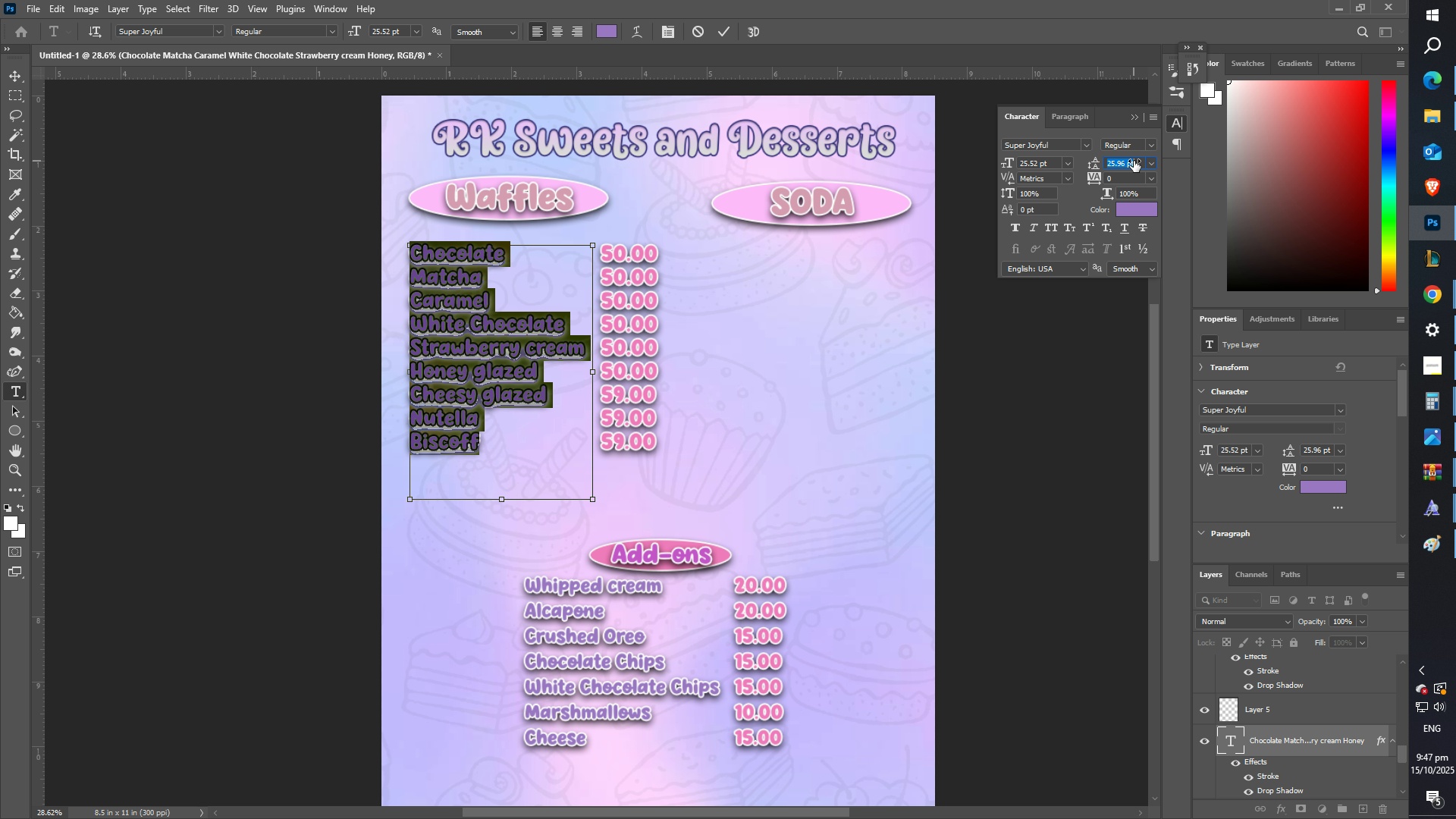 
key(Control+A)
 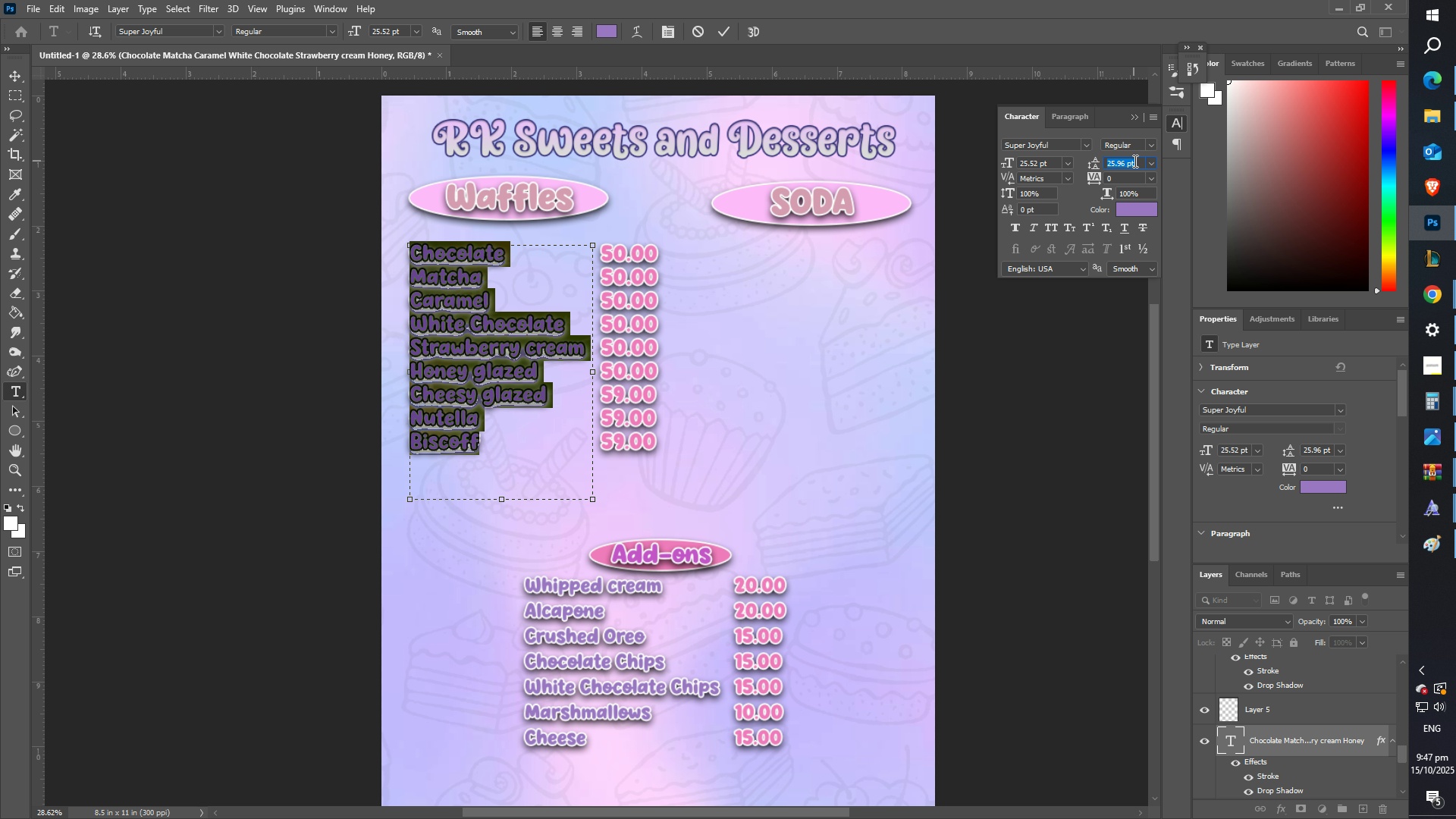 
key(Numpad3)
 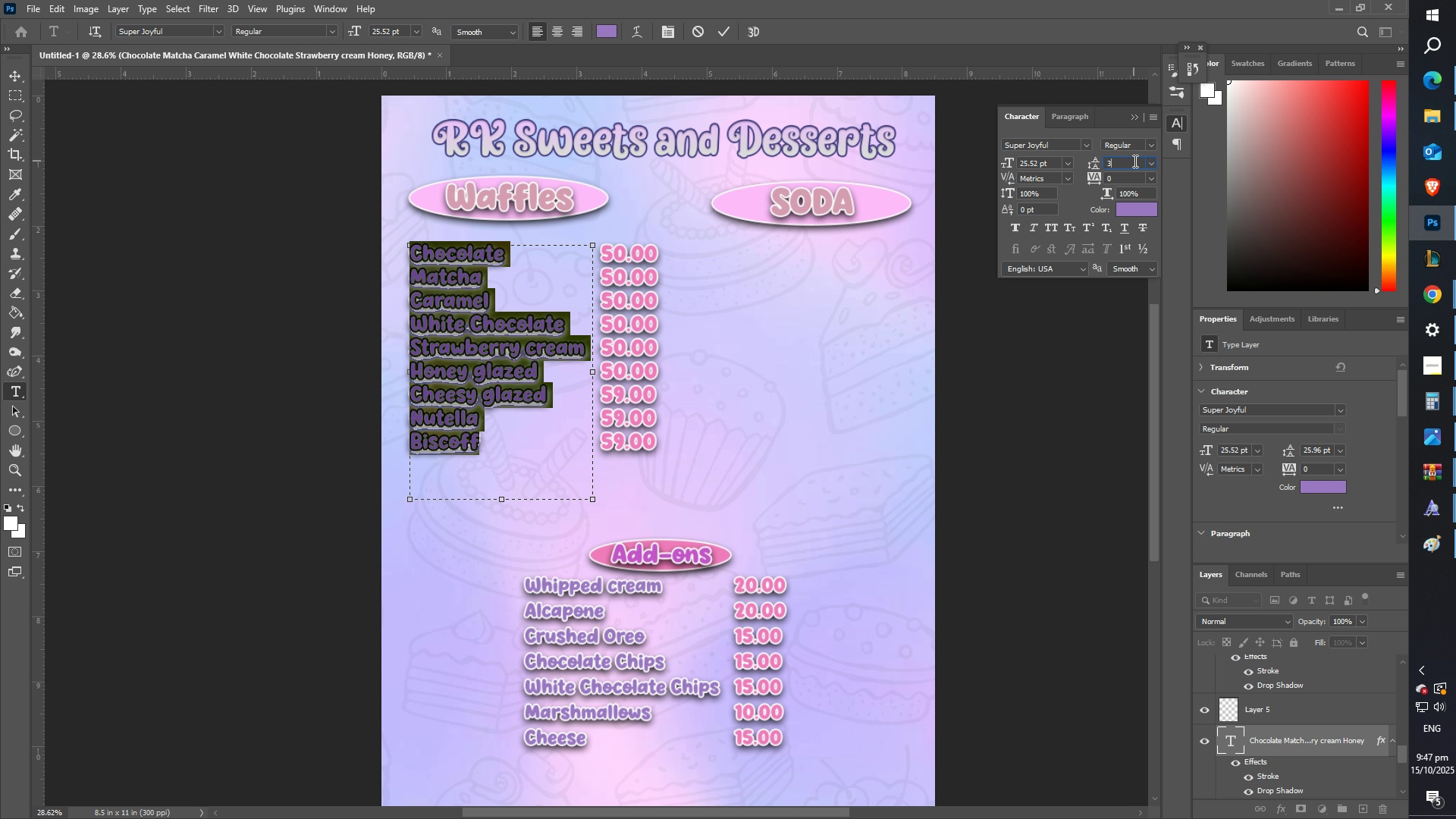 
key(Numpad0)
 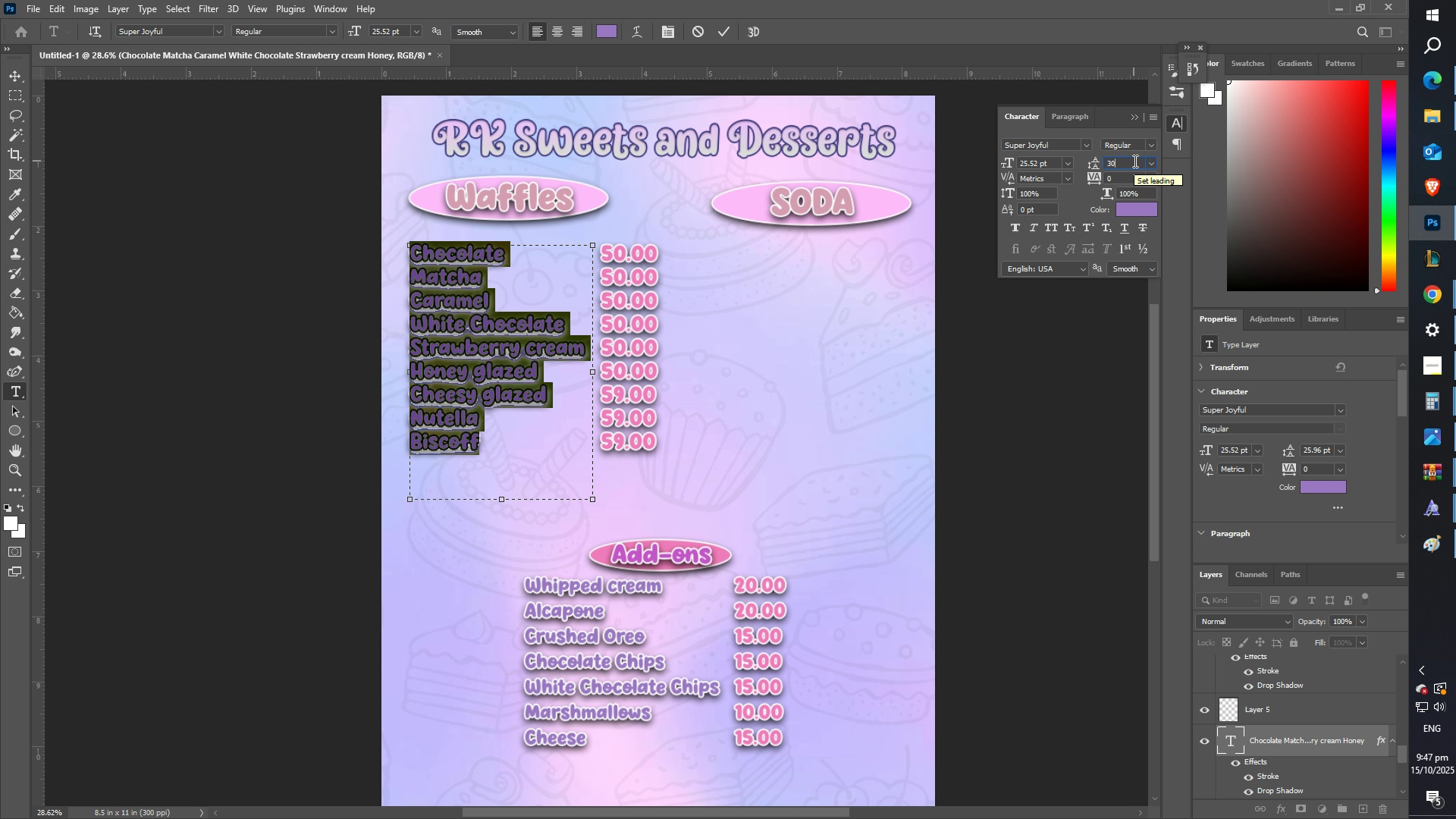 
key(NumpadEnter)
 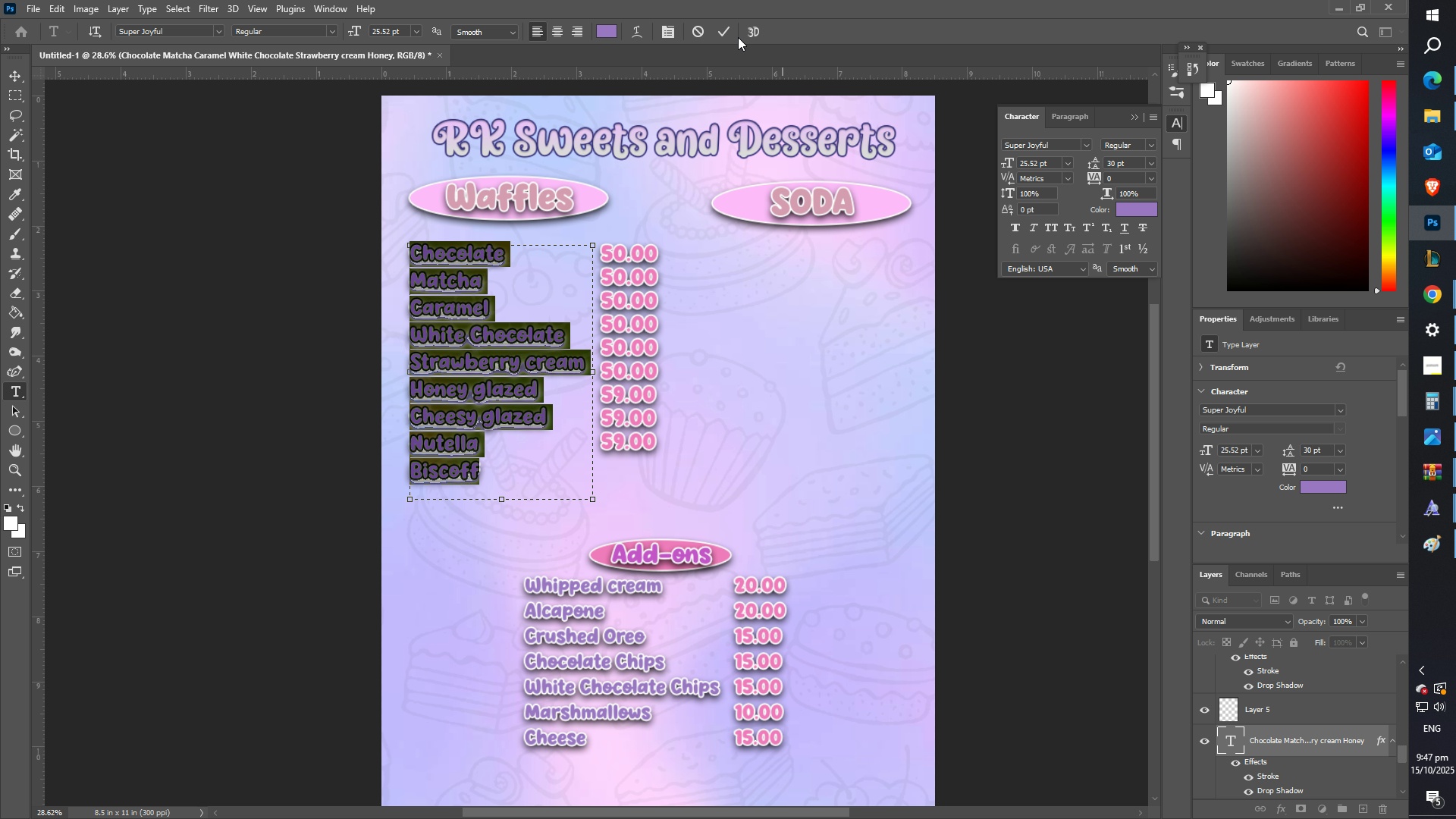 
left_click([720, 27])
 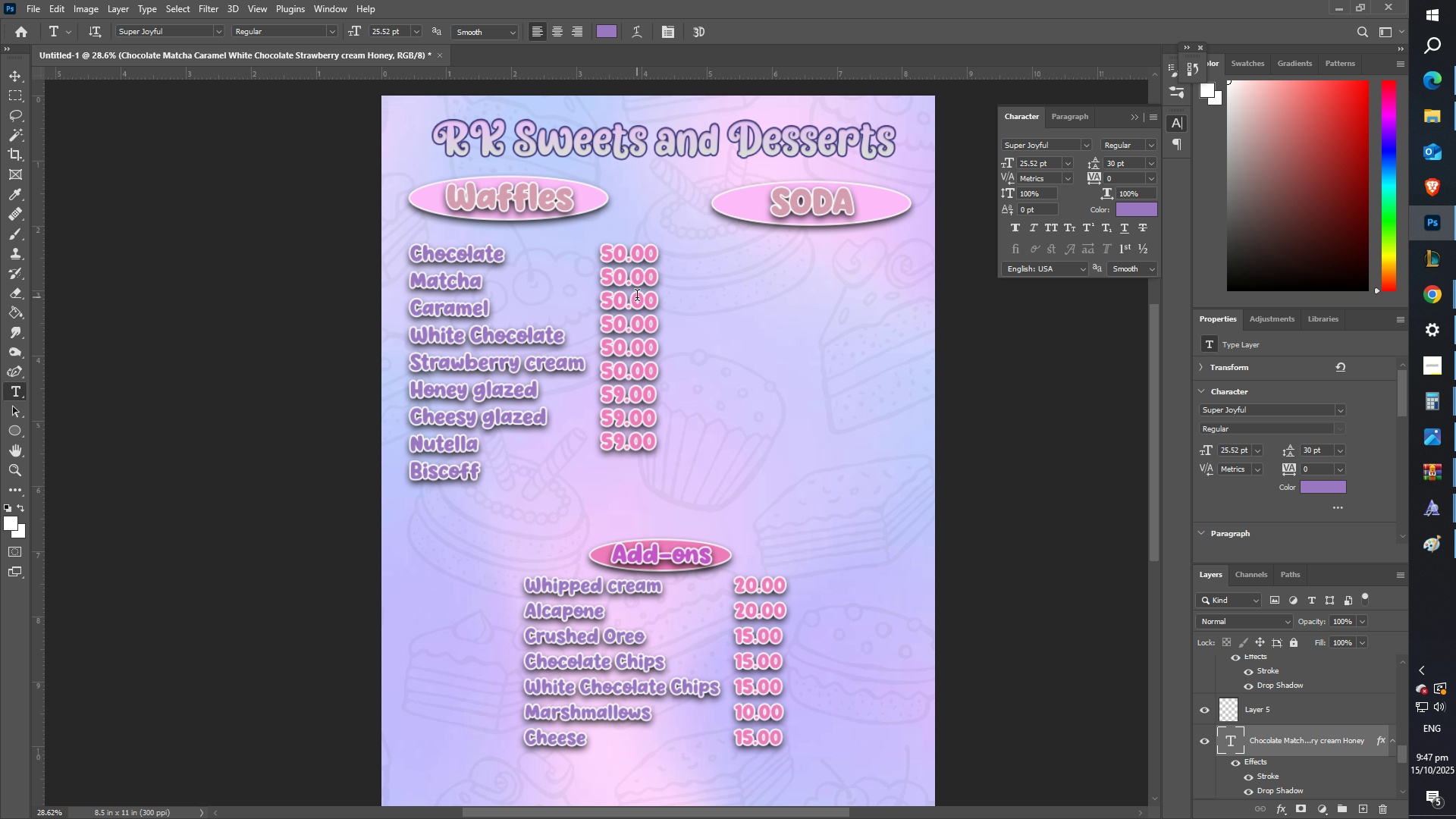 
left_click([637, 297])
 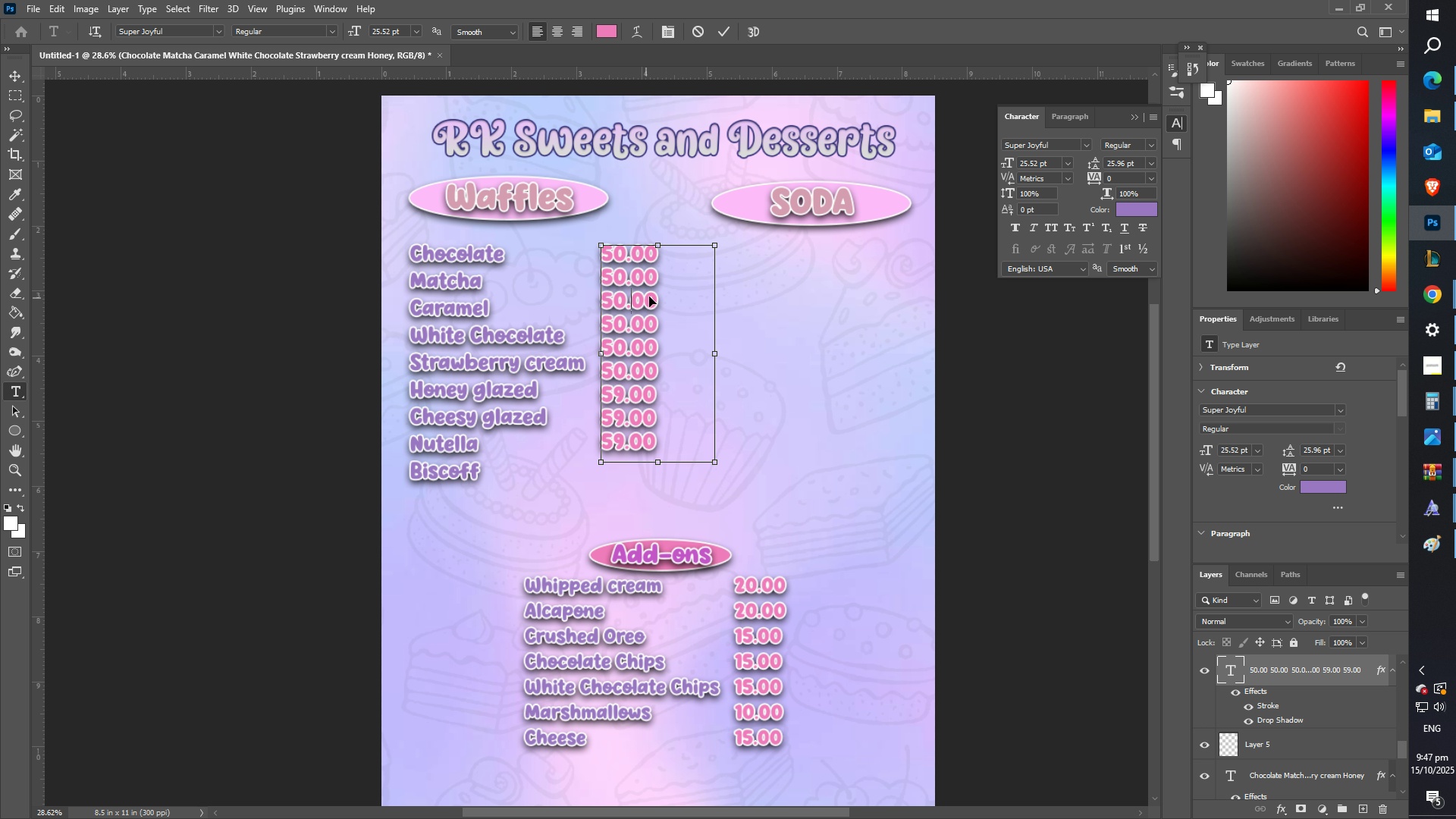 
key(Control+ControlLeft)
 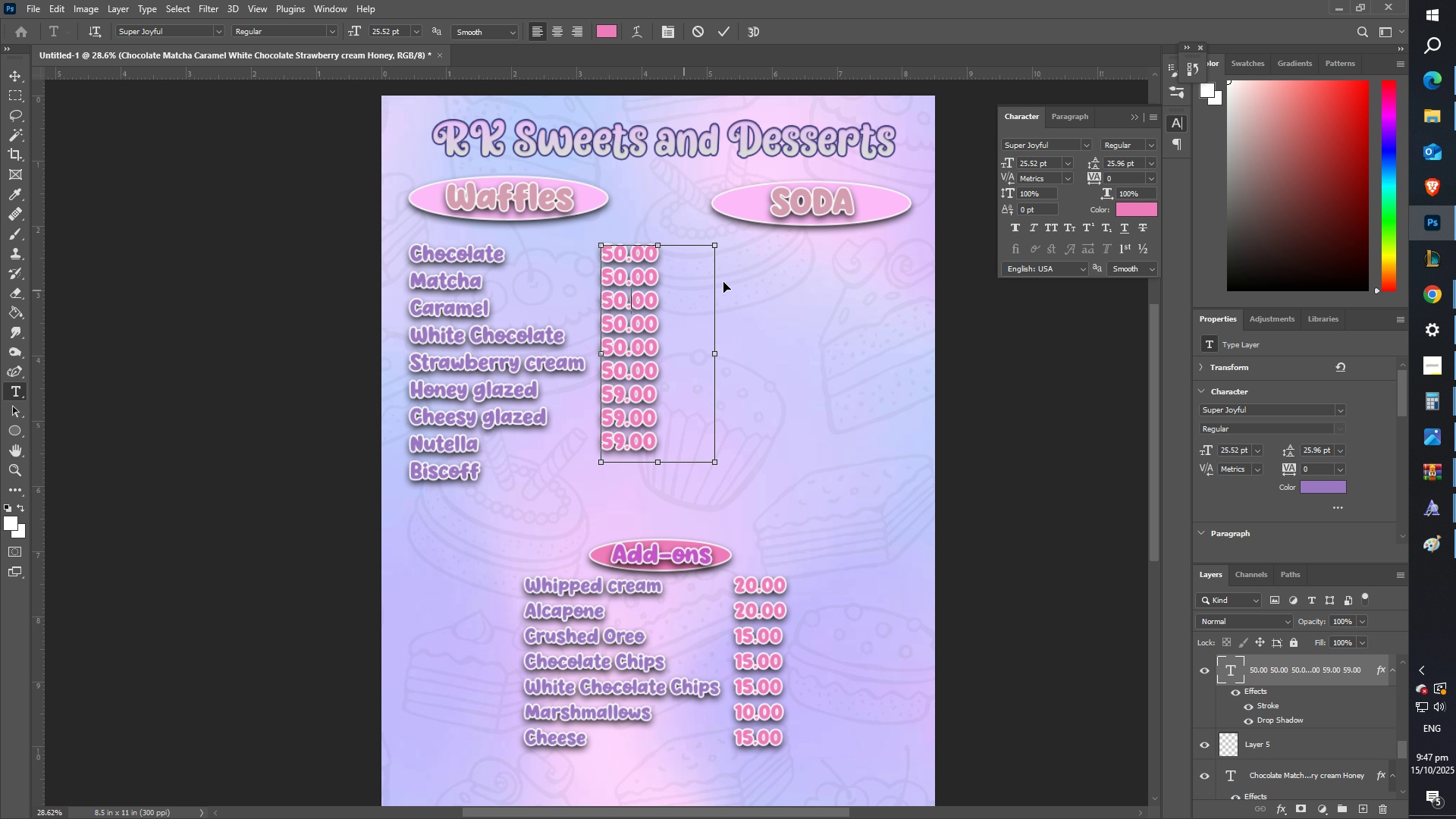 
key(Control+A)
 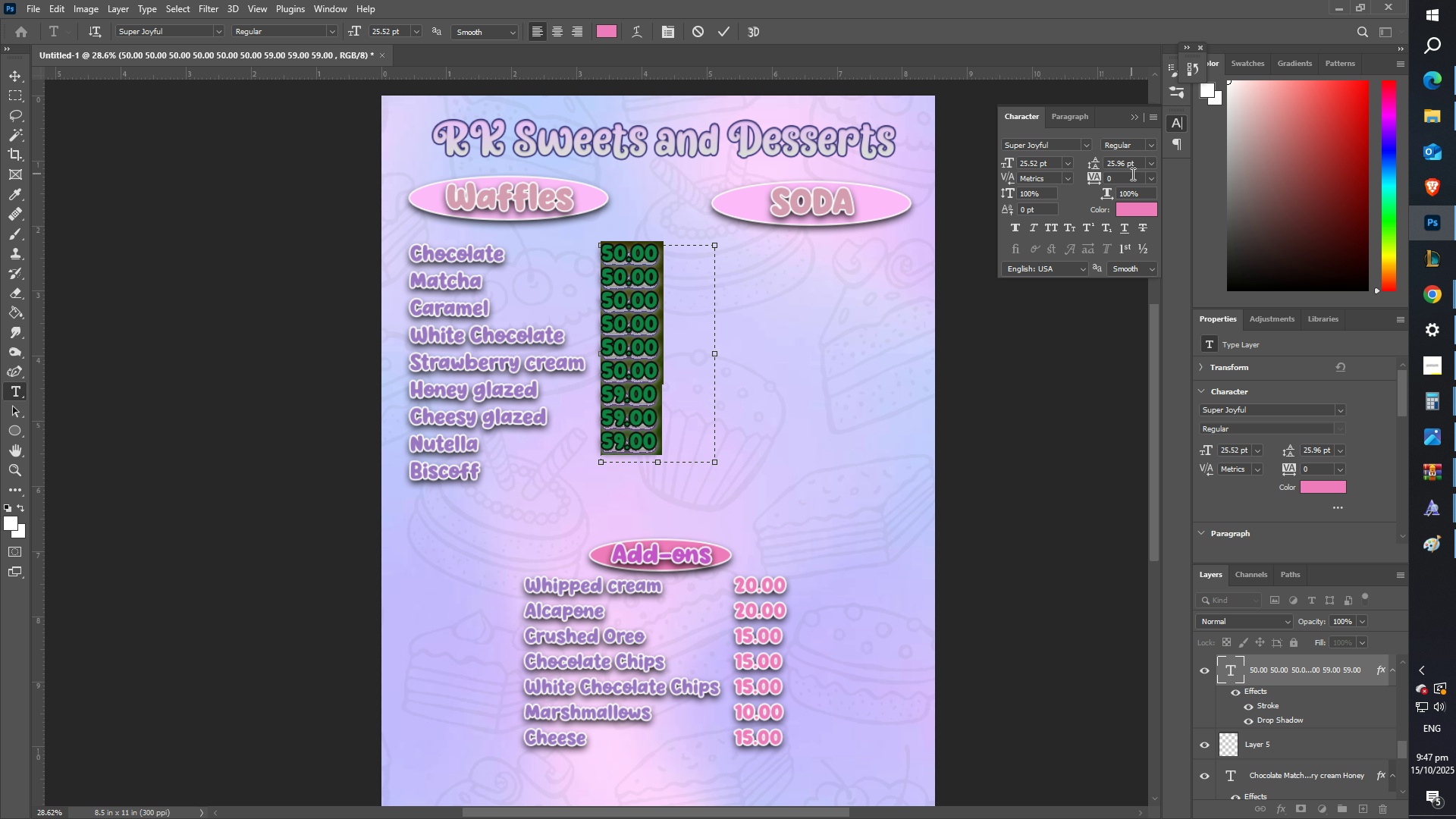 
left_click([1131, 173])
 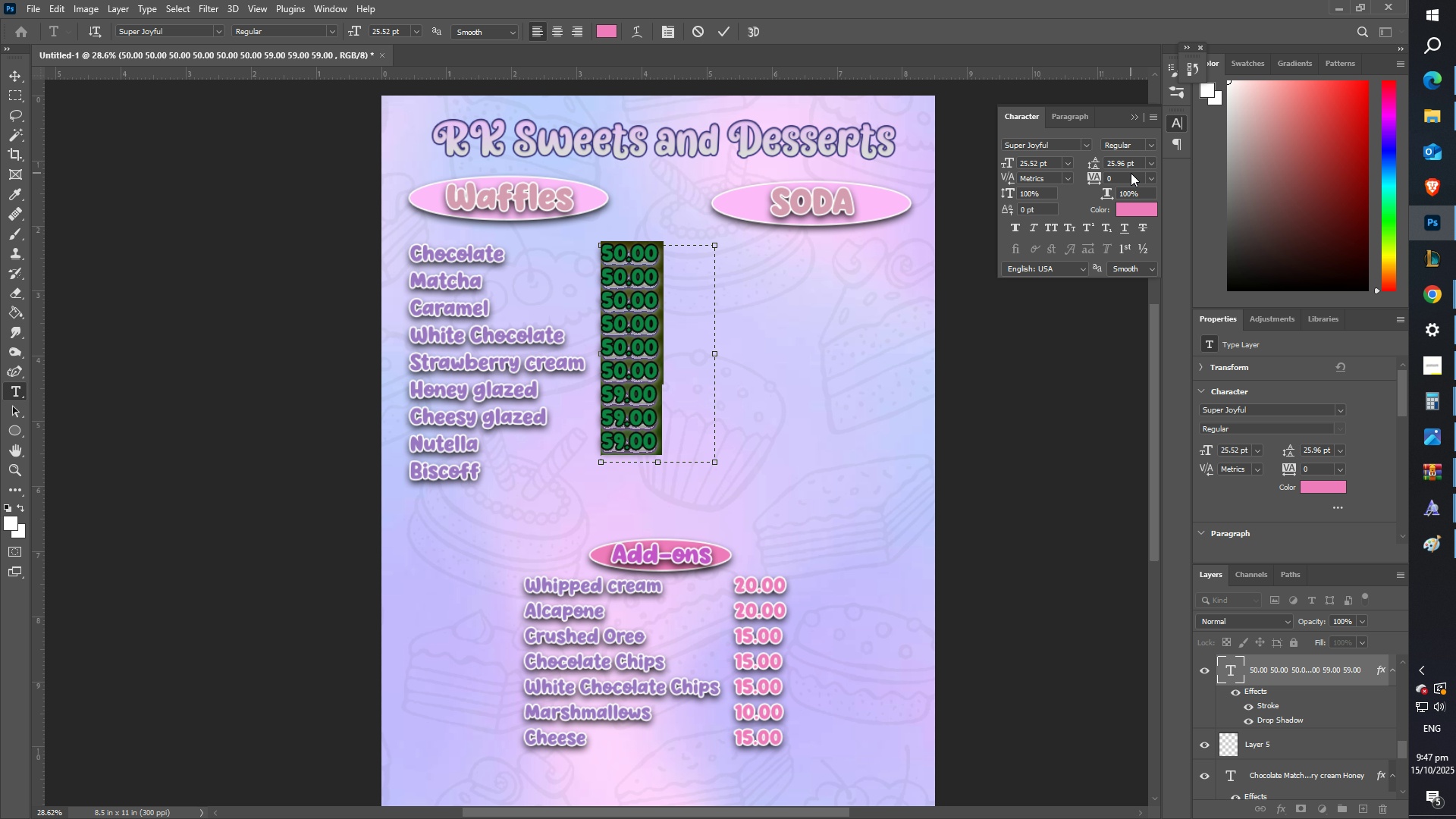 
key(Control+ControlLeft)
 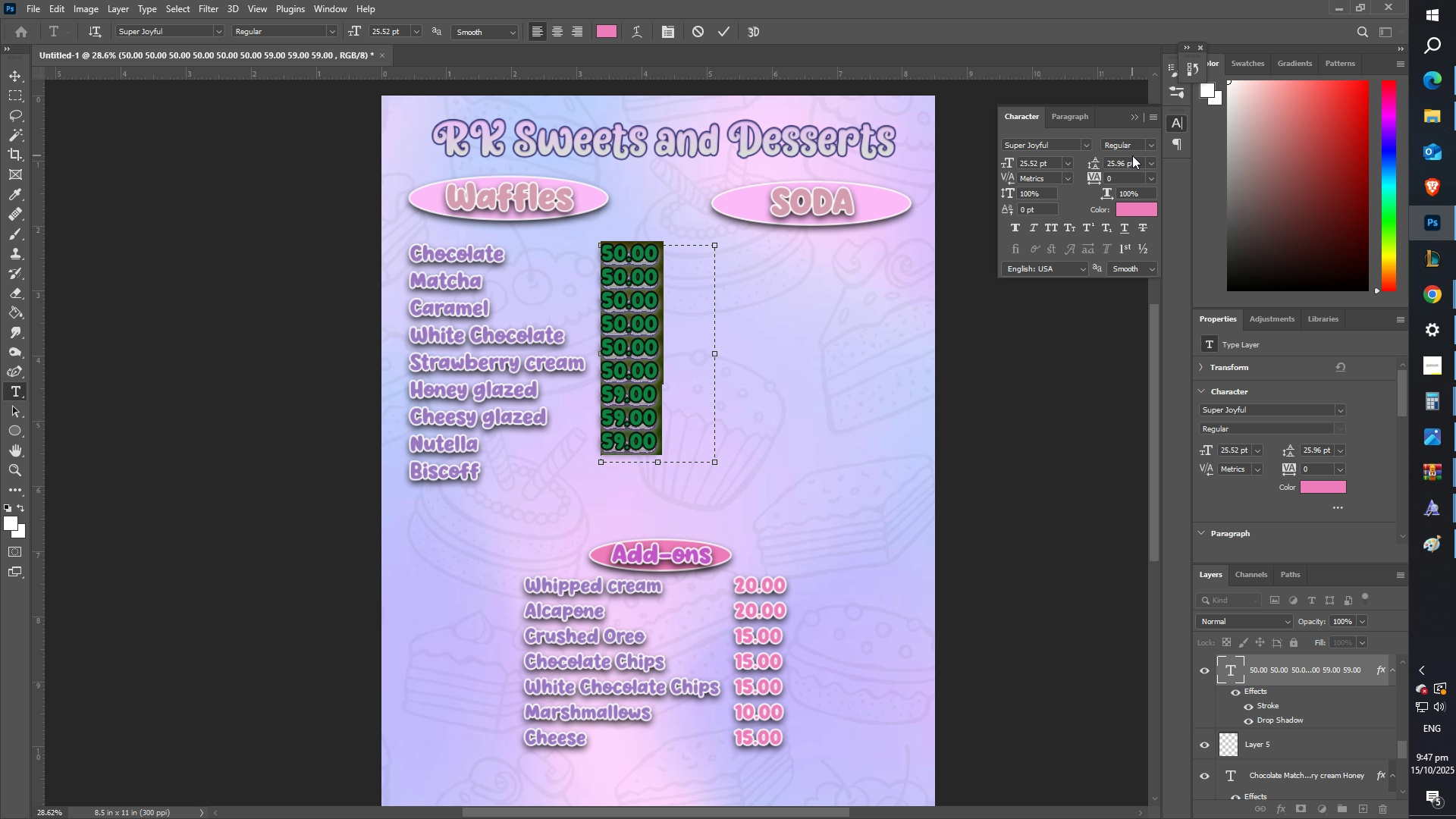 
left_click([1132, 155])
 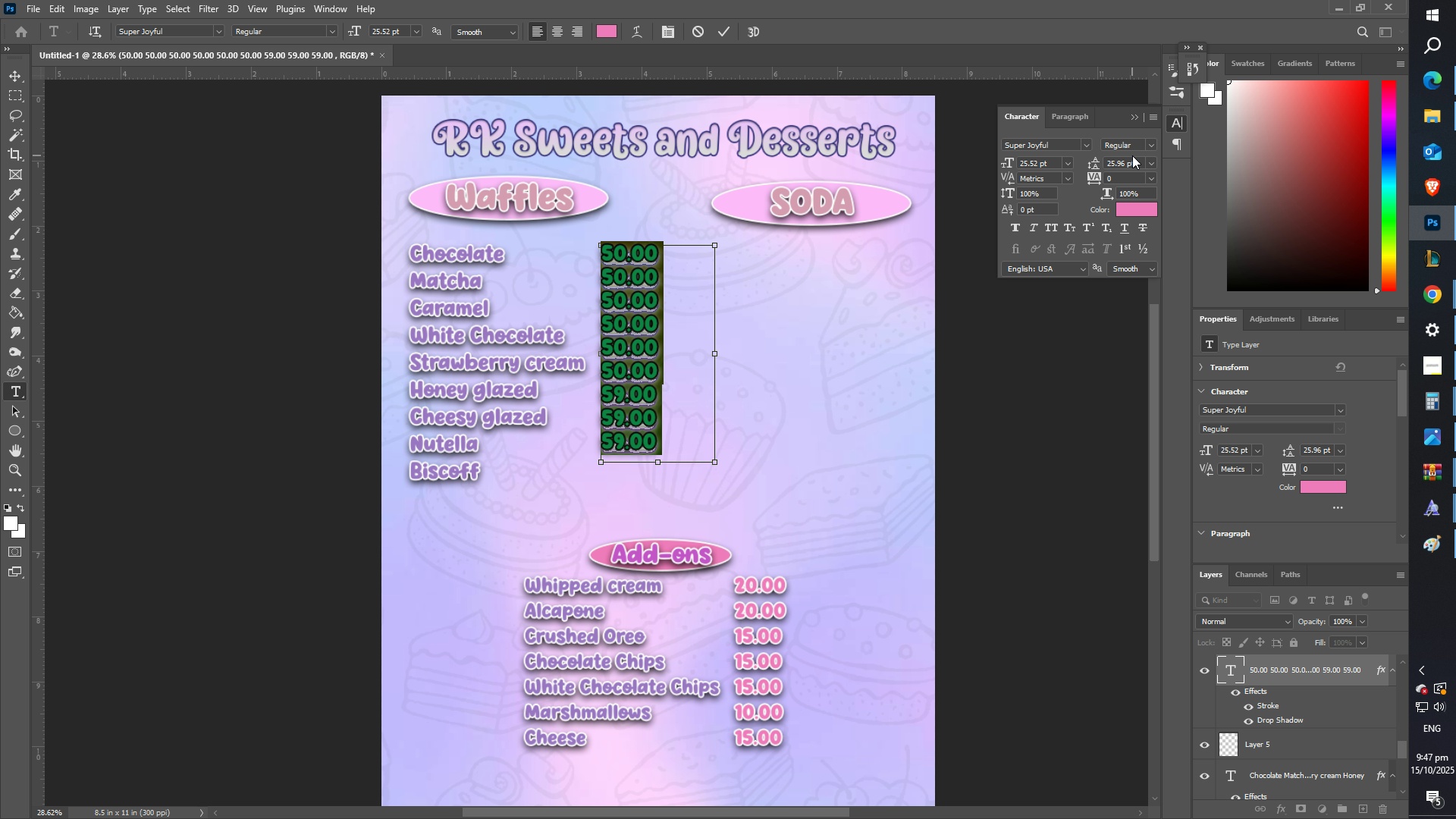 
key(Control+ControlLeft)
 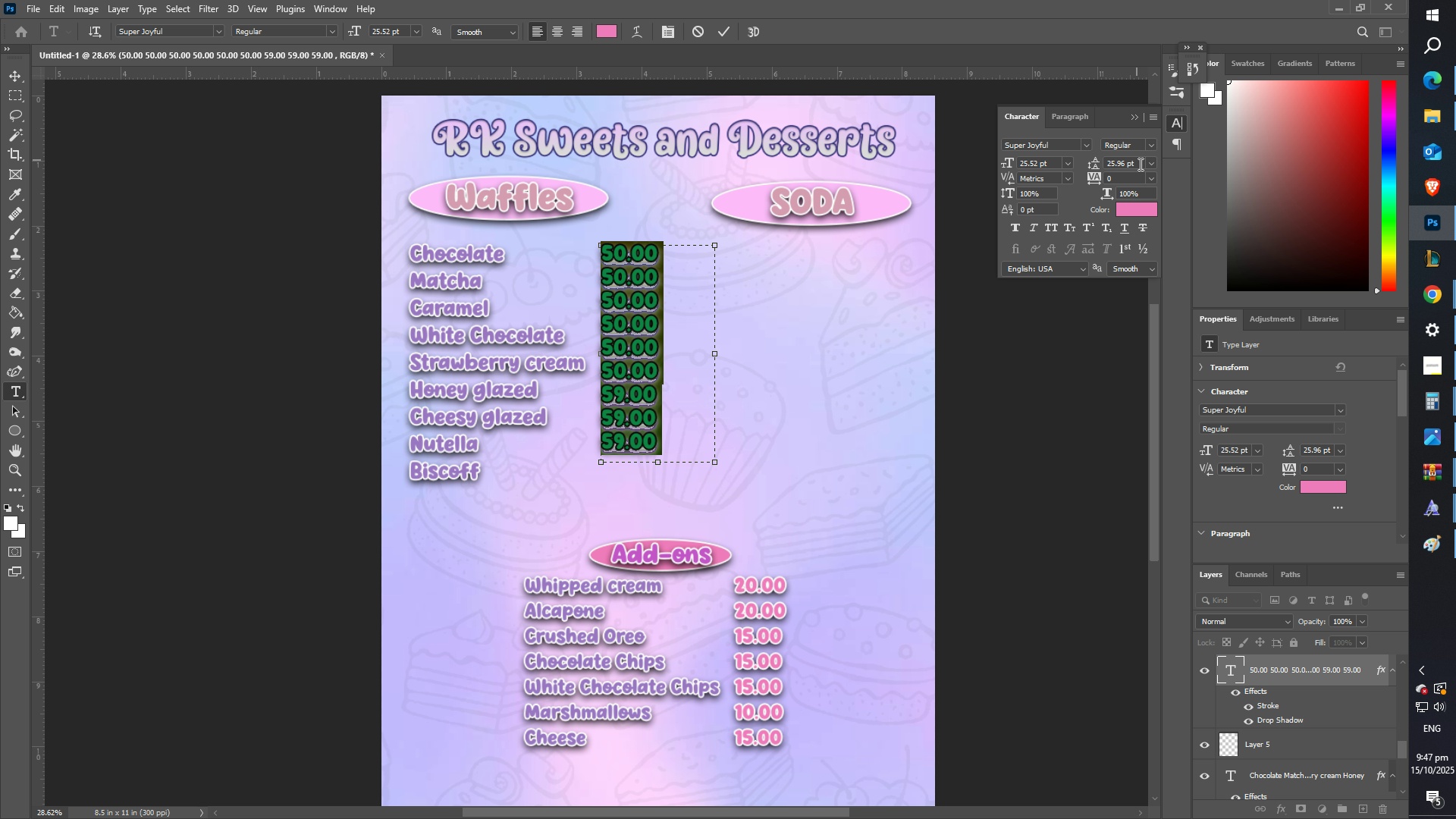 
left_click([1140, 165])
 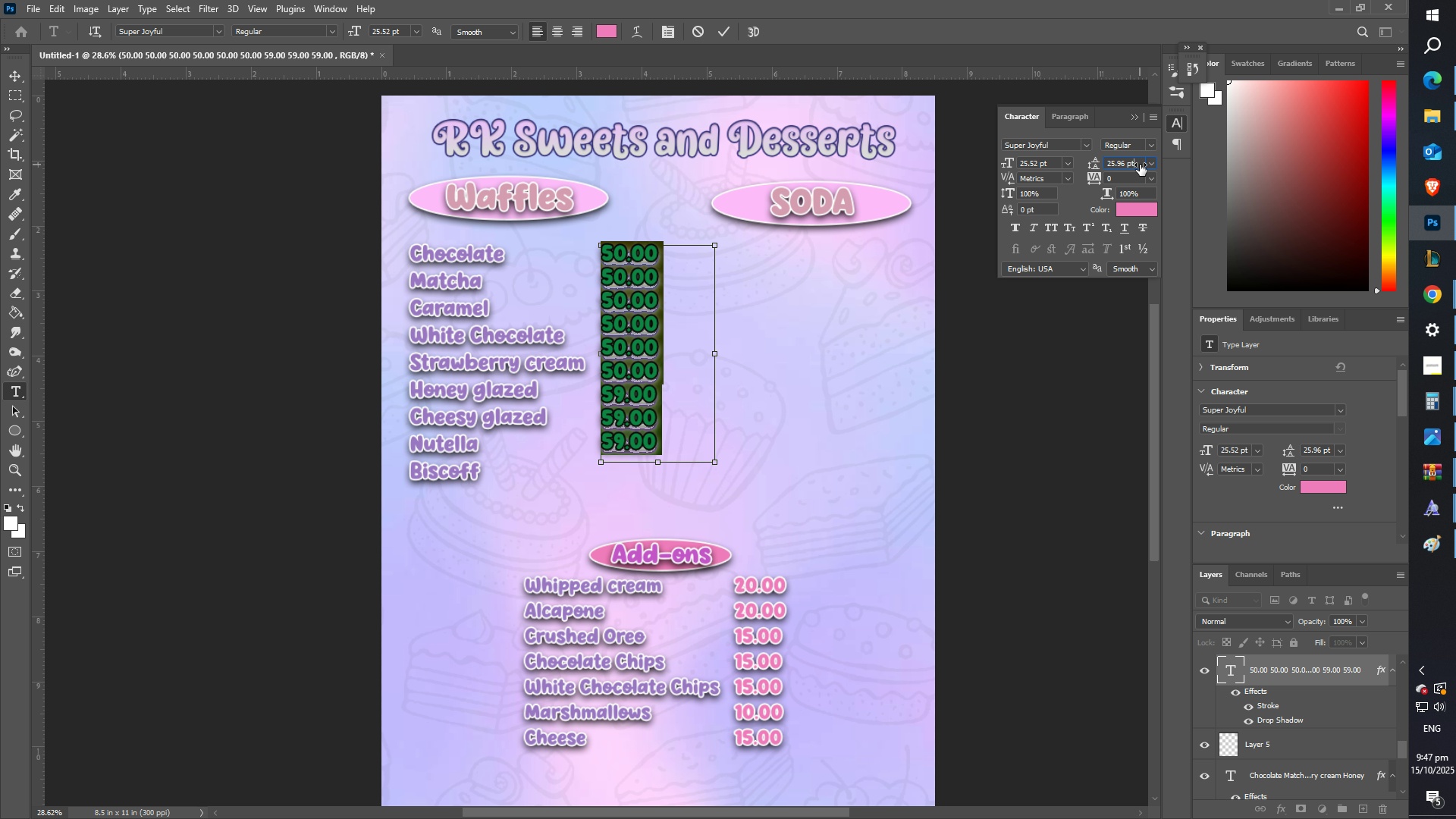 
key(Control+ControlLeft)
 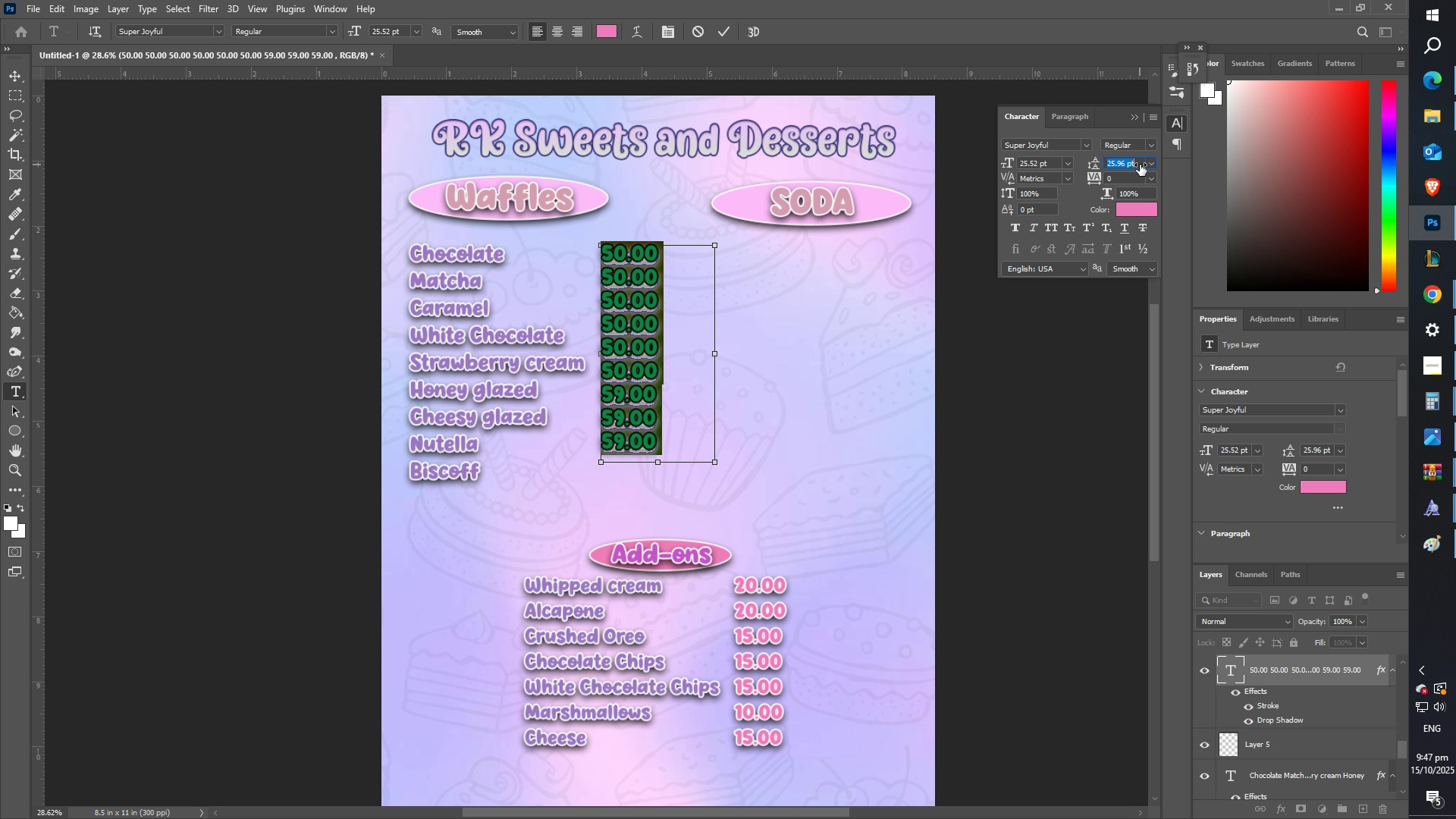 
key(Control+A)
 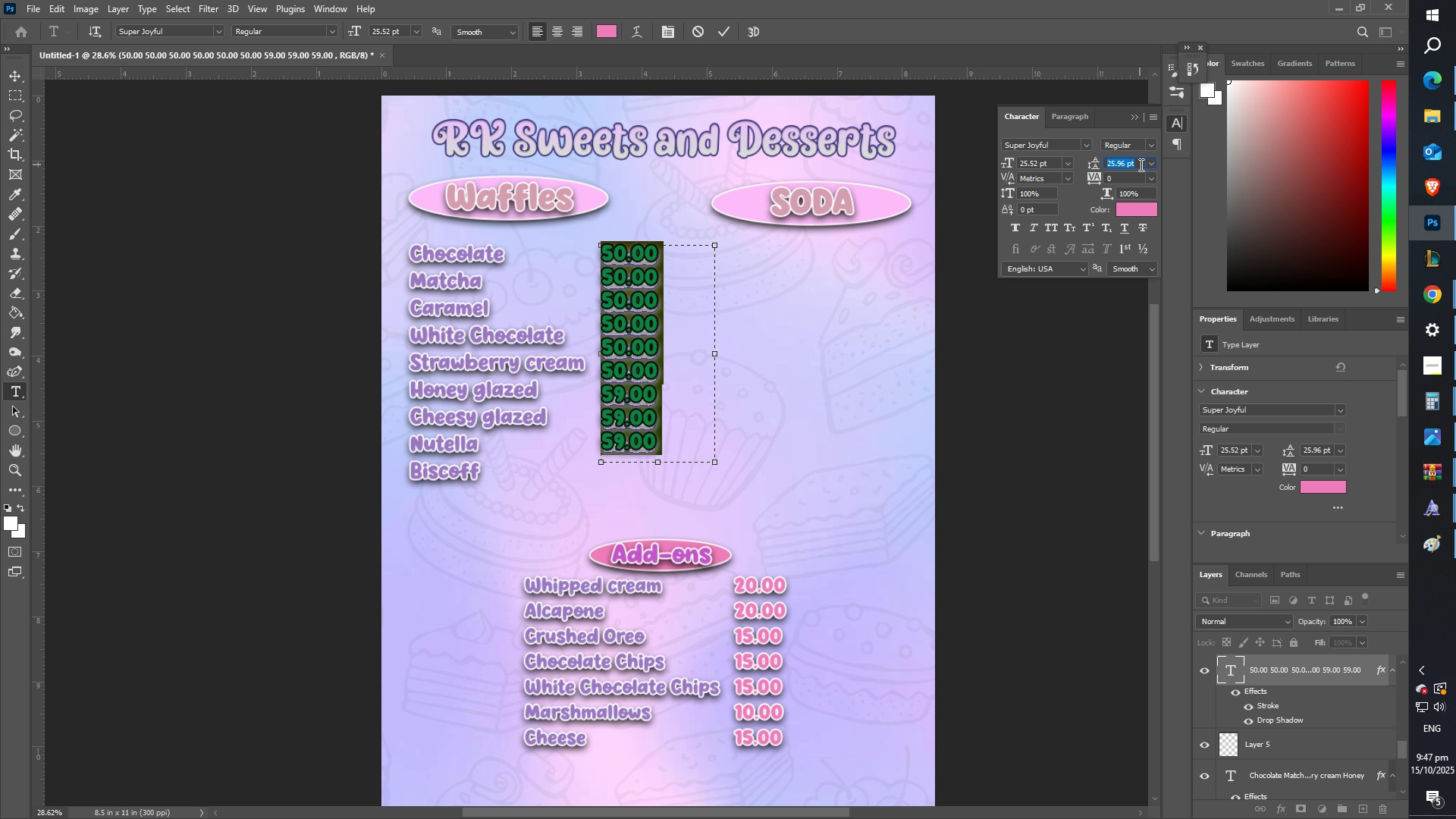 
key(Numpad3)
 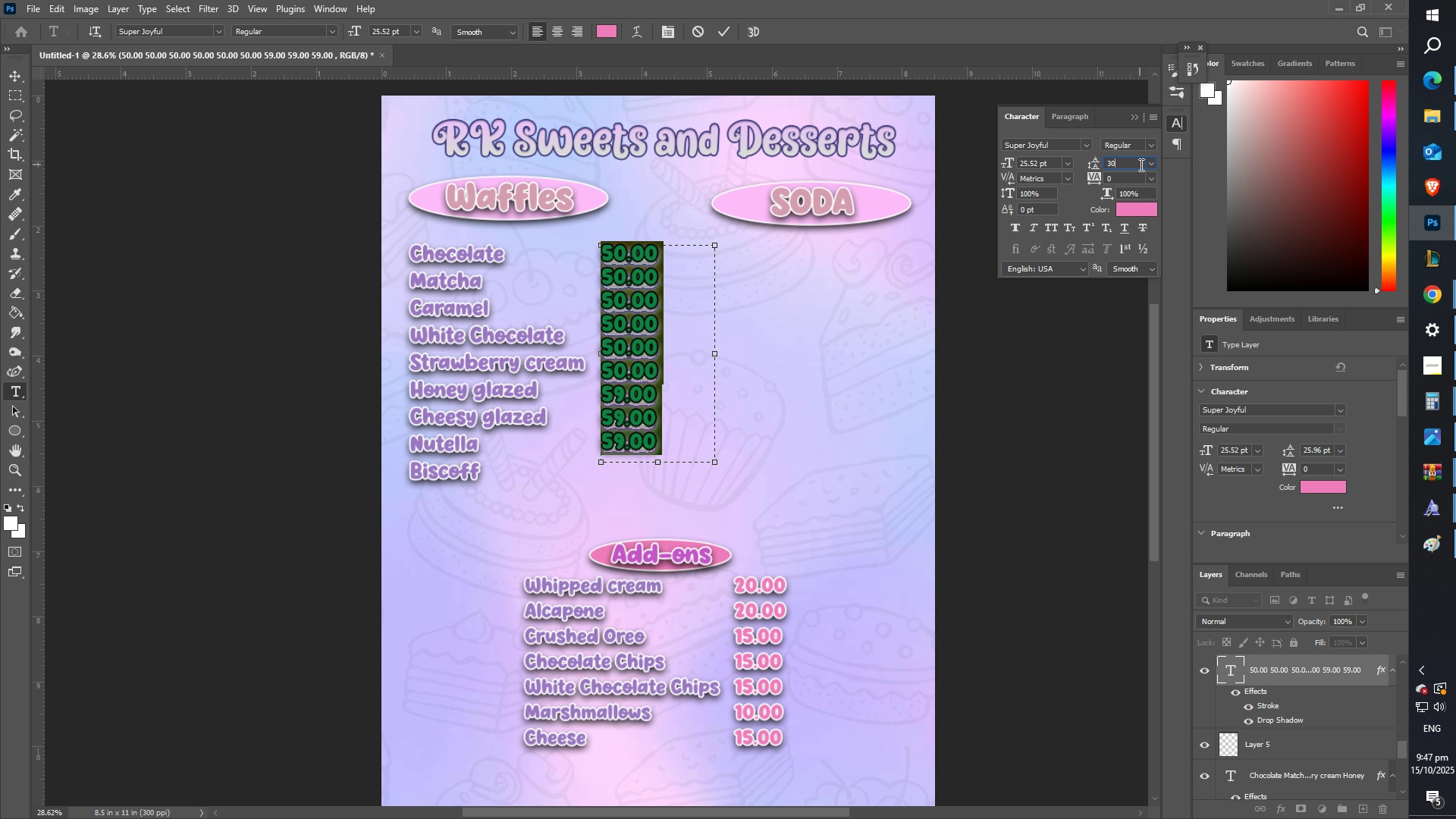 
key(Numpad0)
 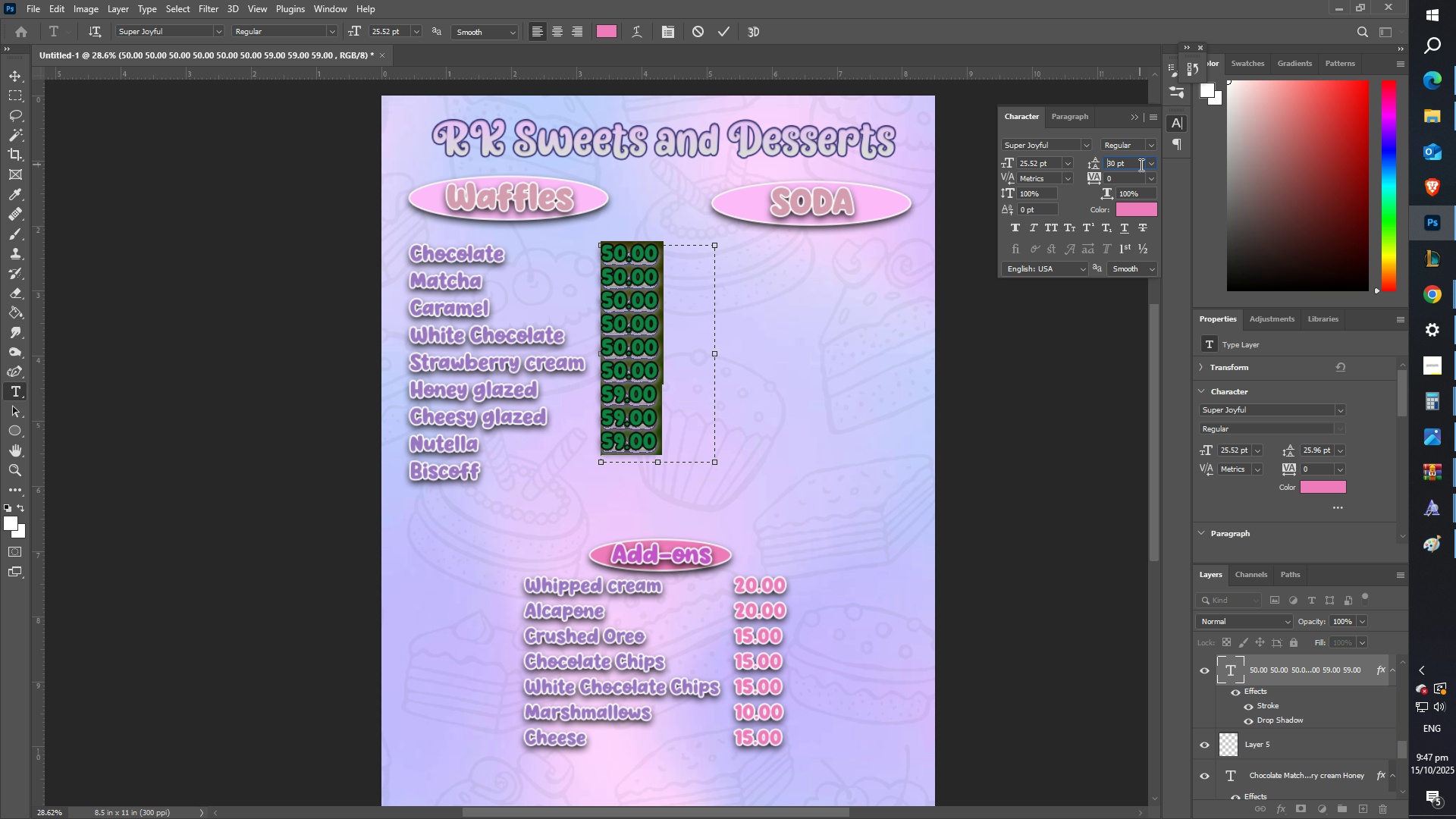 
key(NumpadEnter)
 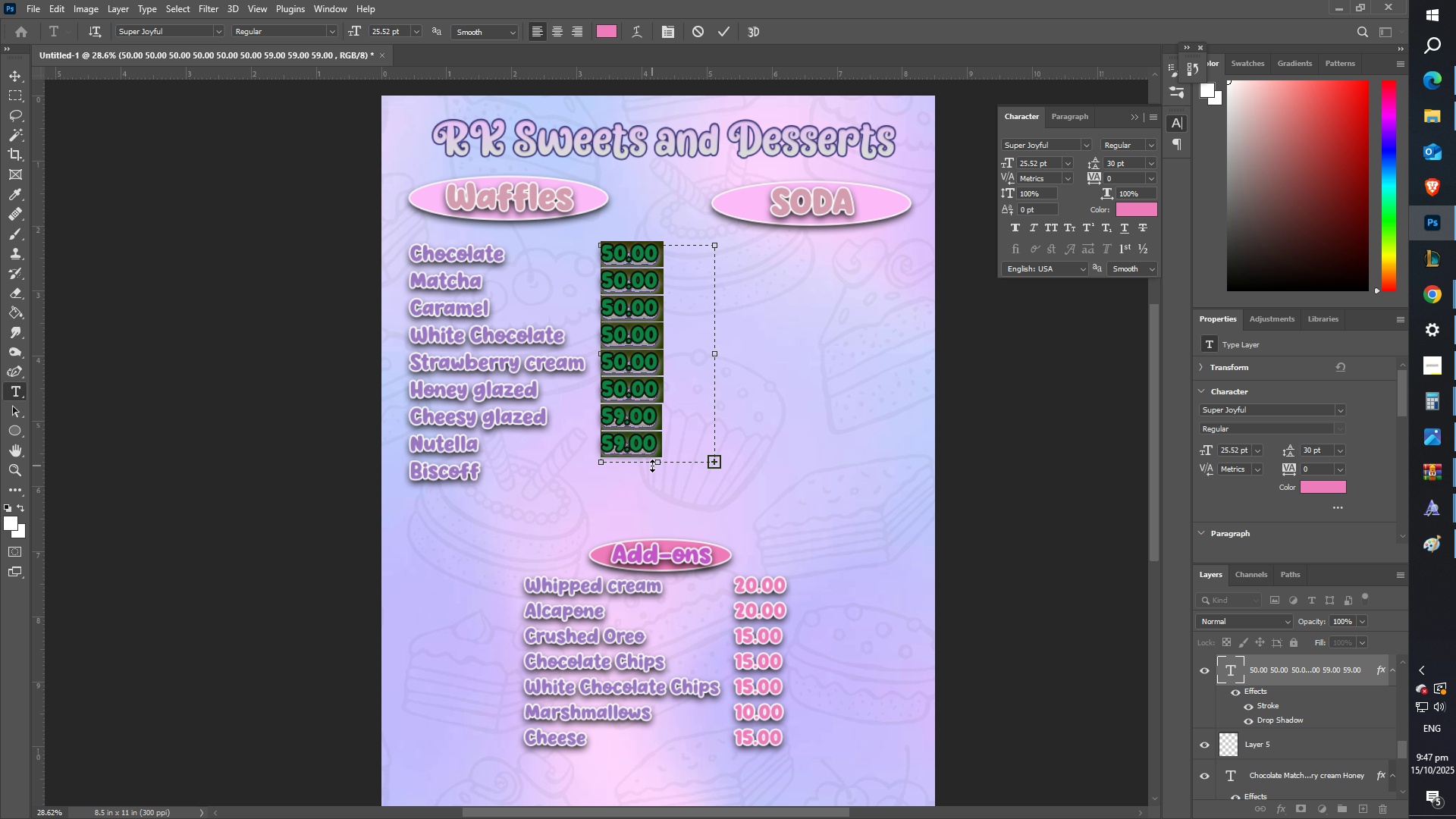 
double_click([656, 431])
 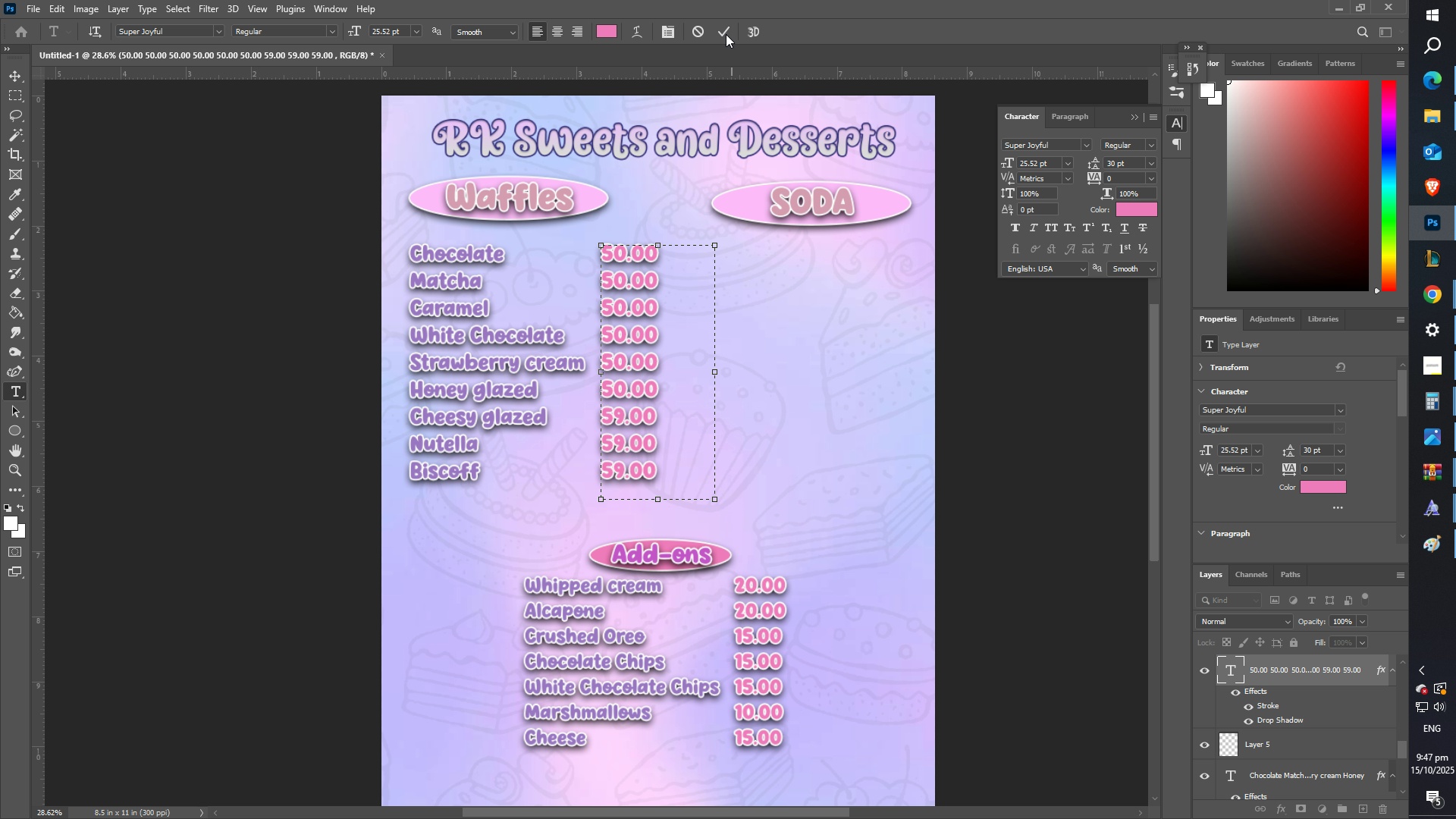 
left_click([726, 34])
 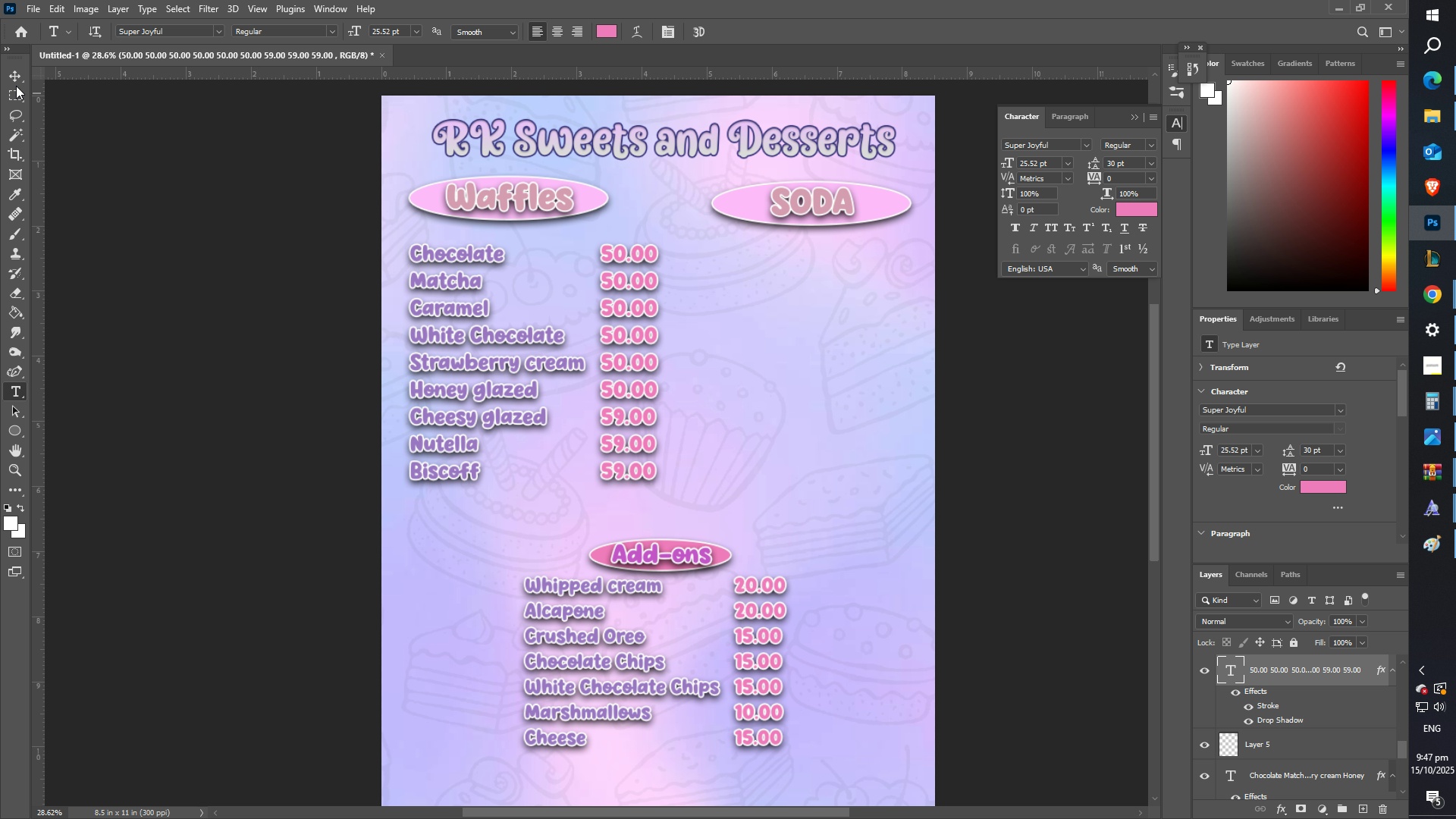 
hold_key(key=ShiftLeft, duration=1.32)
right_click([469, 251])
 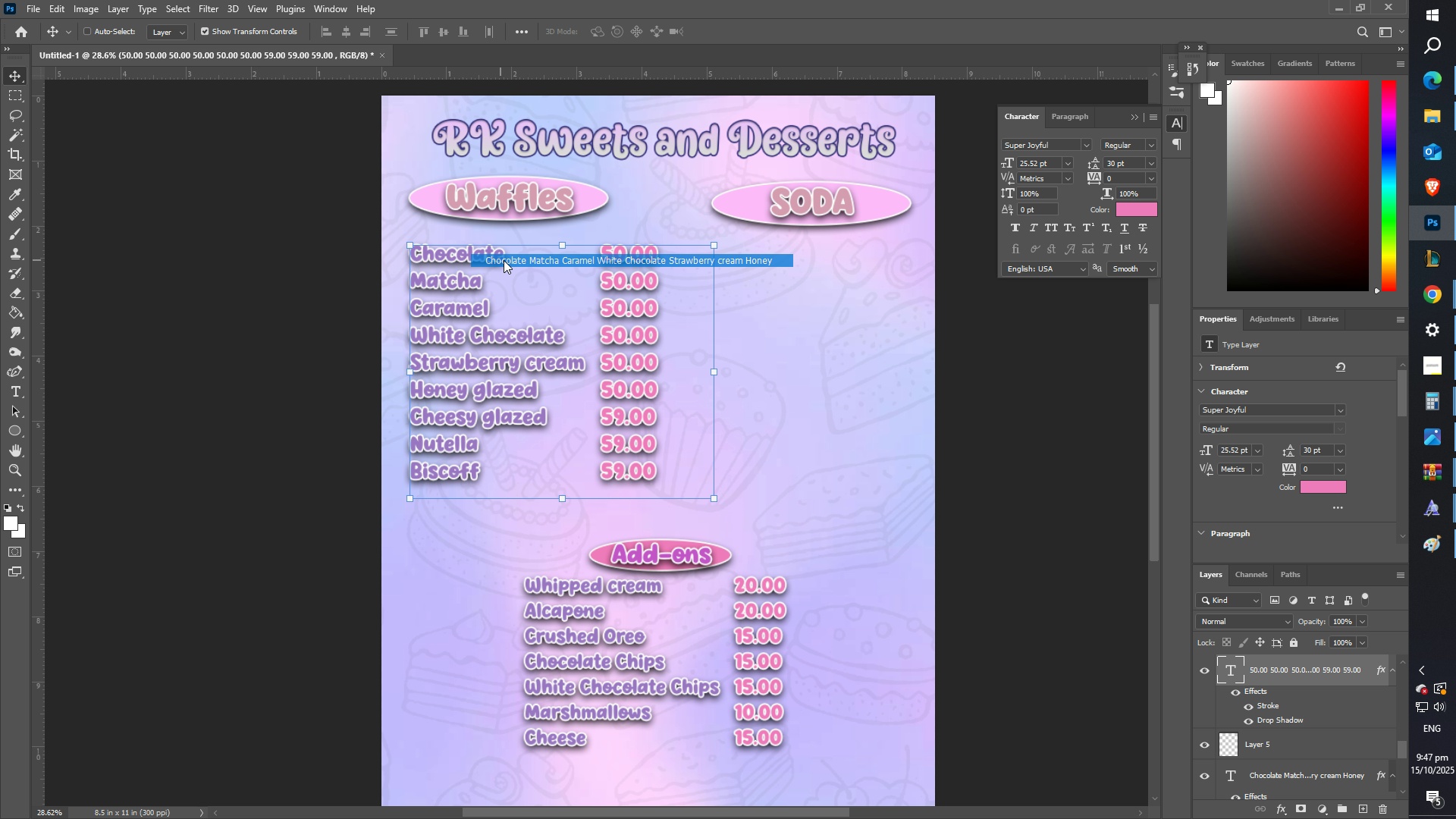 
left_click([500, 260])
 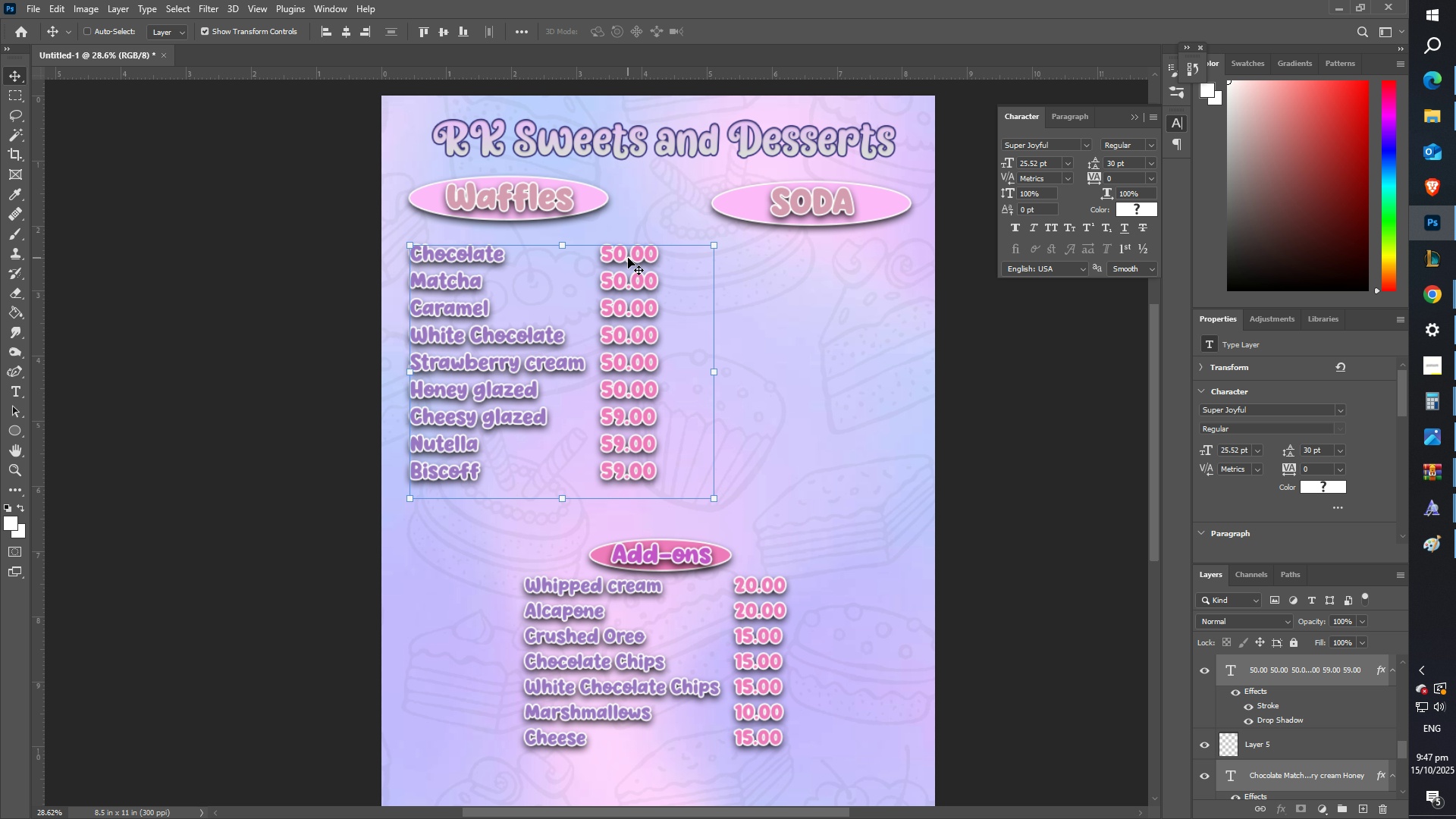 
key(Control+C)
 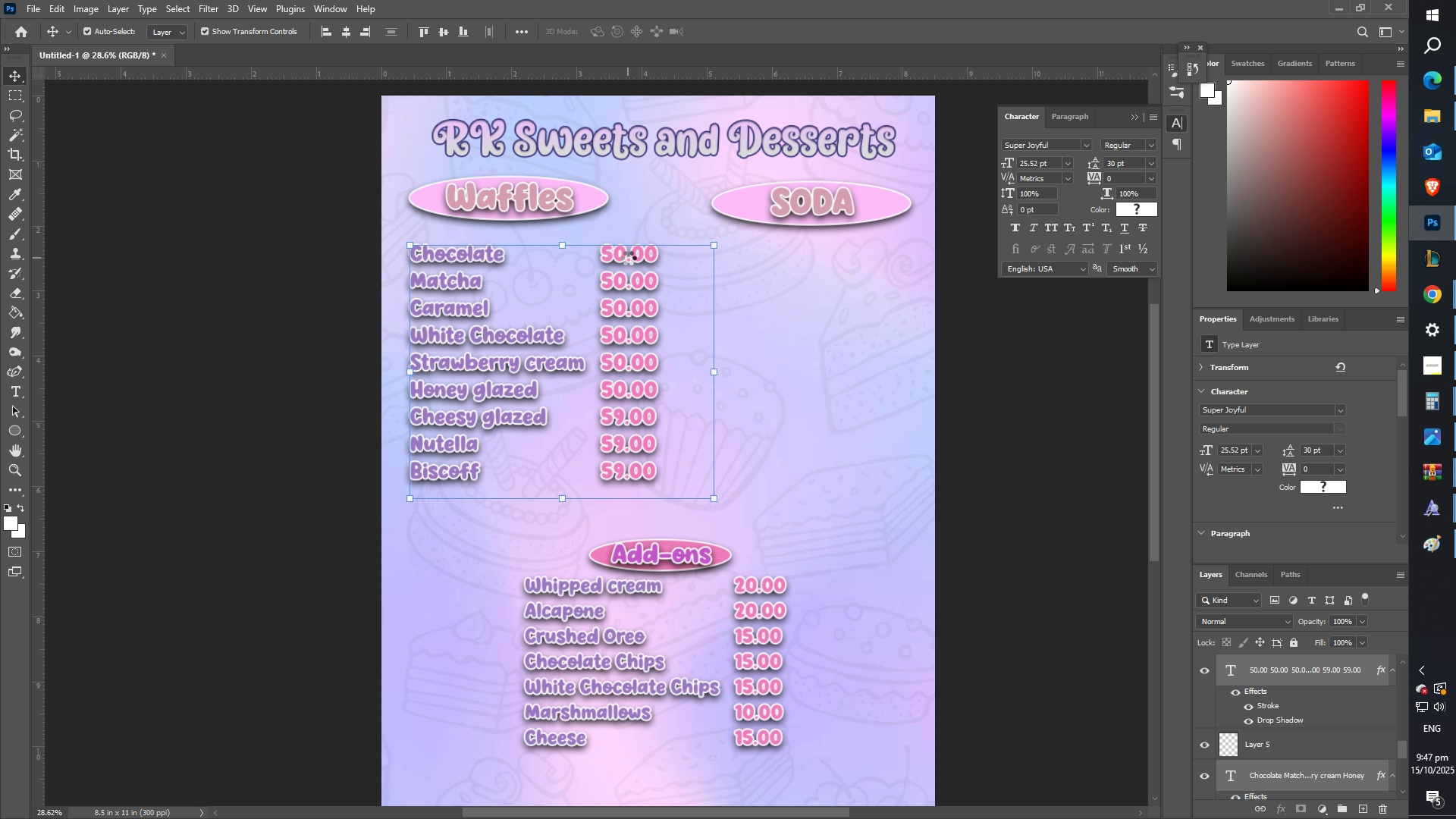 
key(Control+V)
 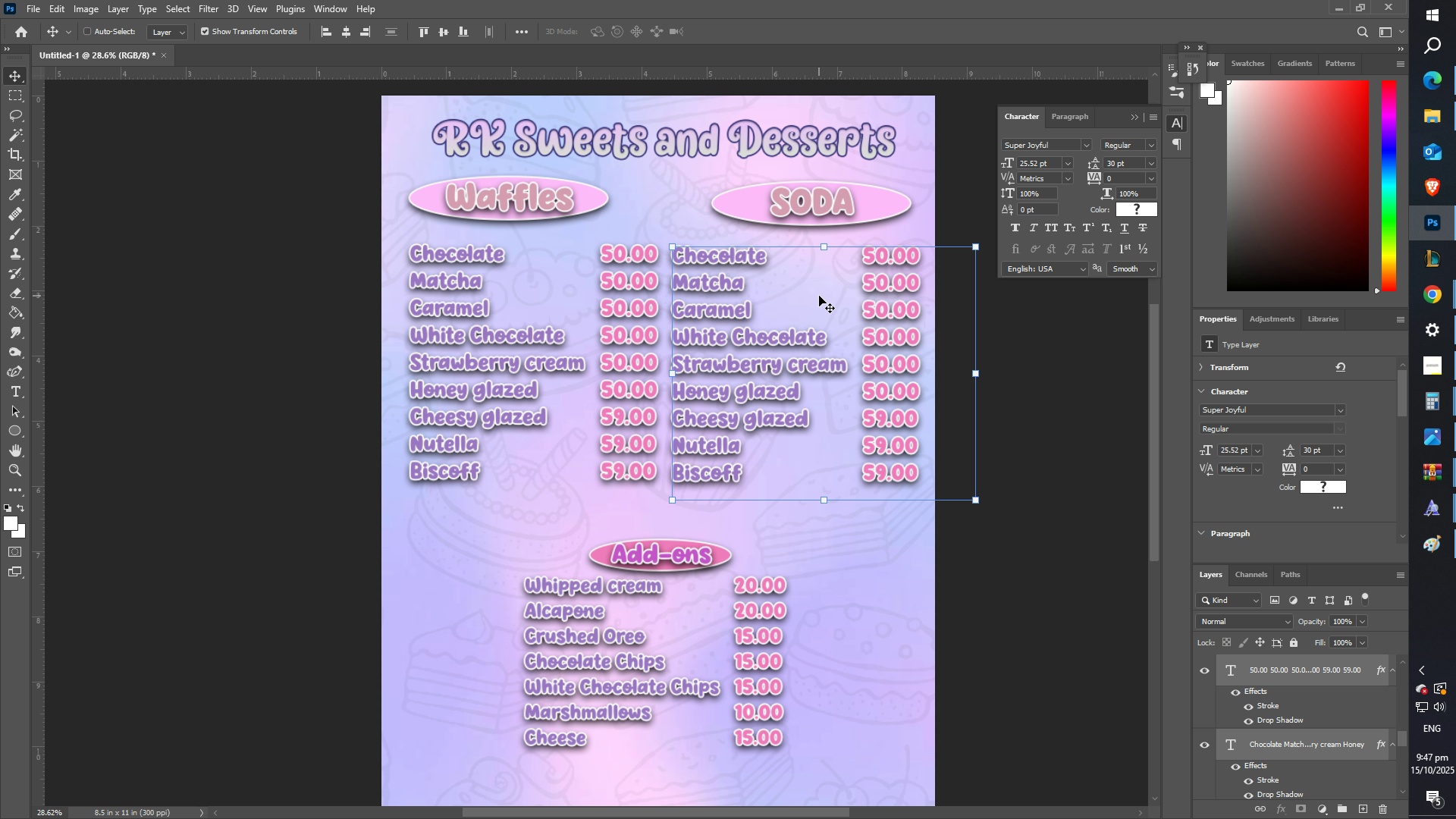 
wait(7.35)
 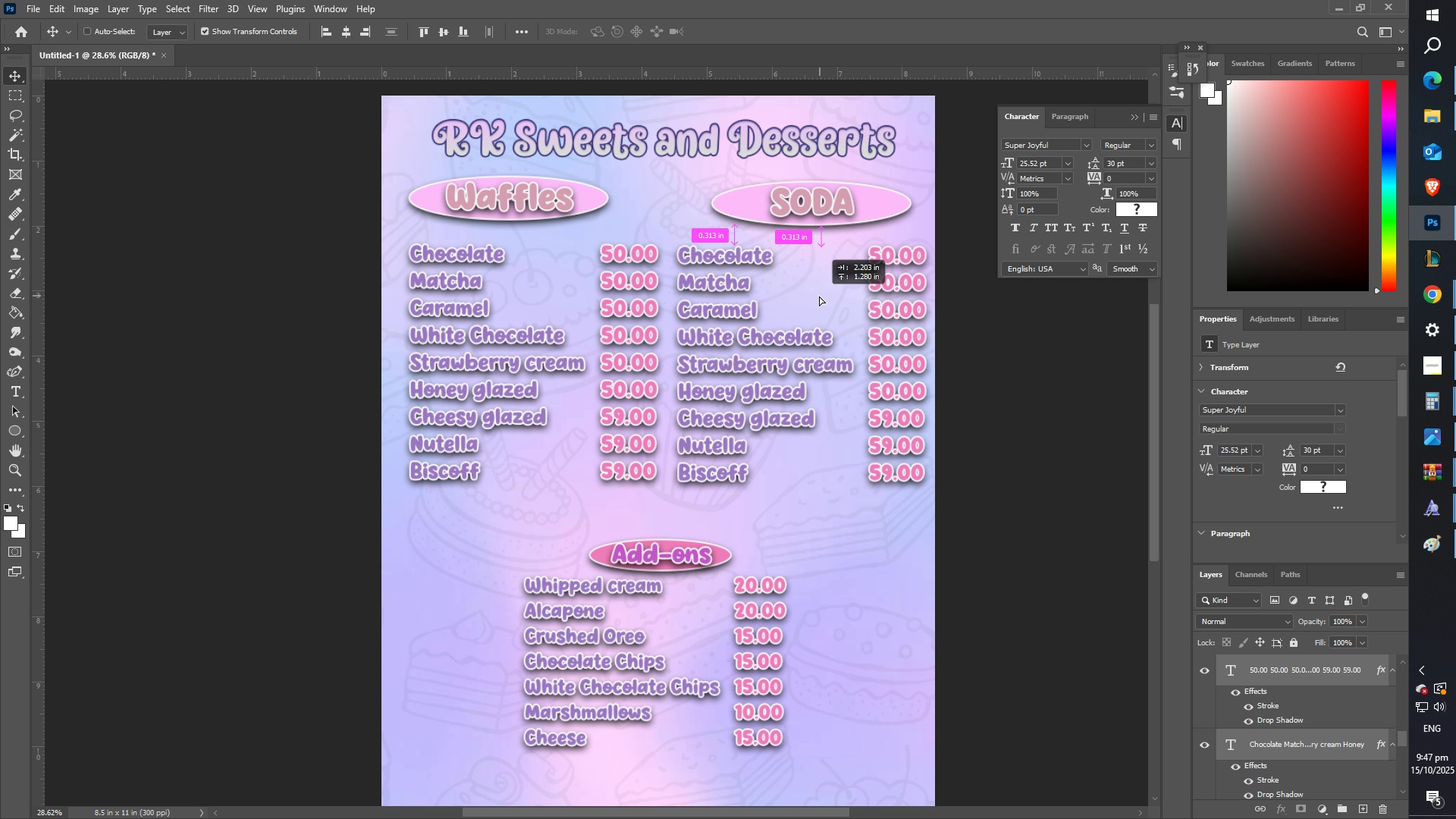 
key(Enter)
 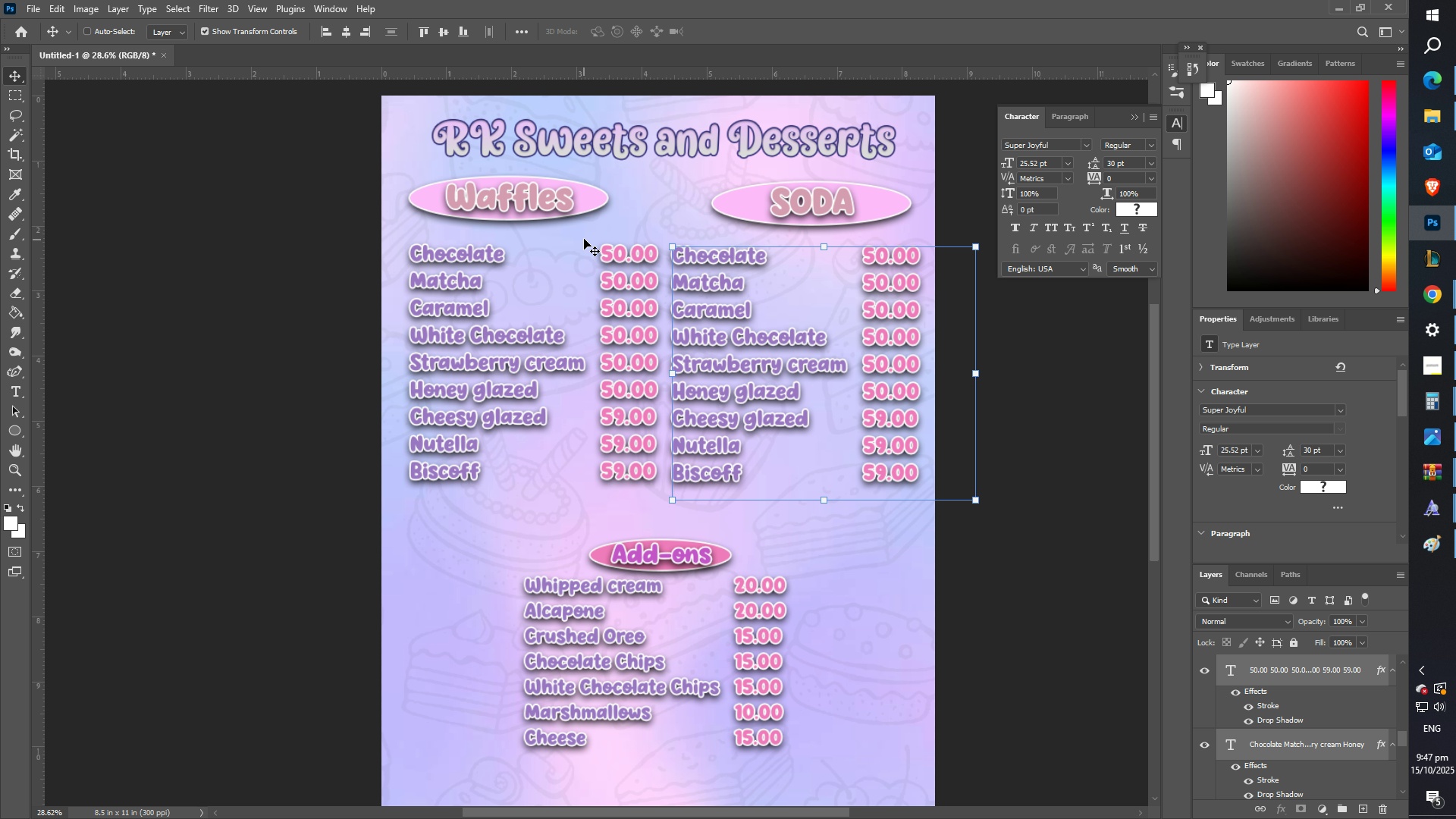 
type(ii)
 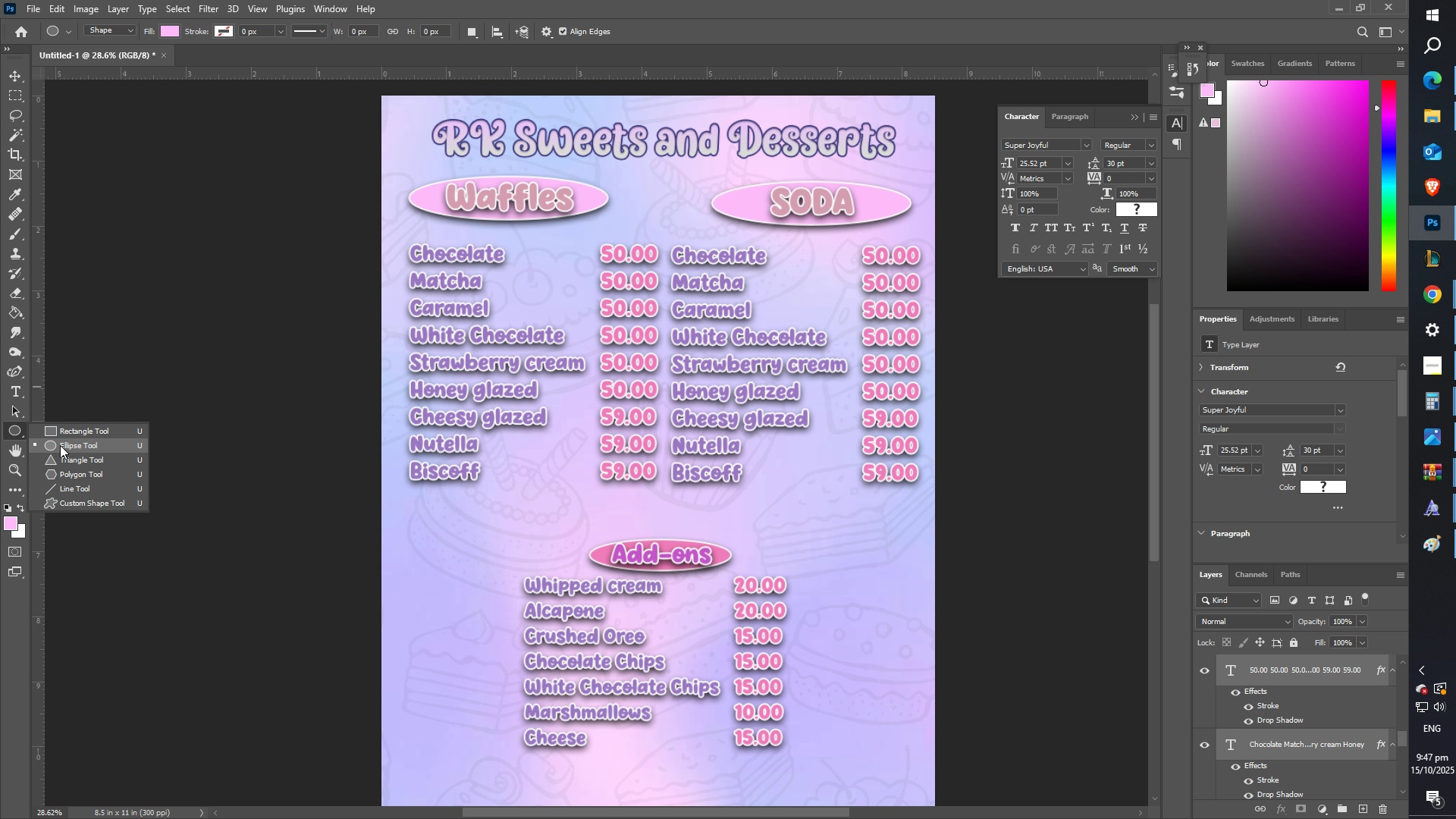 
left_click([67, 489])
 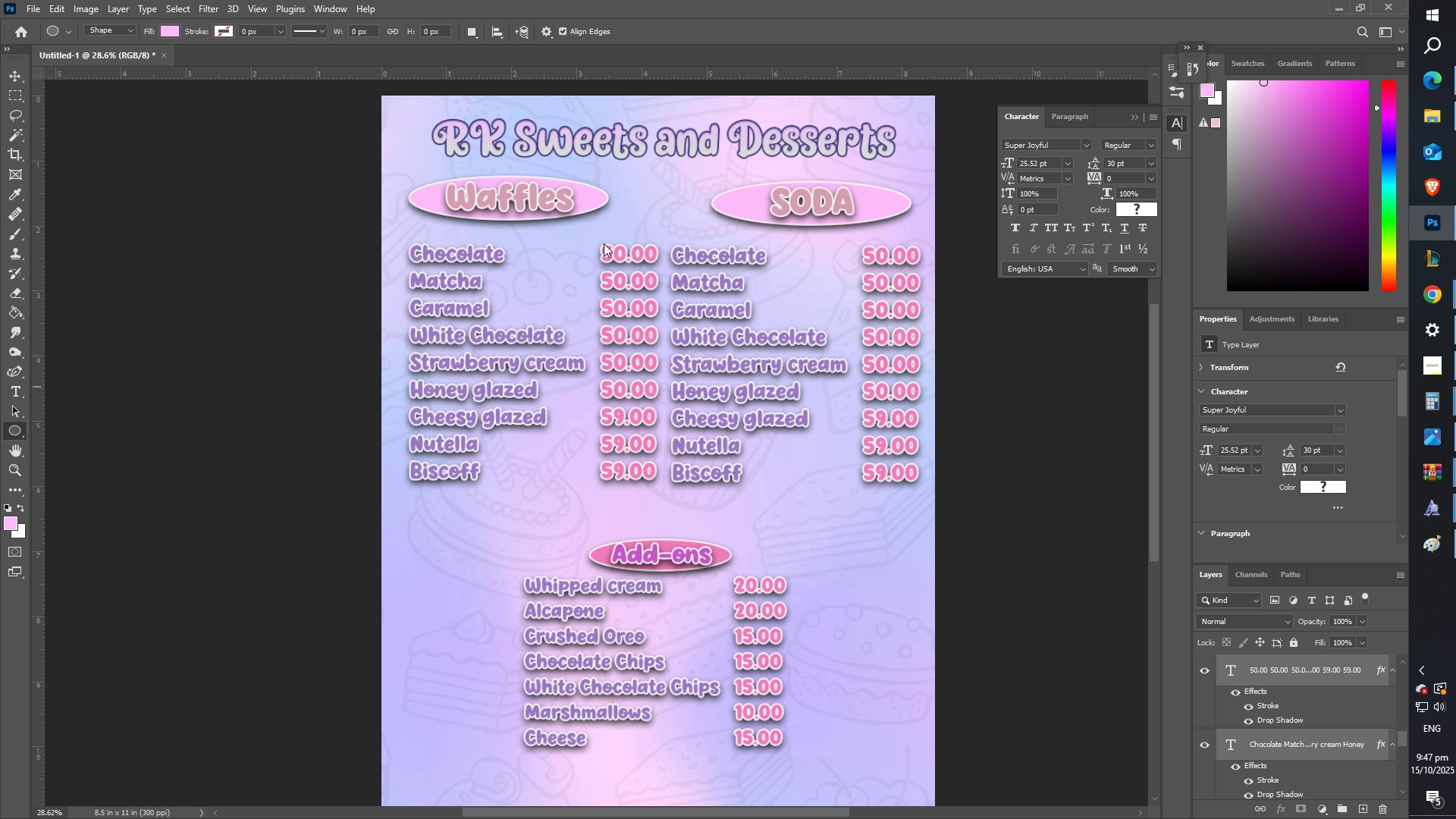 
hold_key(key=ShiftLeft, duration=0.39)
 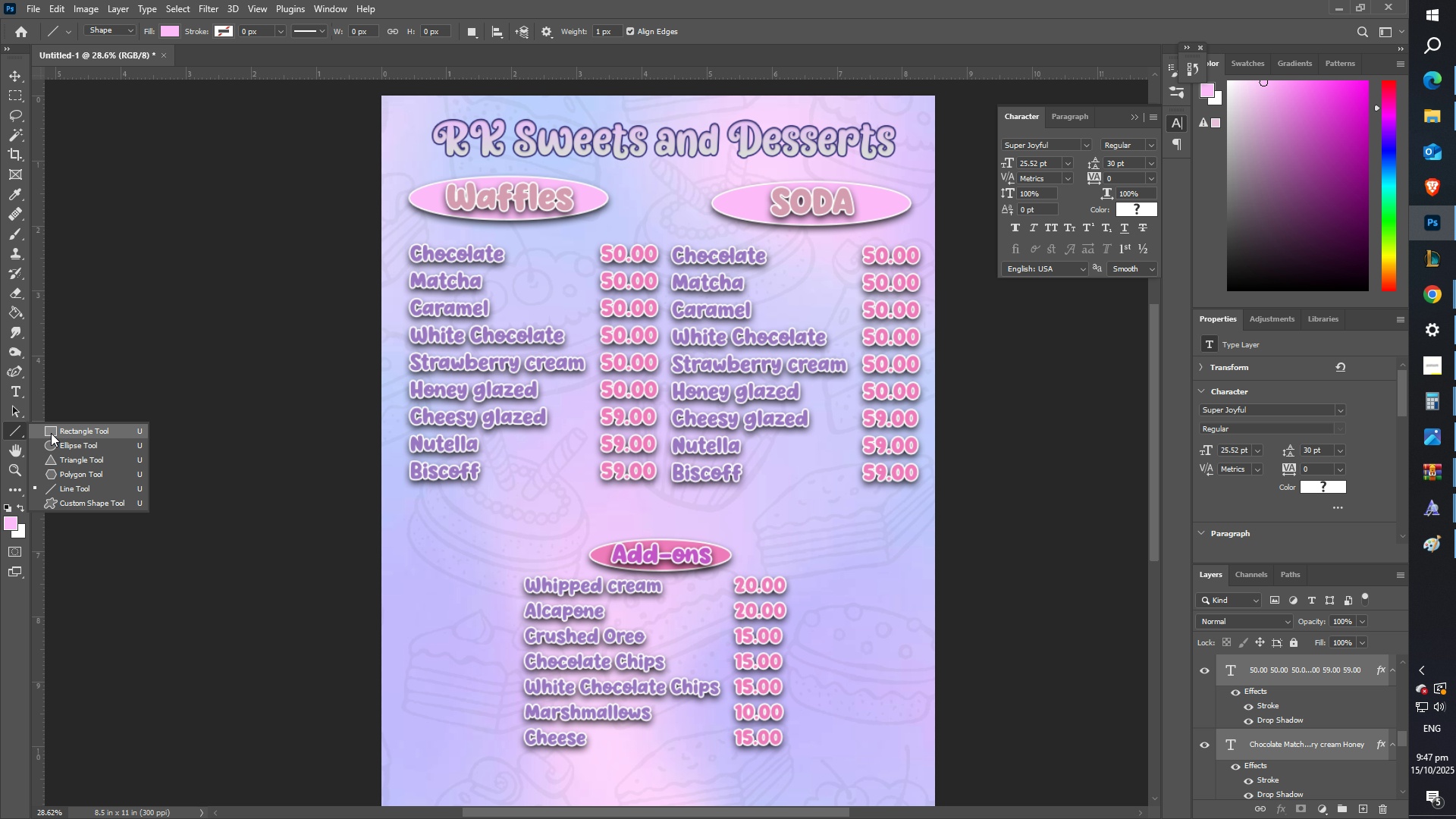 
key(Shift+ShiftLeft)
 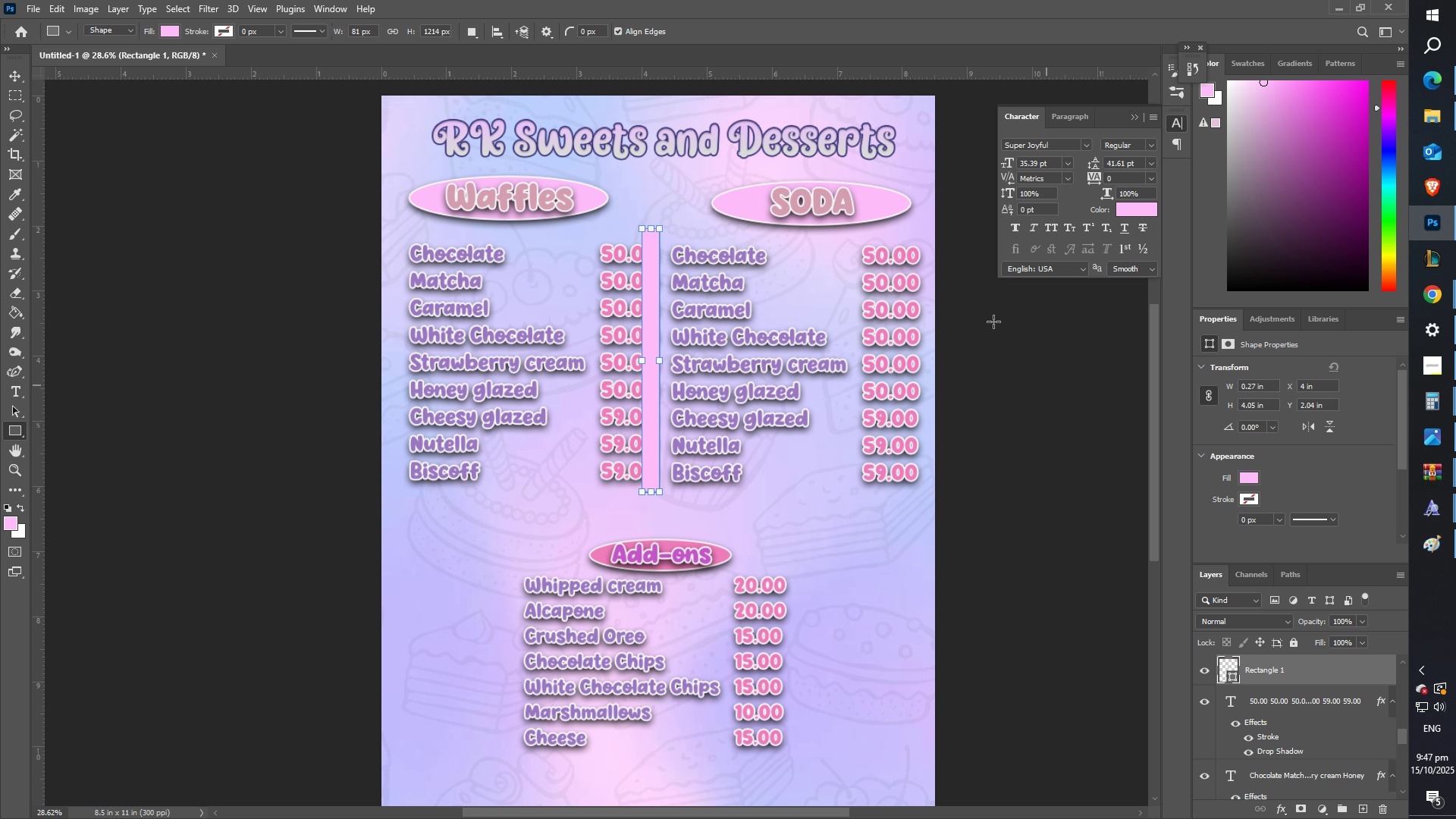 
wait(7.16)
 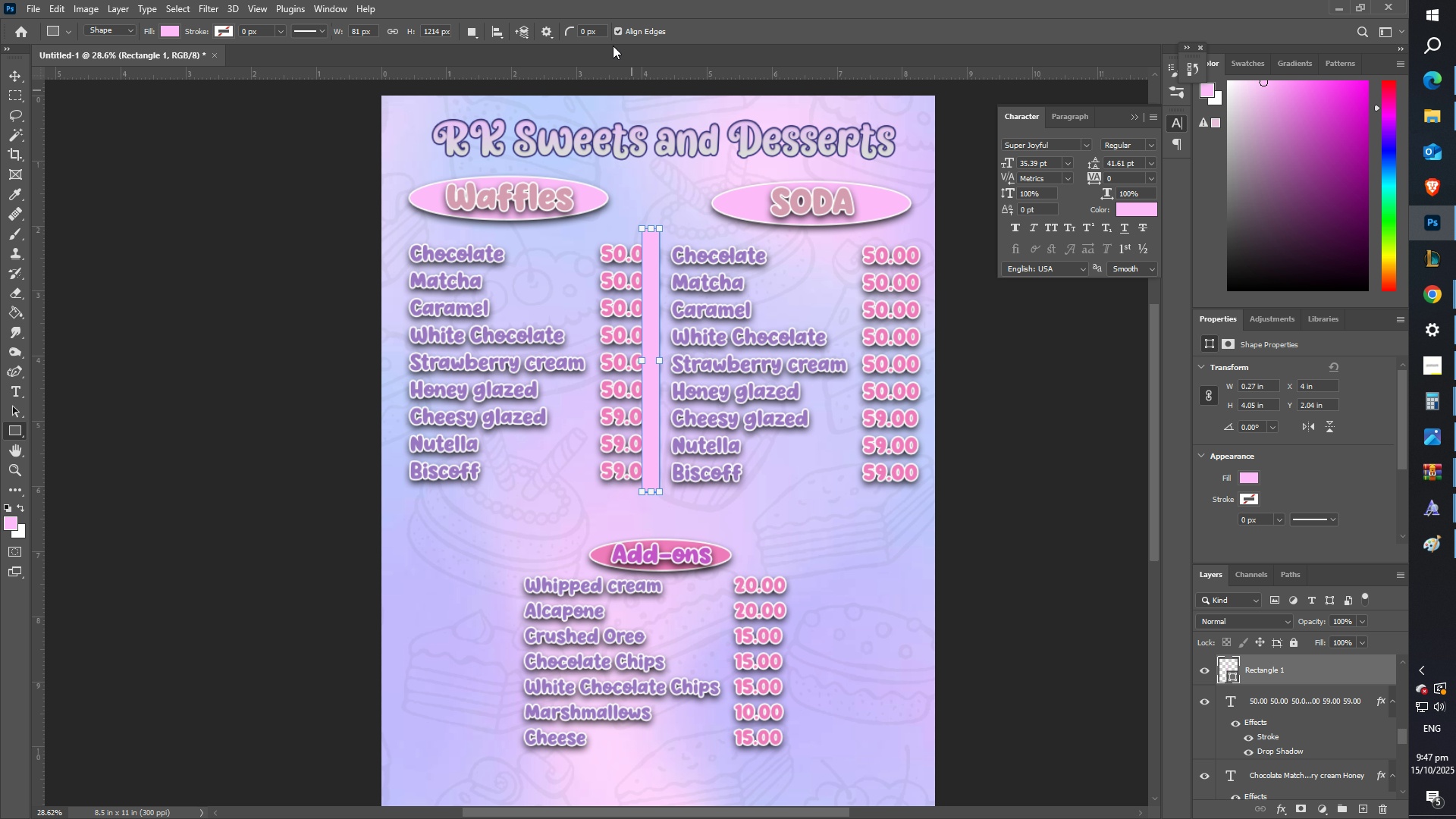 
right_click([879, 196])
 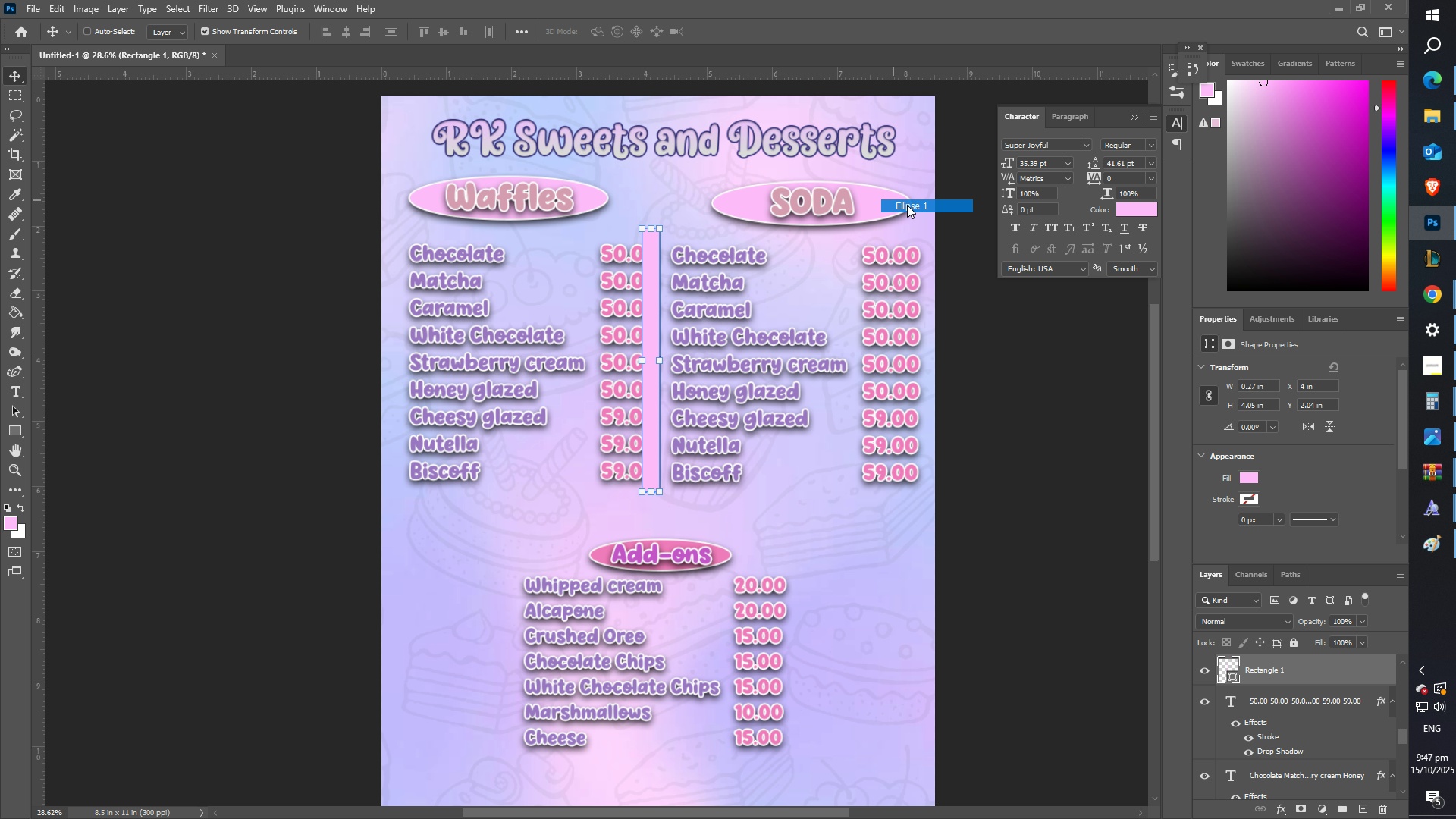 
left_click([907, 205])
 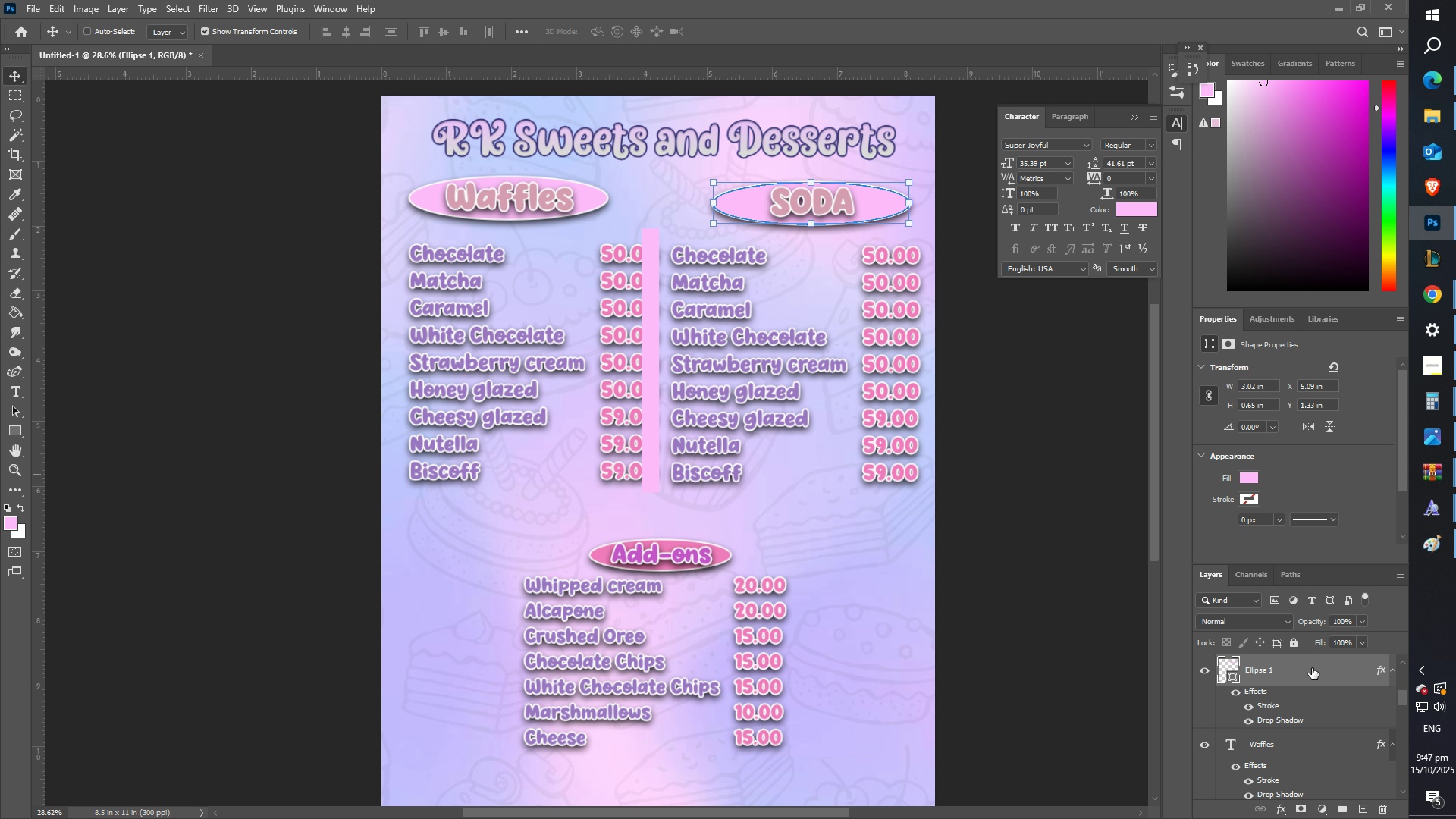 
right_click([1310, 668])
 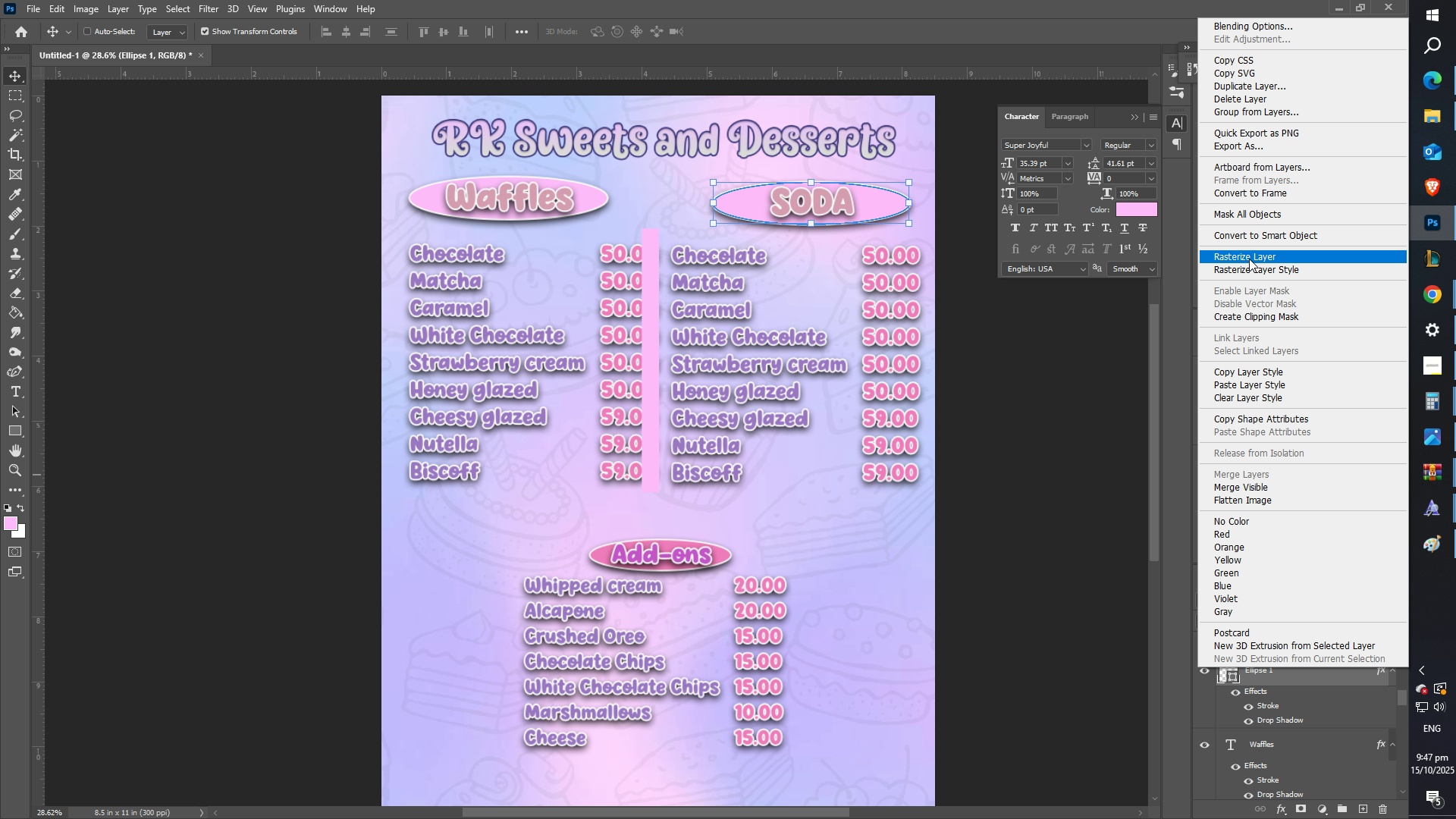 
left_click([1248, 259])
 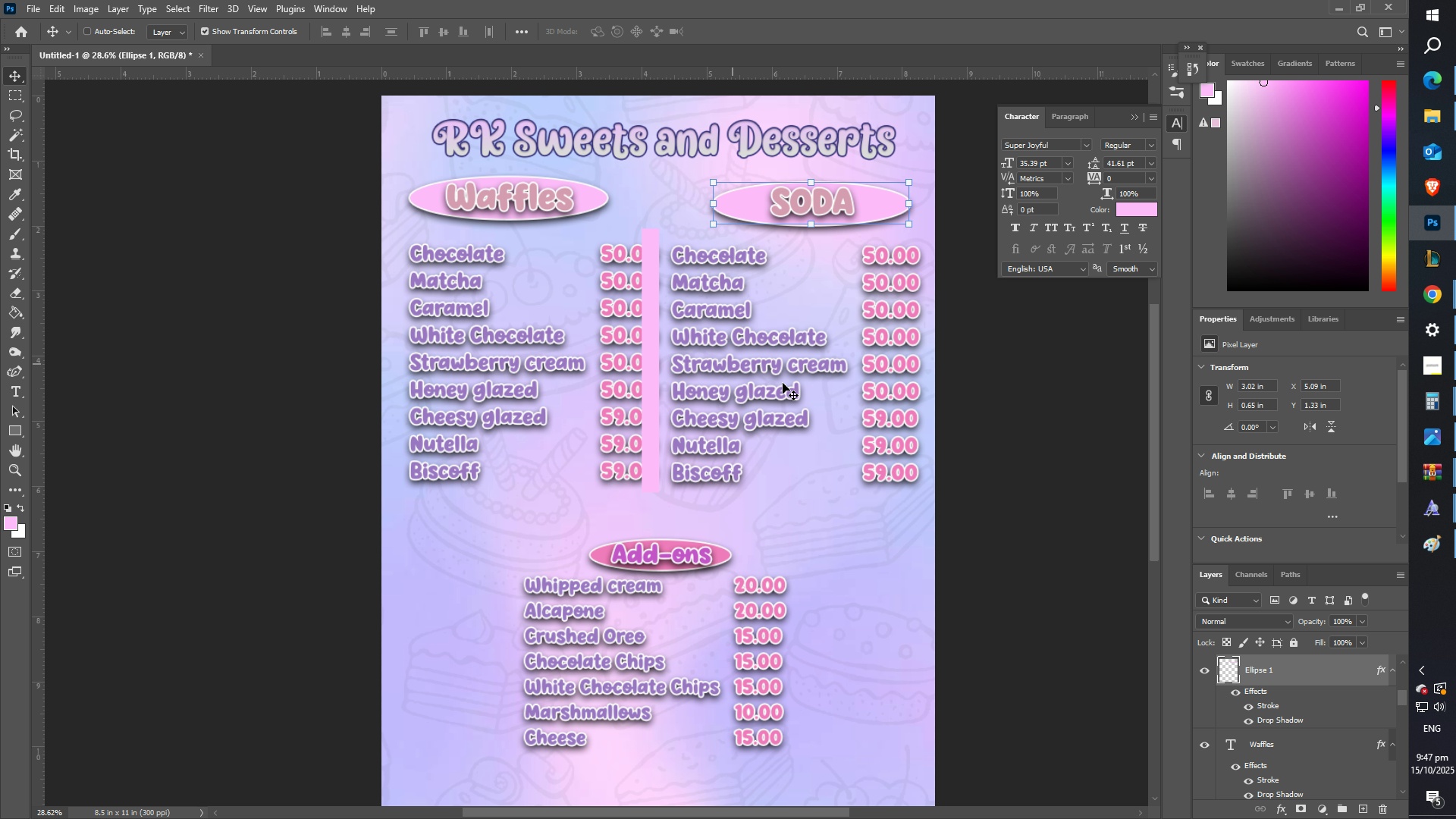 
key(Control+ControlLeft)
 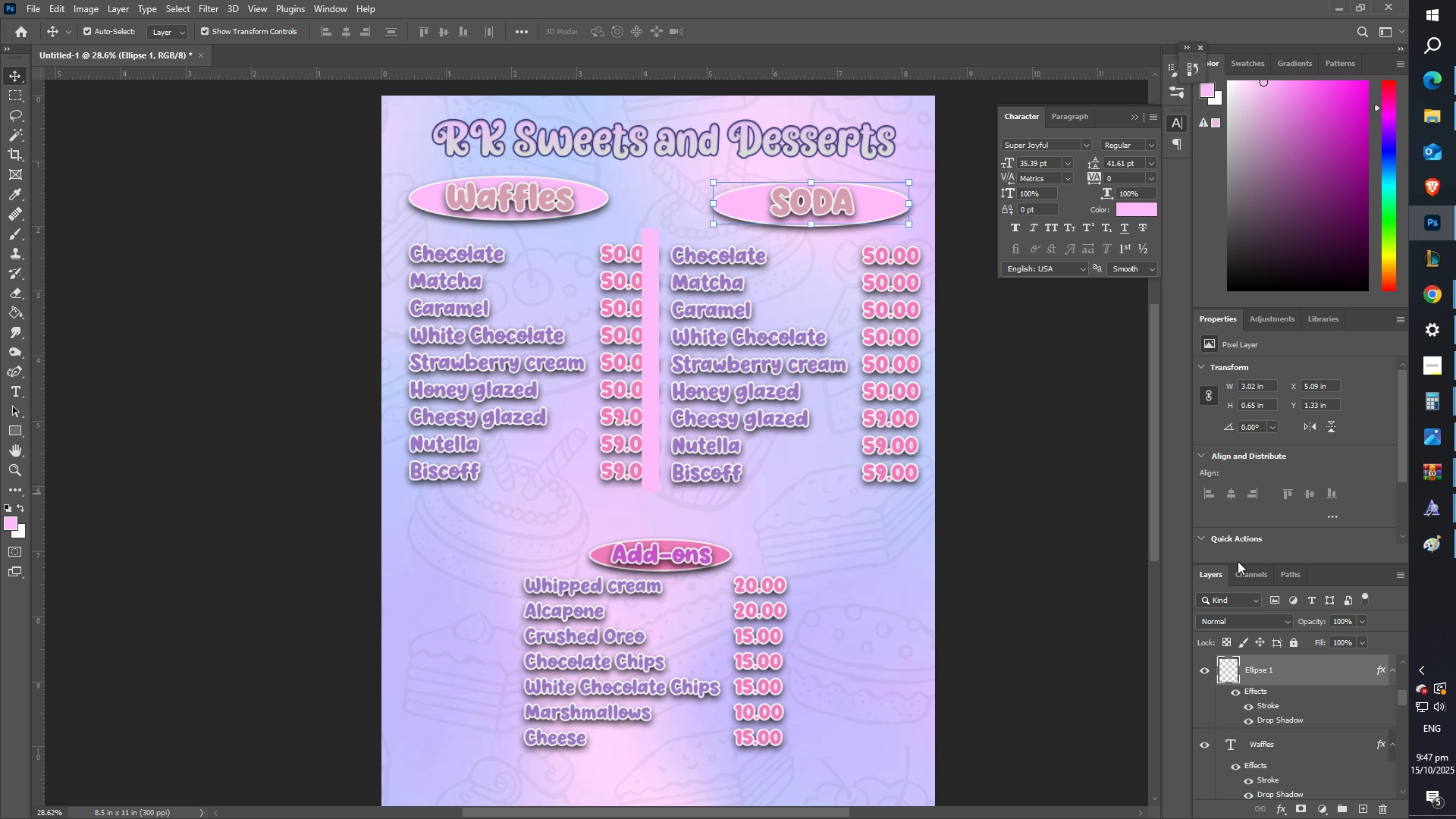 
key(Control+Z)
 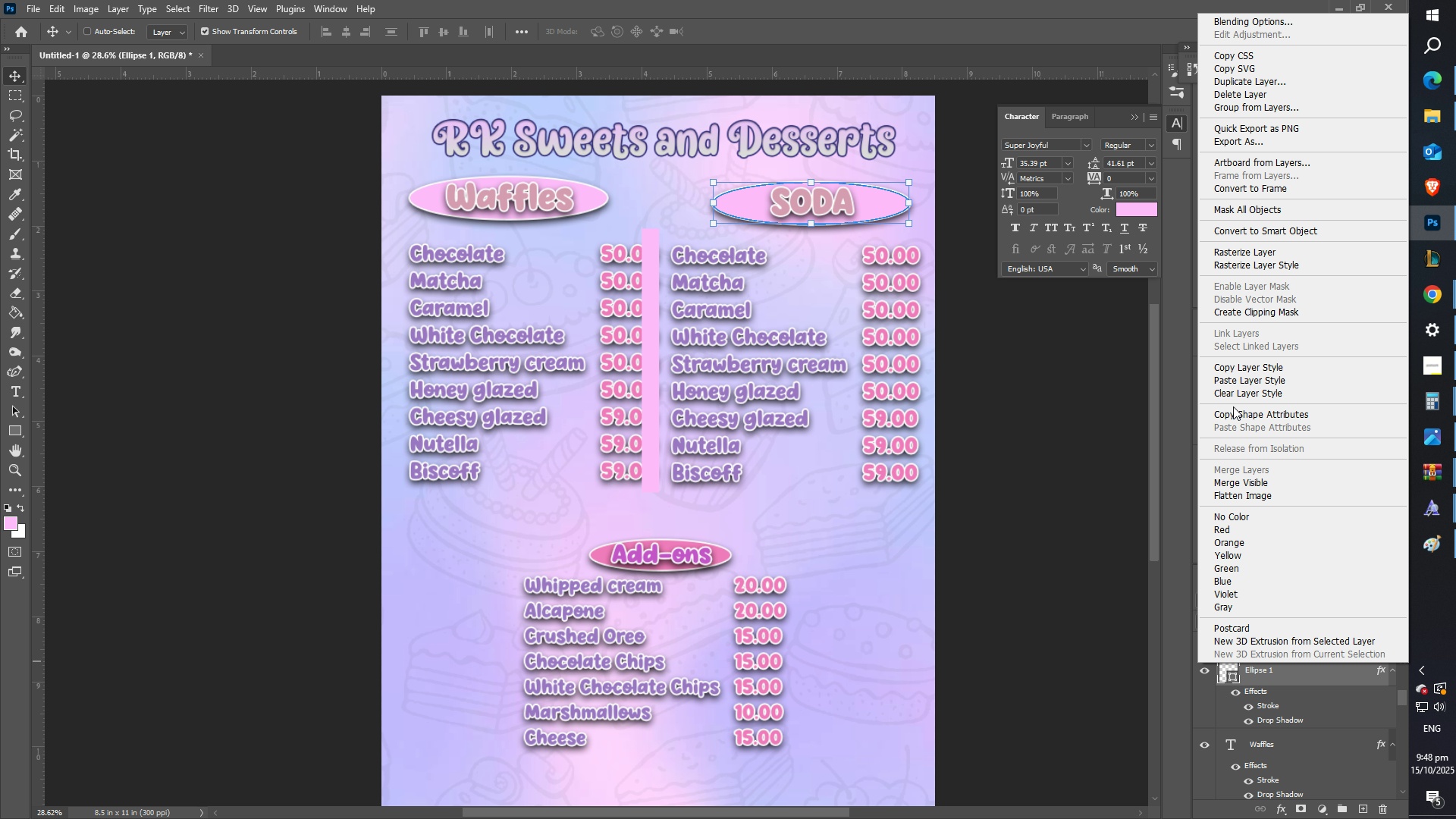 
left_click([1246, 376])
 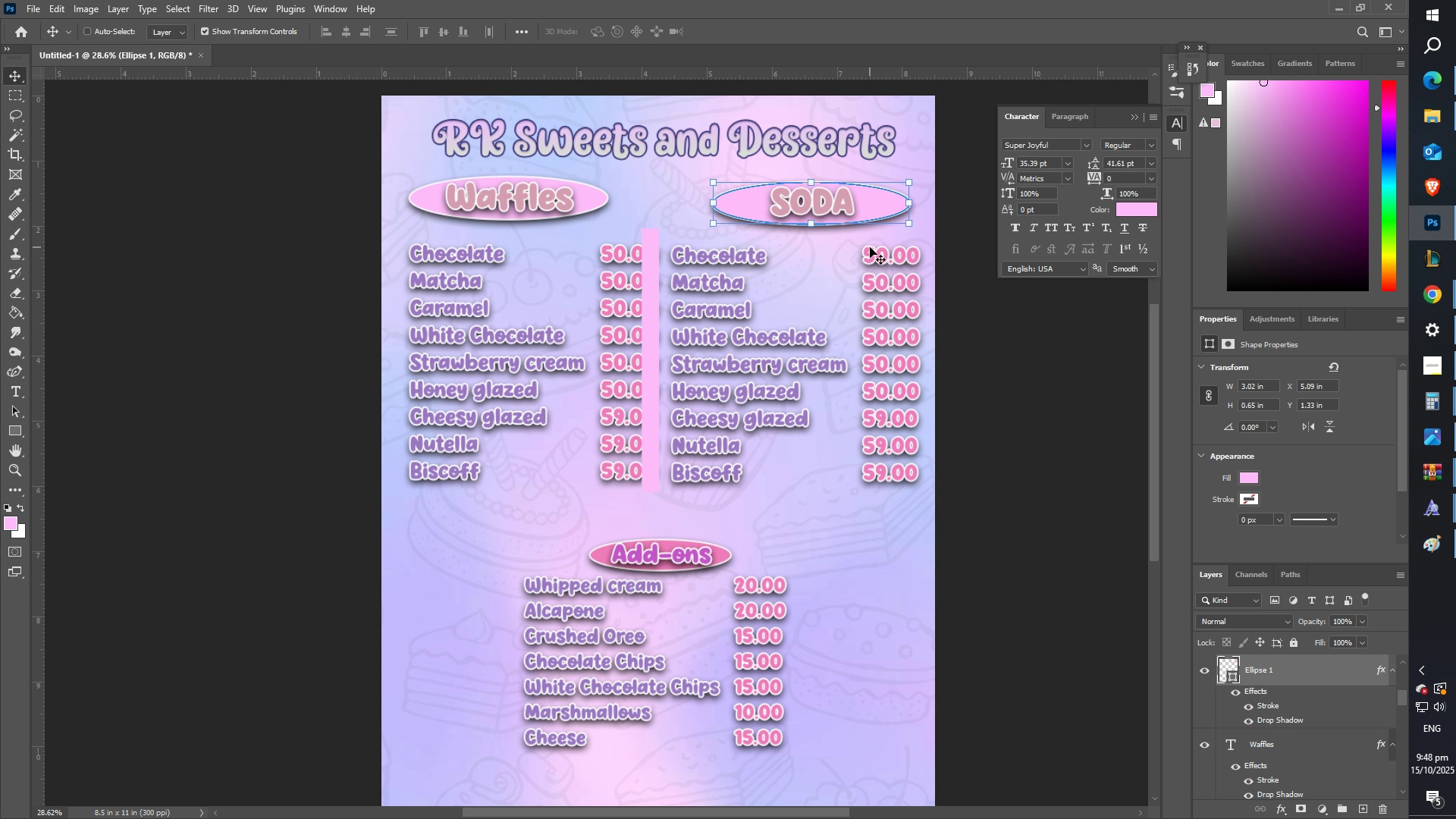 
hold_key(key=ControlLeft, duration=0.36)
 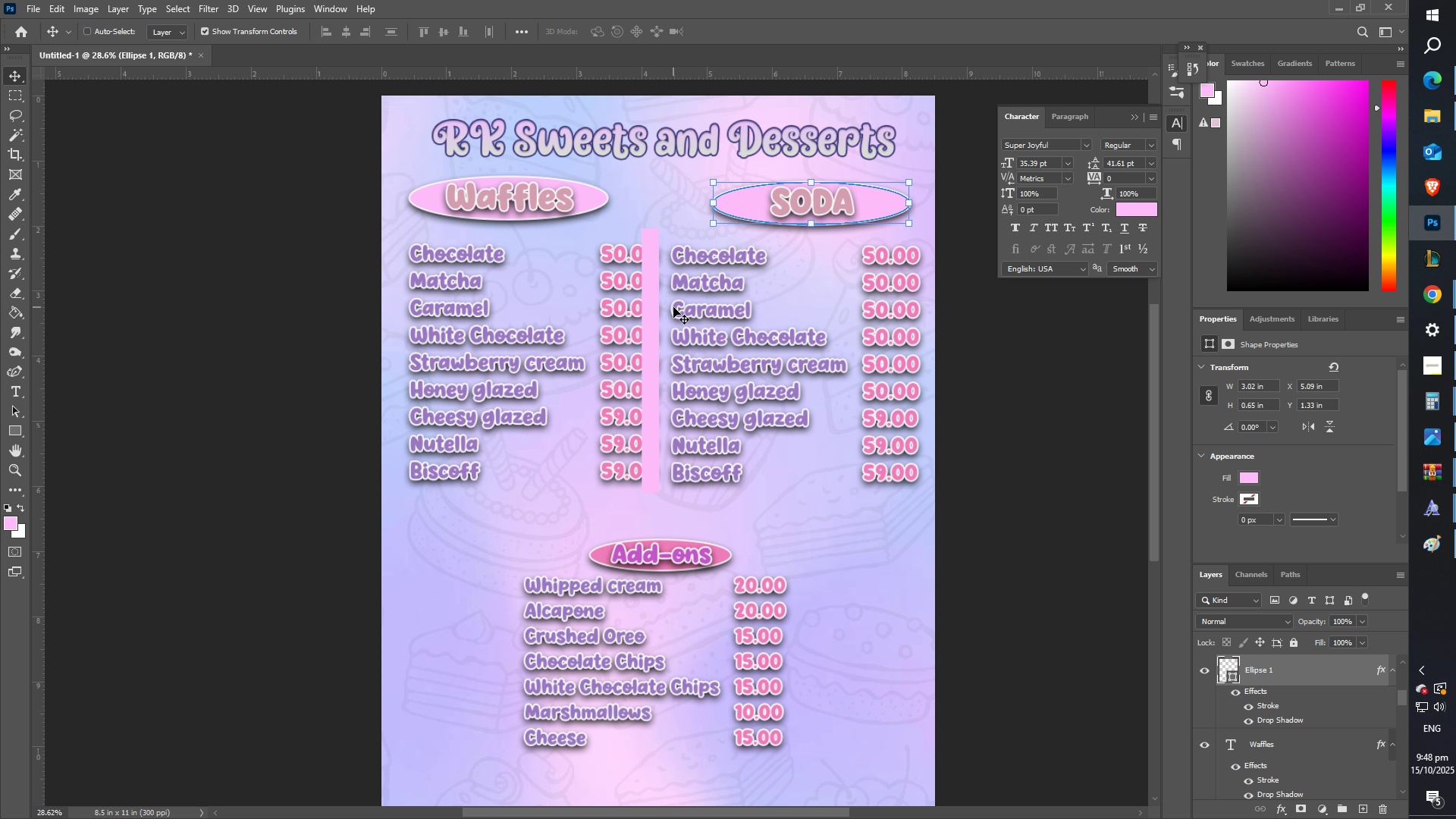 
key(Control+ControlLeft)
 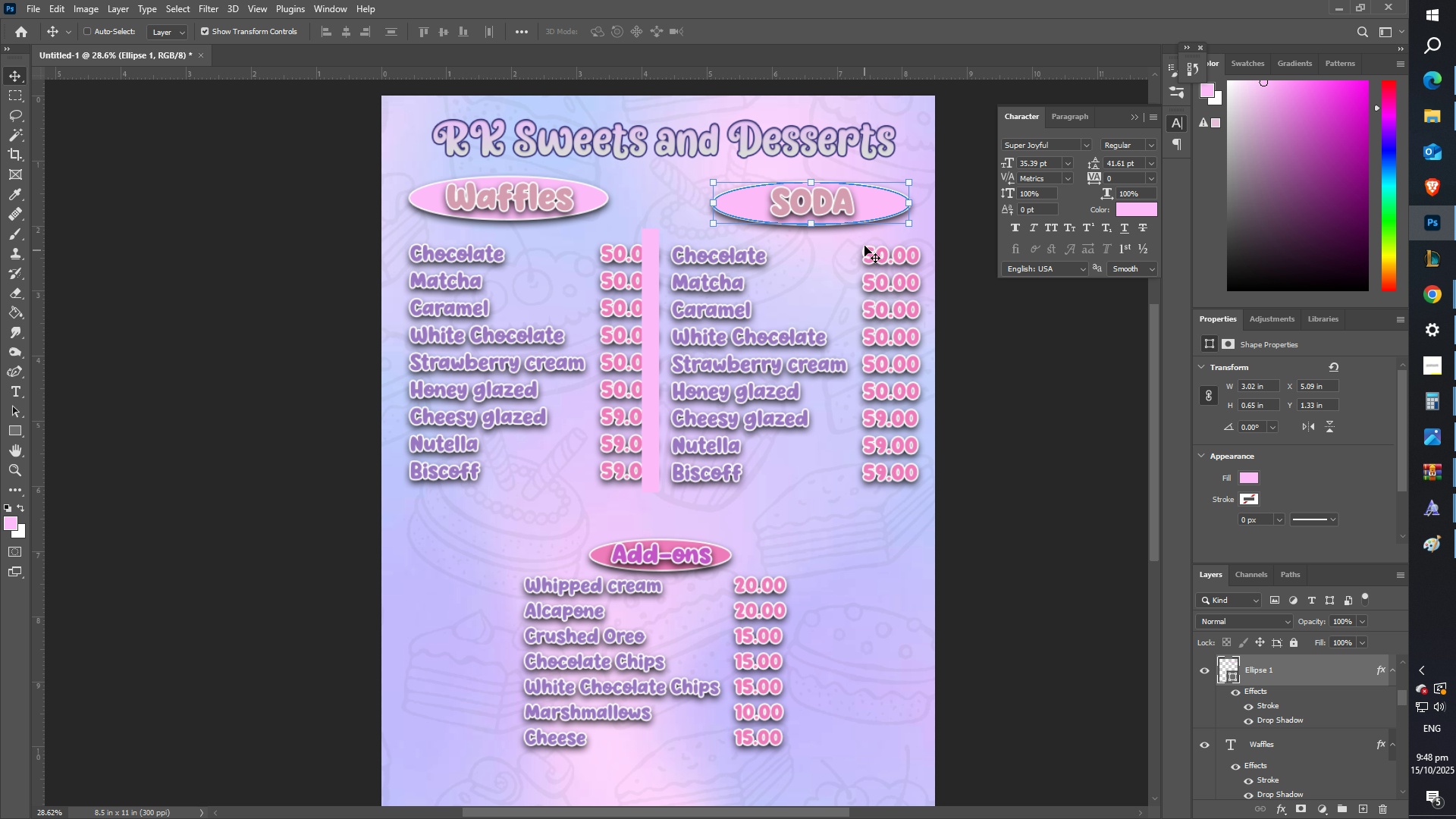 
key(Control+Z)
 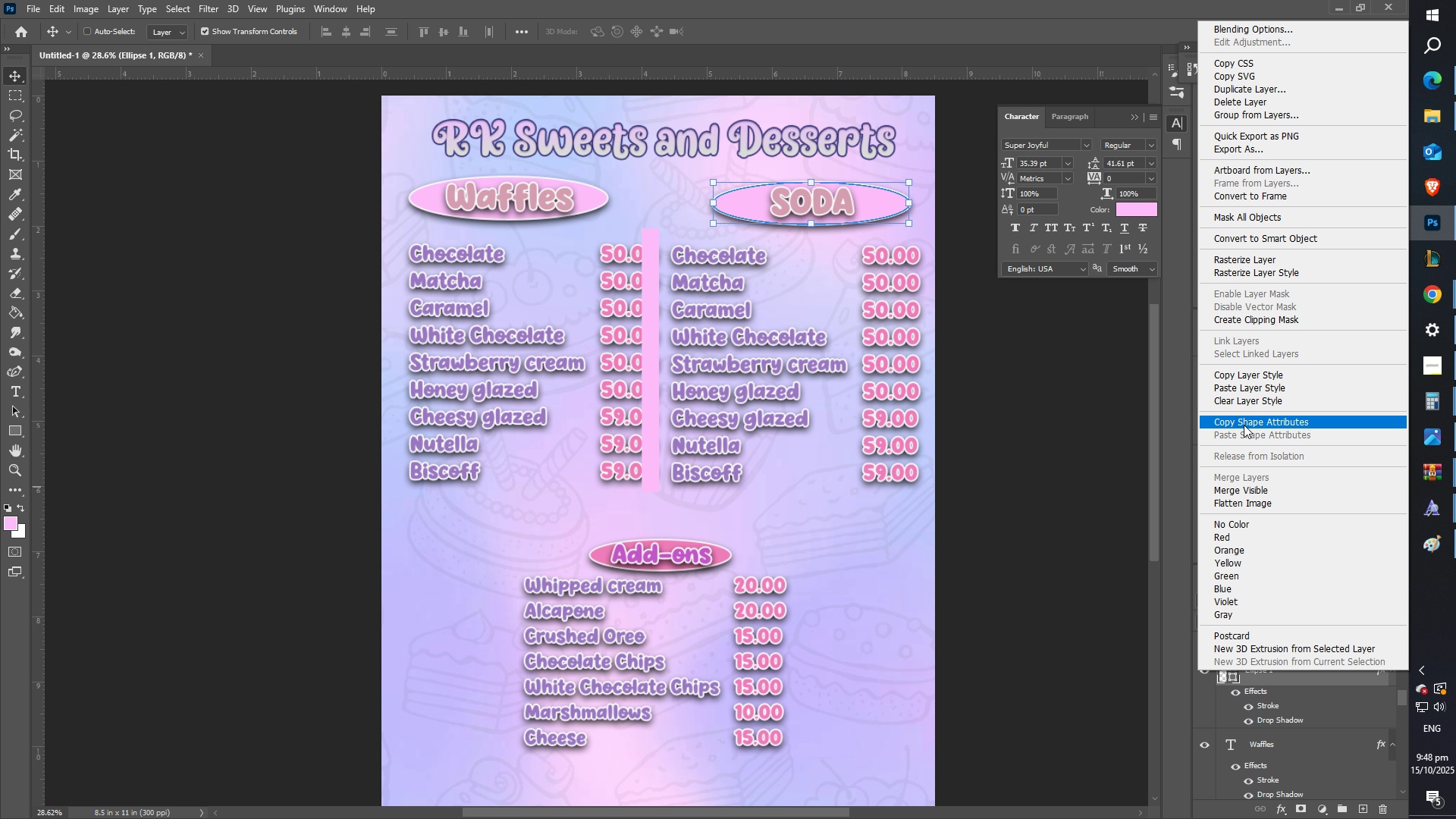 
left_click([1240, 377])
 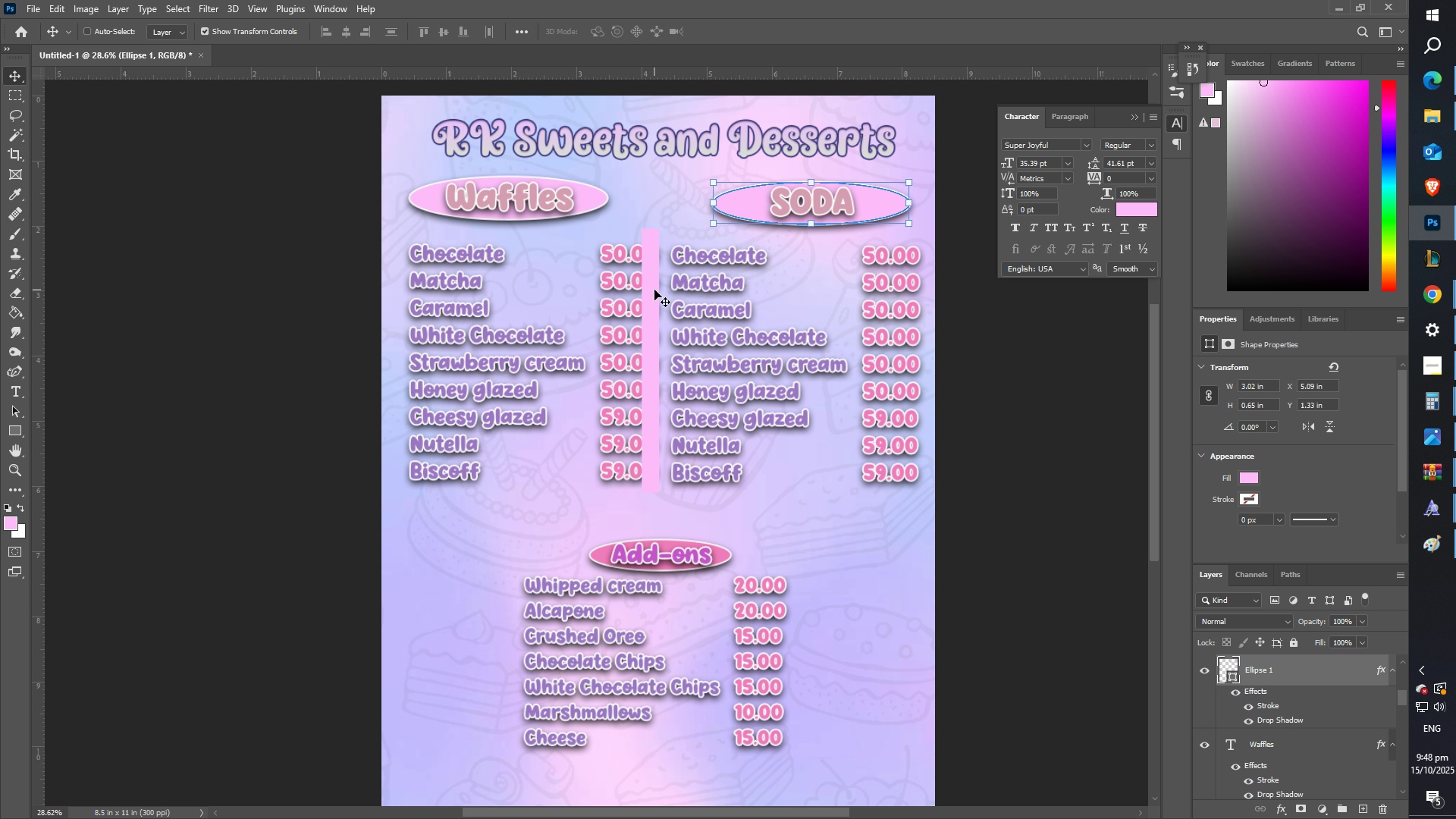 
right_click([651, 288])
 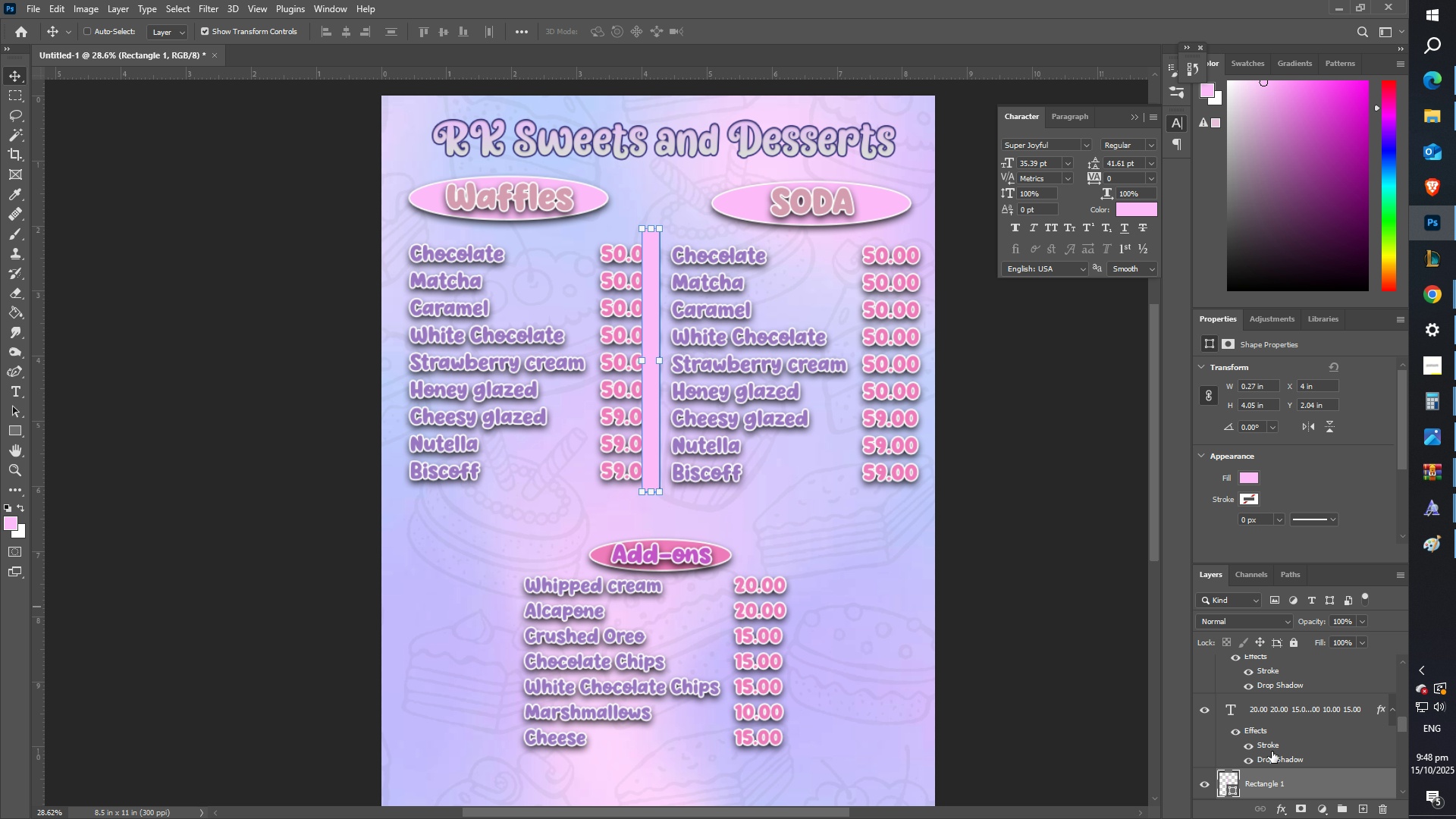 
right_click([1288, 782])
 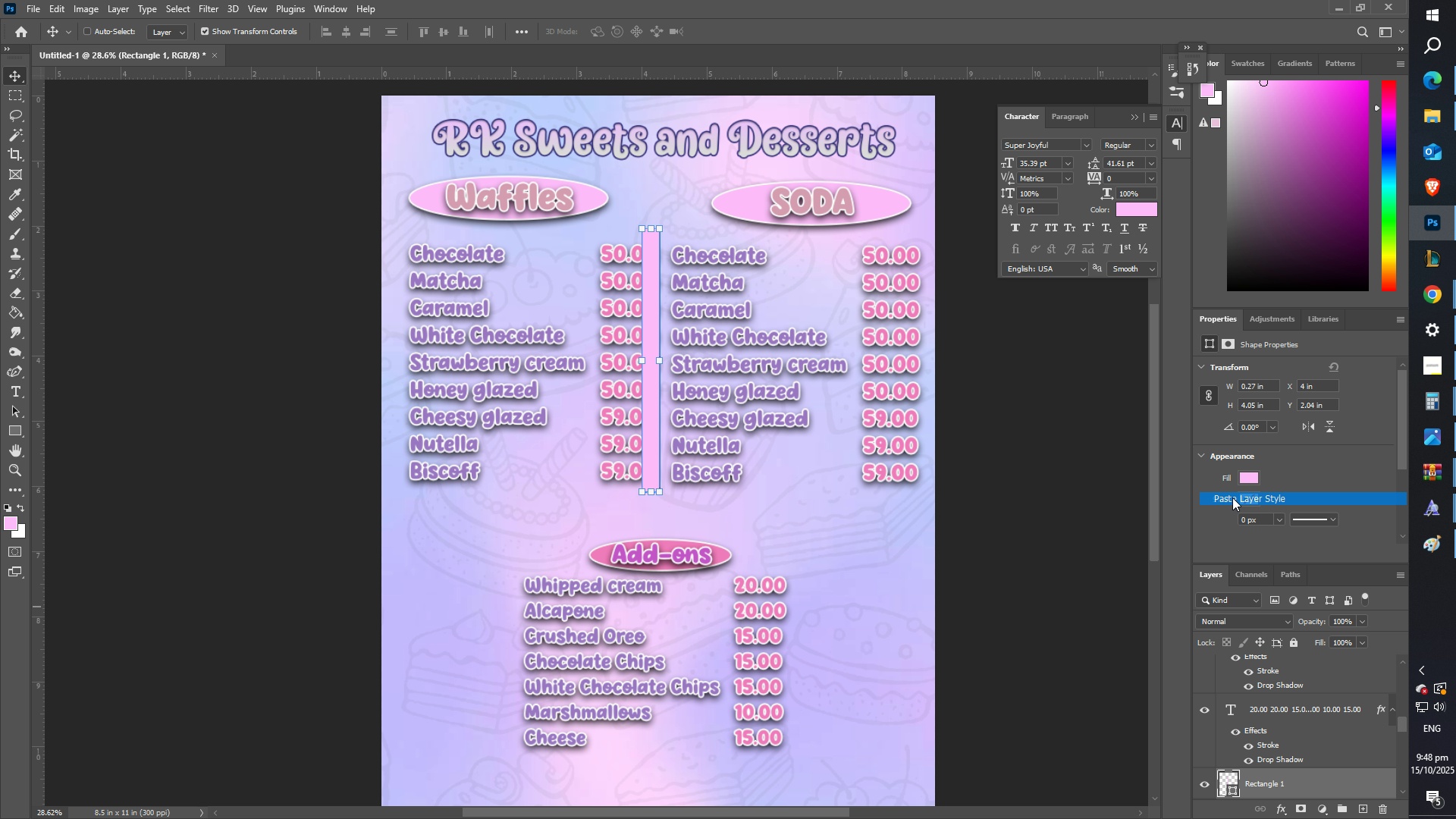 
left_click([1232, 497])
 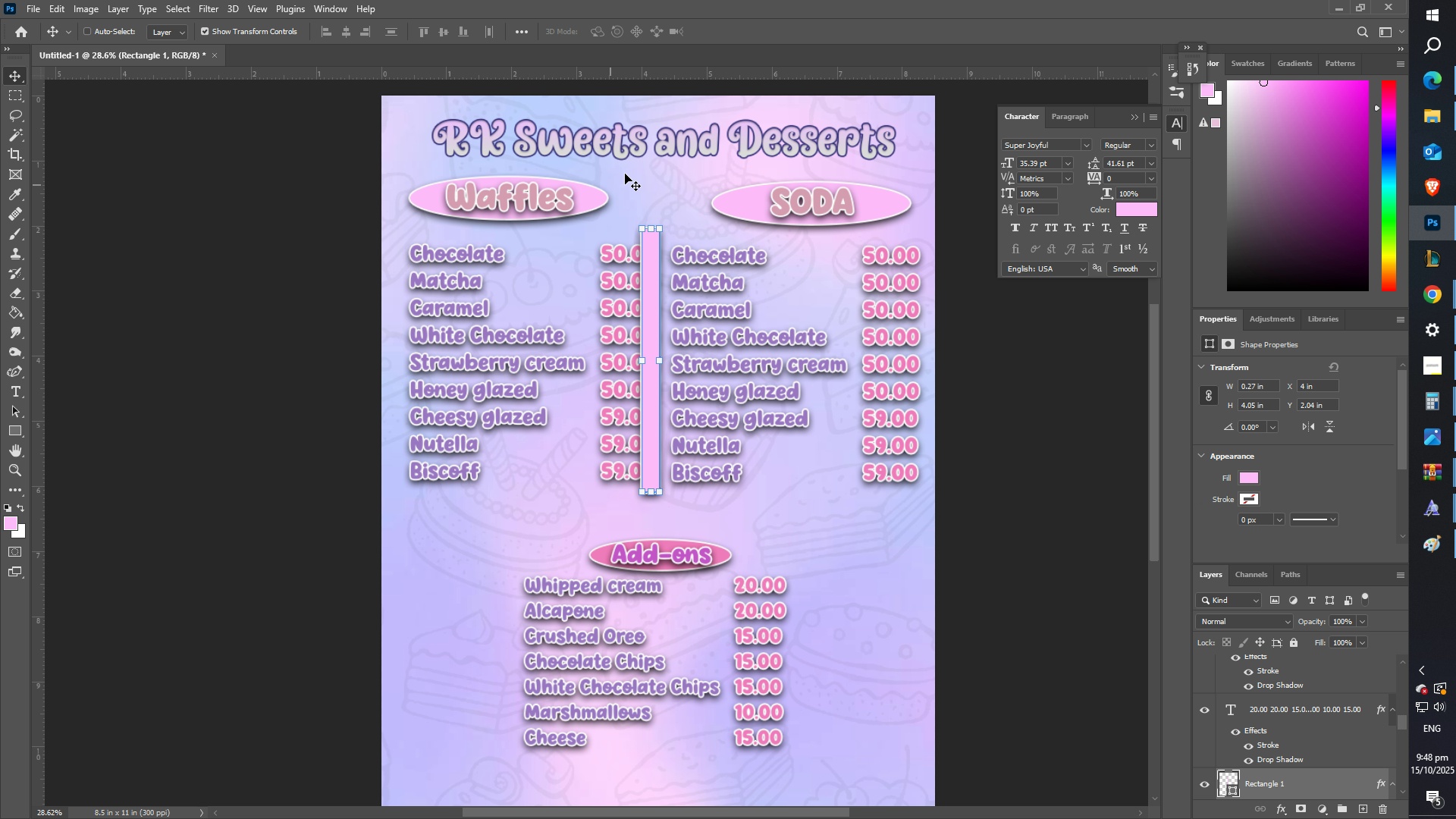 
key(Z)
 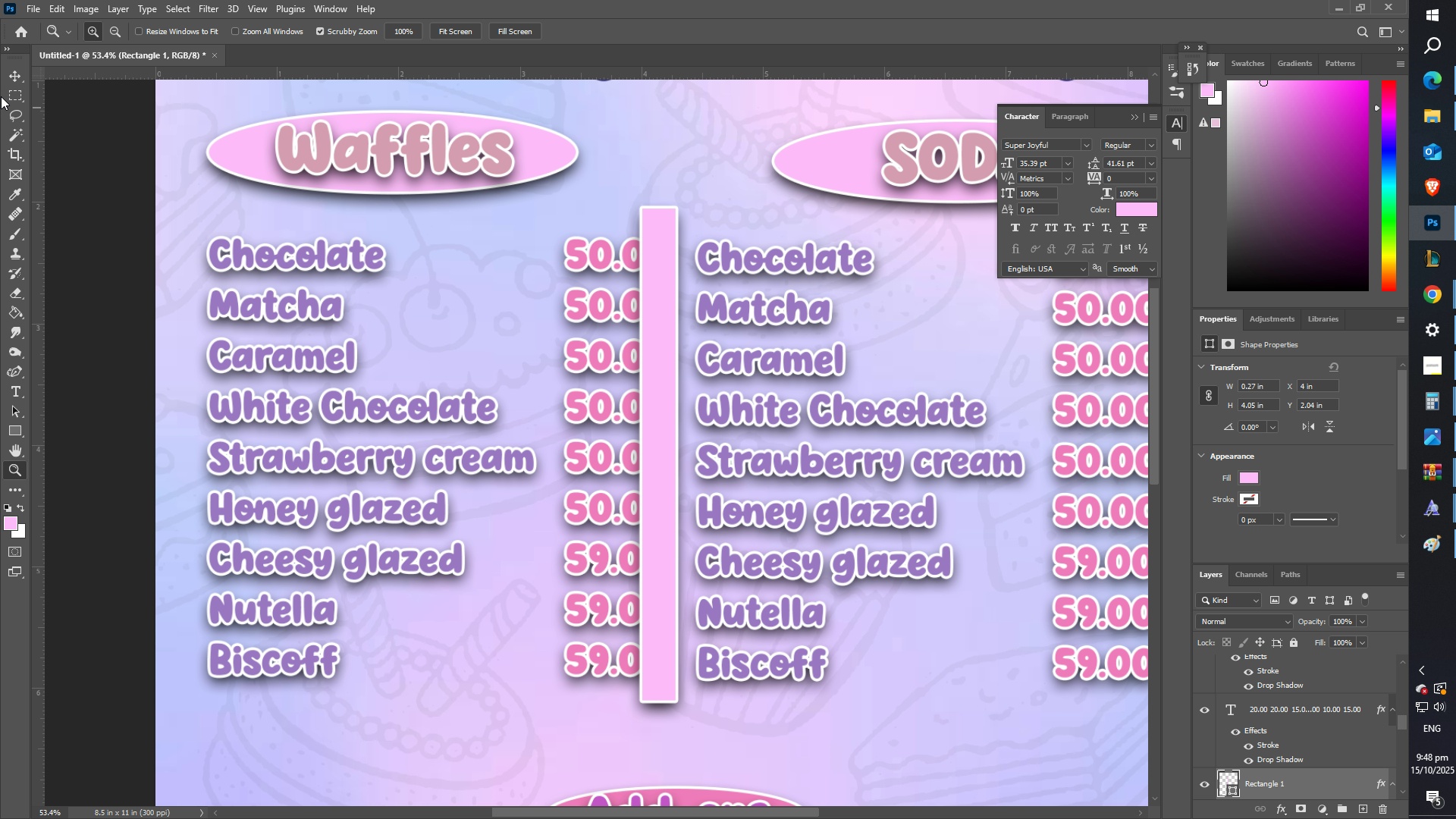 
left_click([8, 77])
 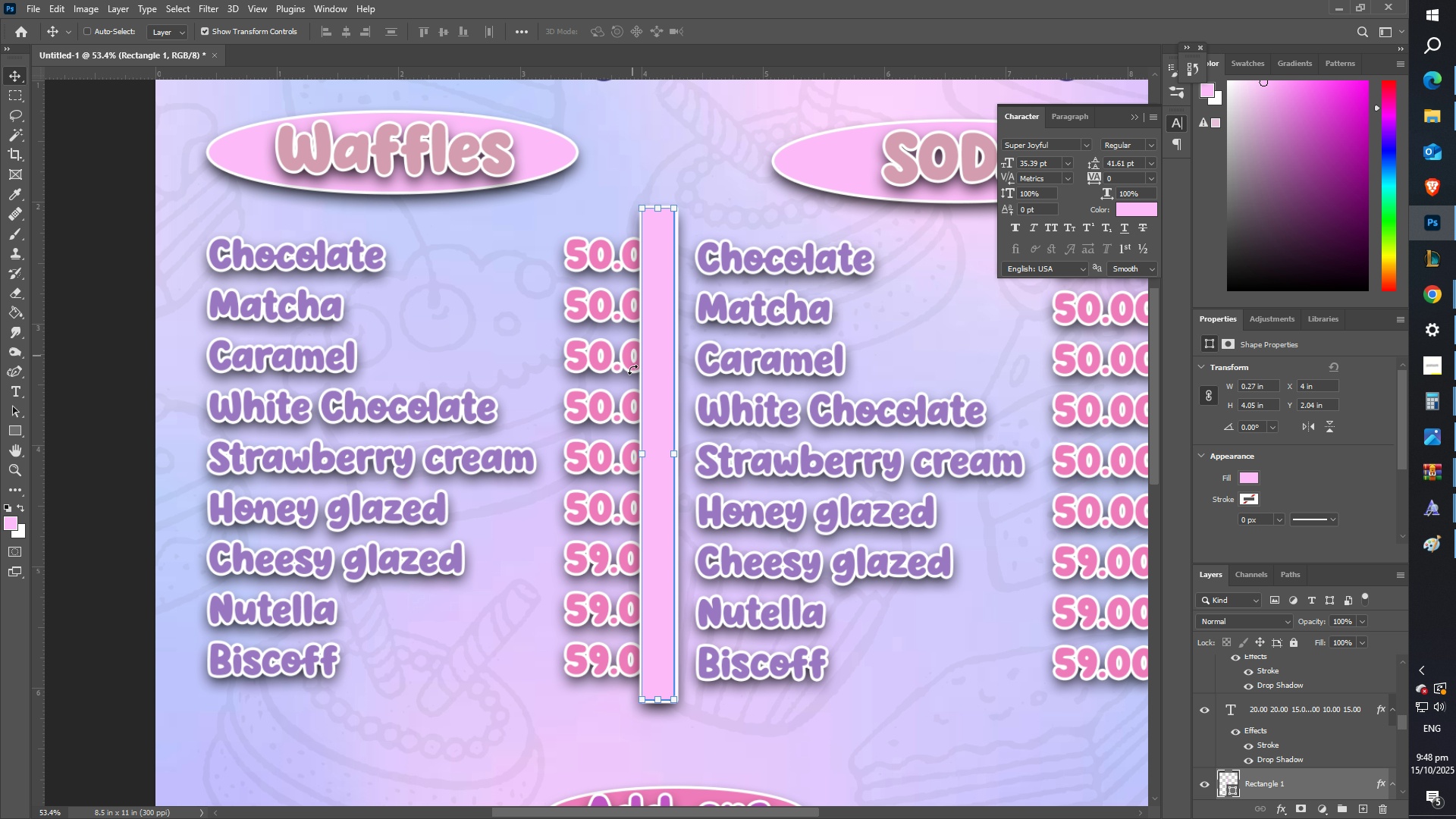 
hold_key(key=ShiftLeft, duration=1.5)
 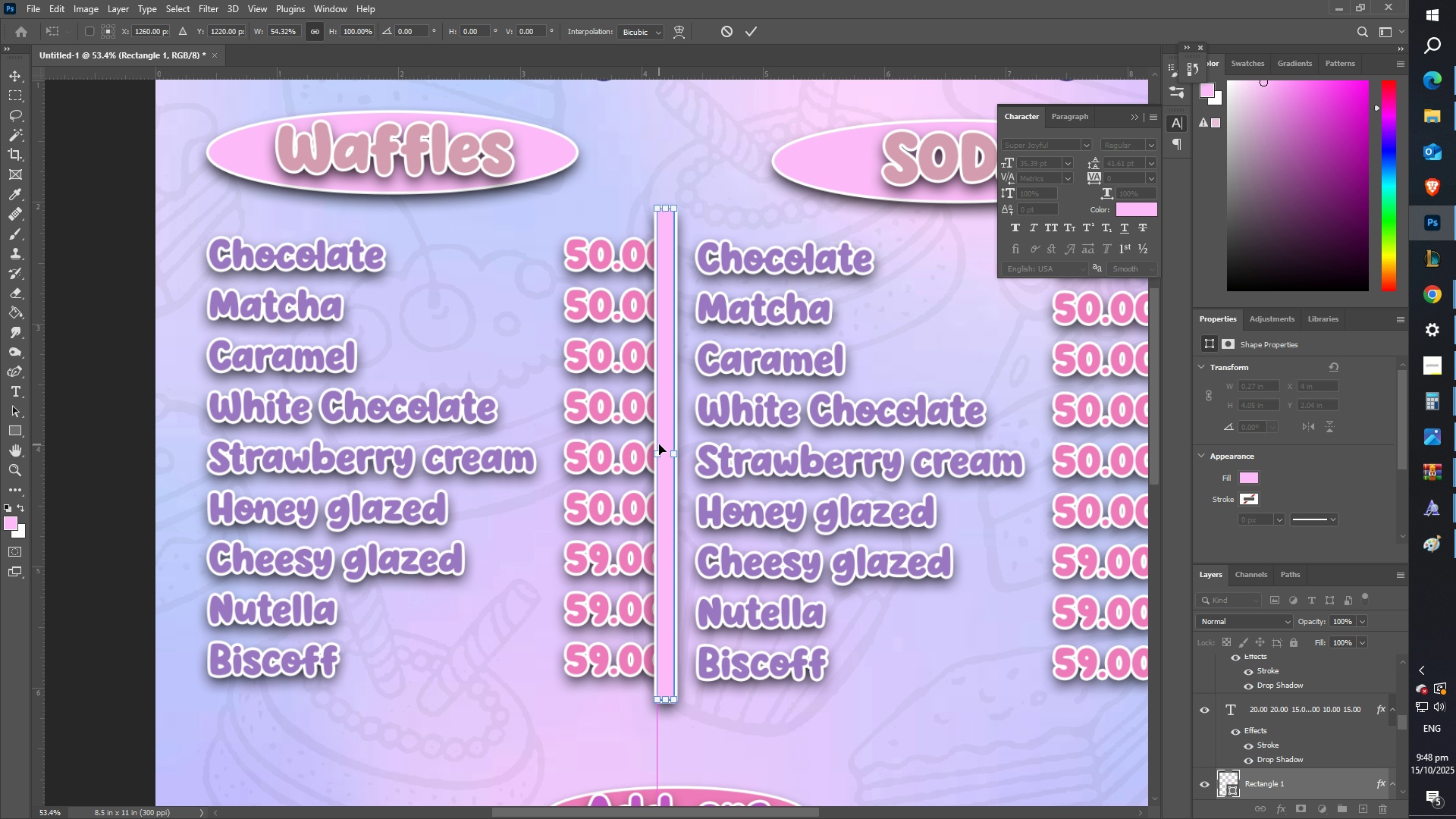 
key(Shift+ShiftLeft)
 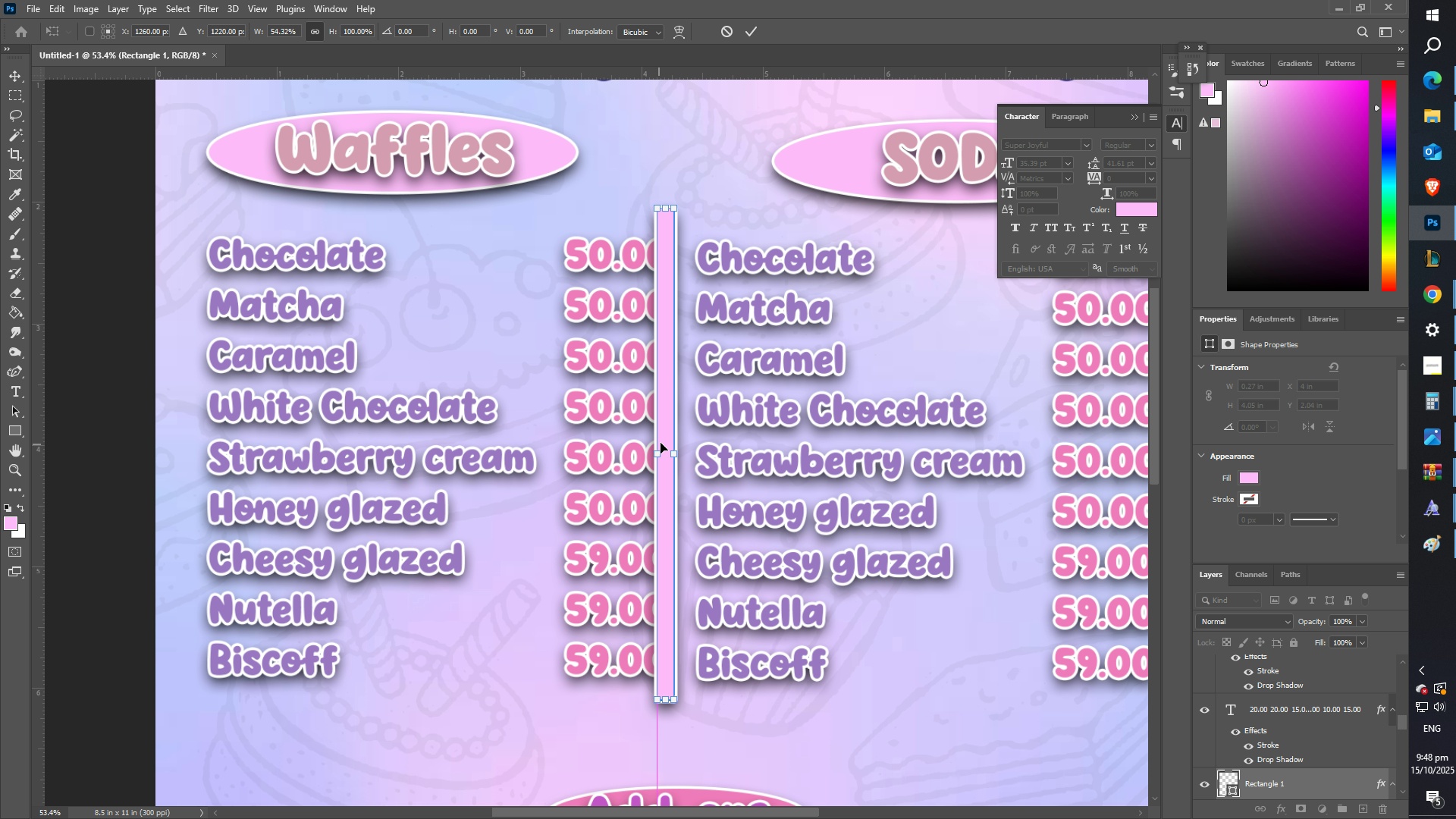 
key(Shift+ShiftLeft)
 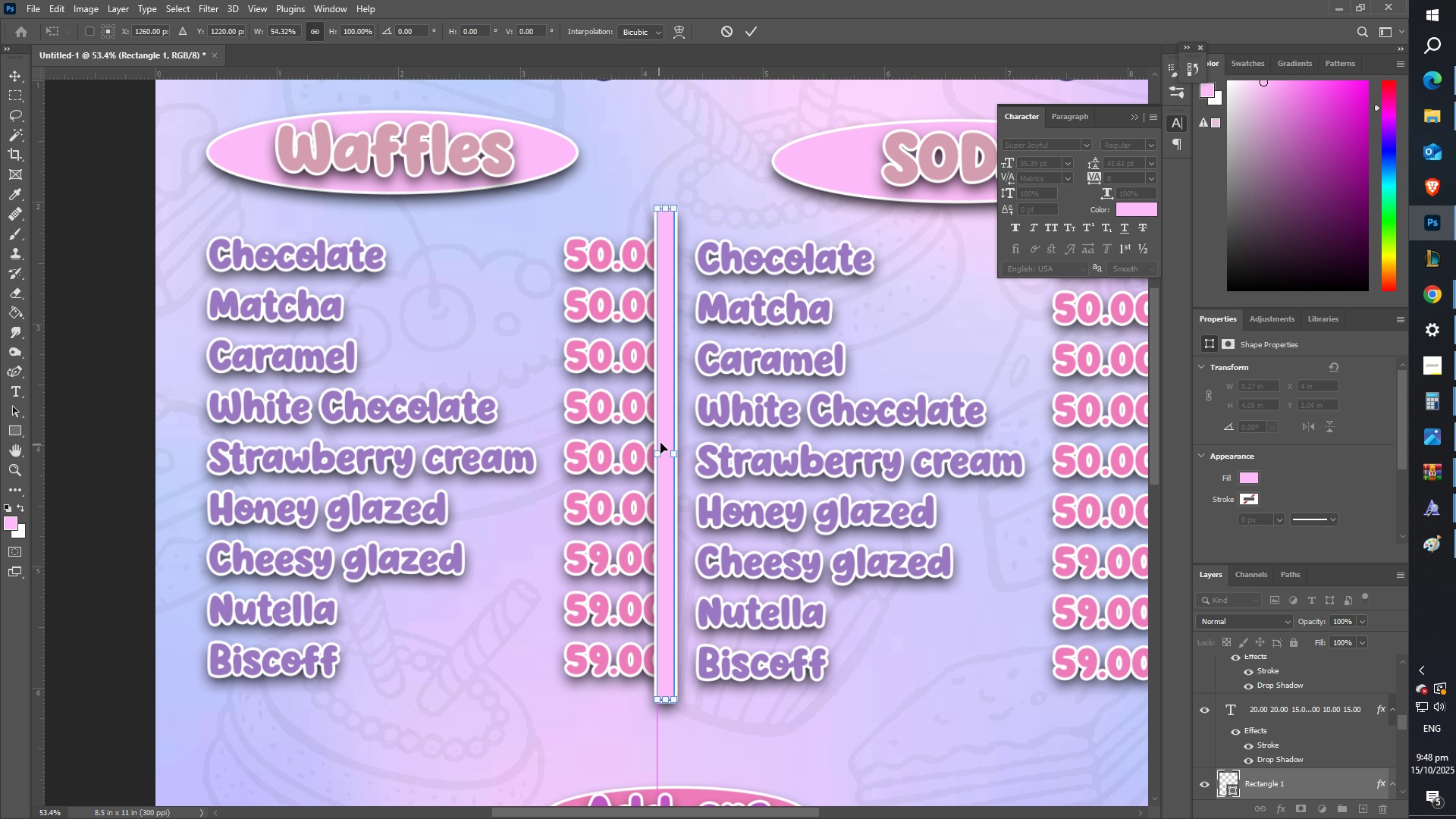 
key(Shift+ShiftLeft)
 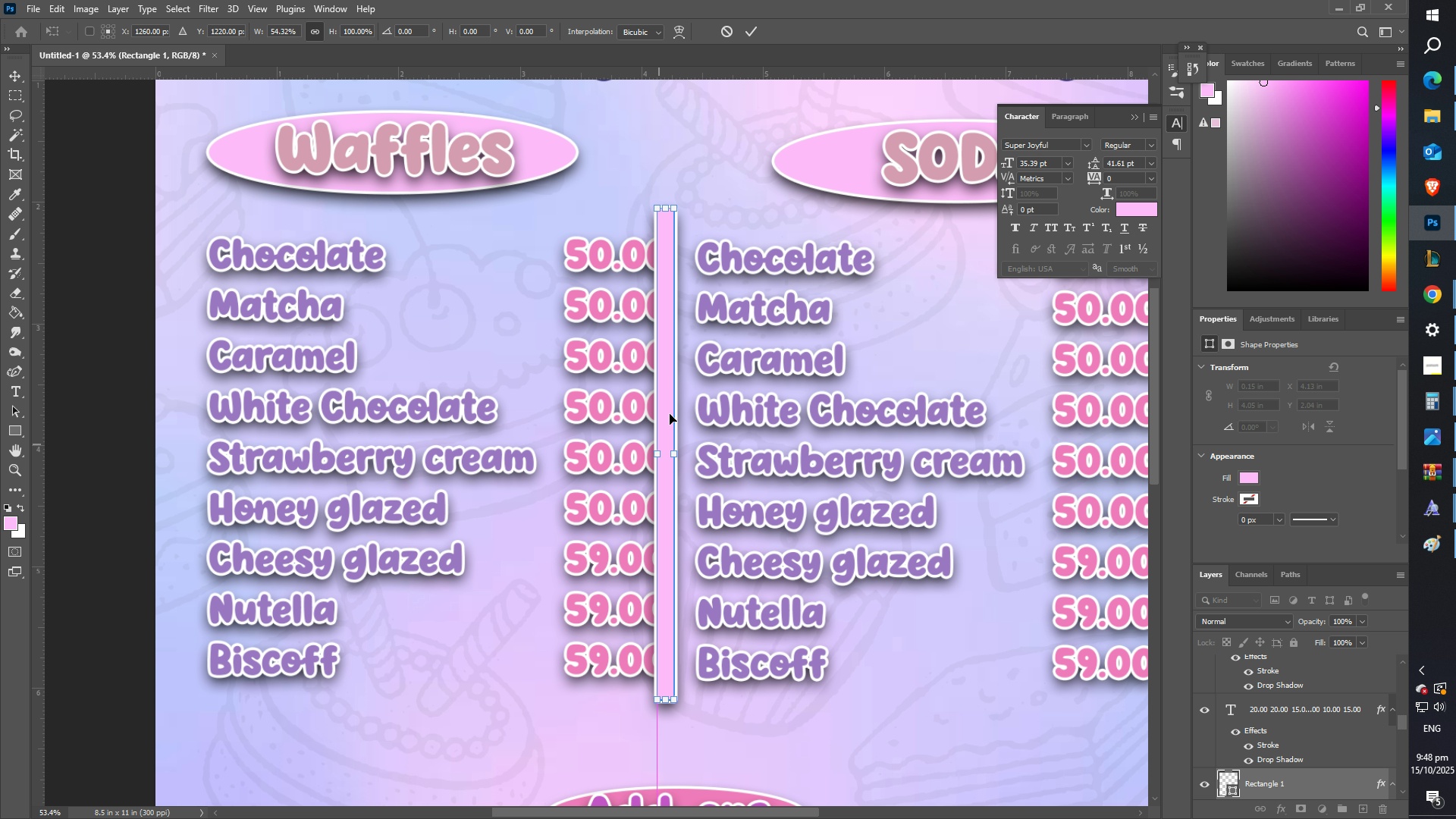 
key(Shift+ShiftLeft)
 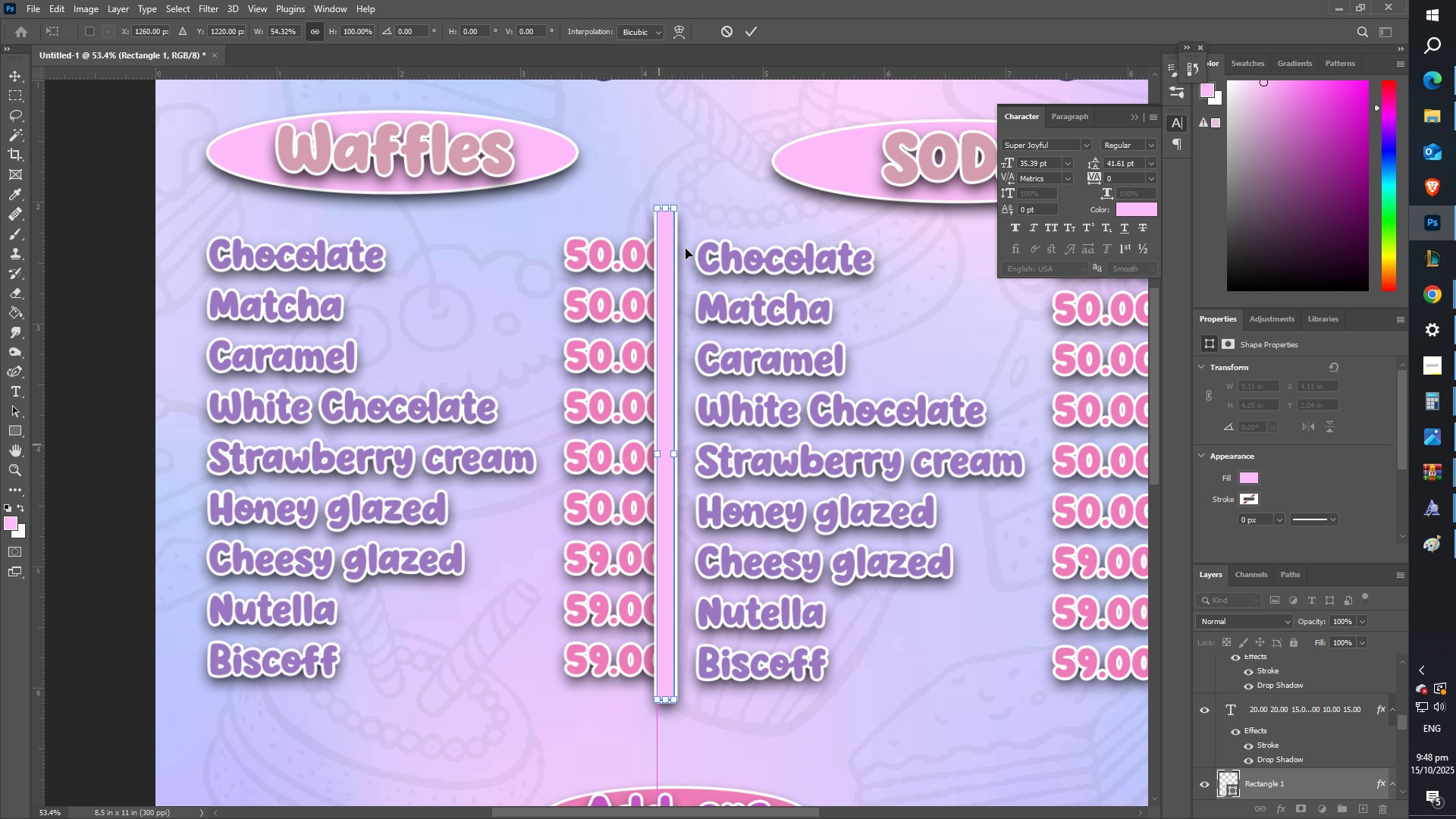 
key(Shift+ShiftLeft)
 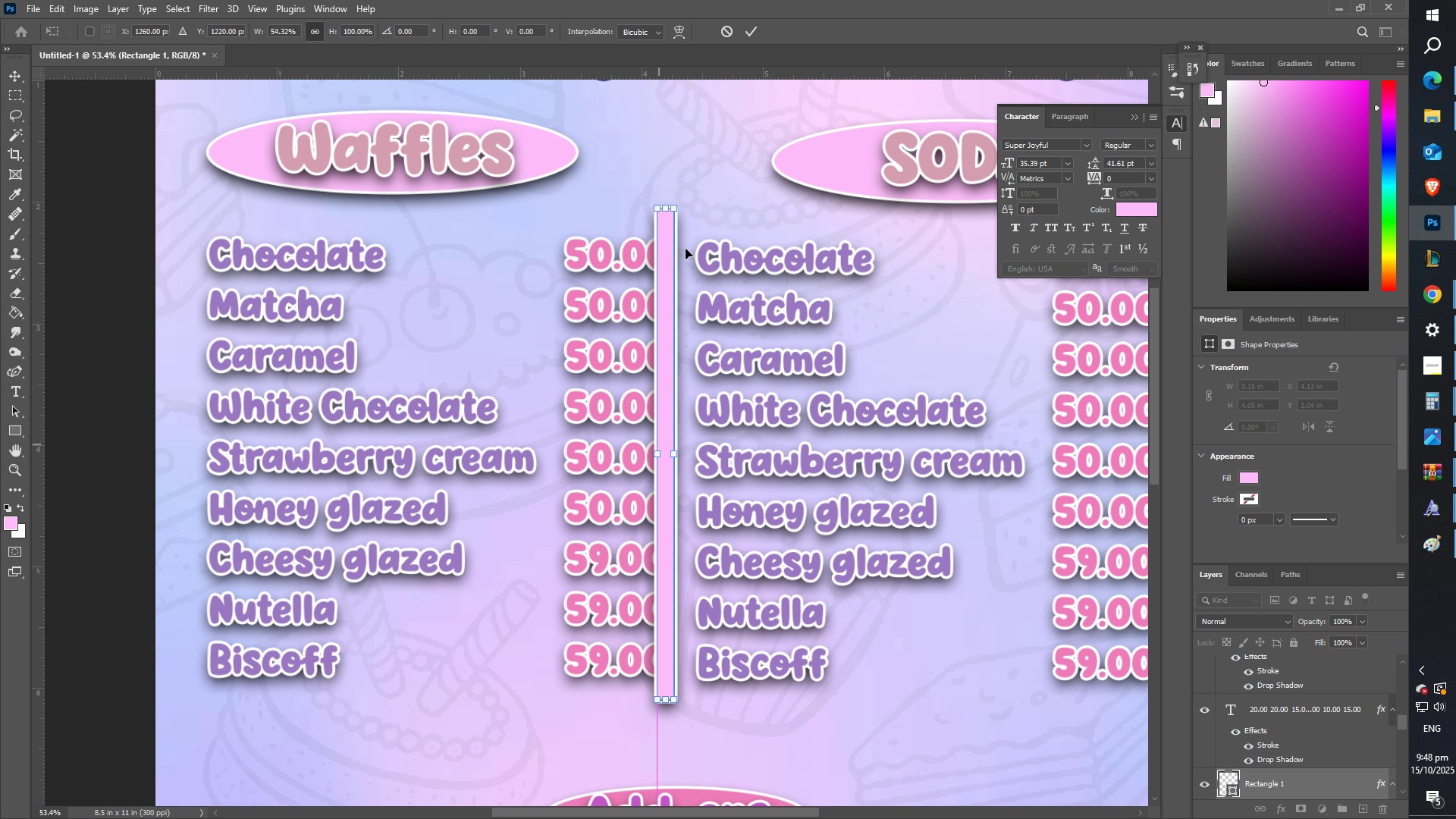 
key(Shift+ShiftLeft)
 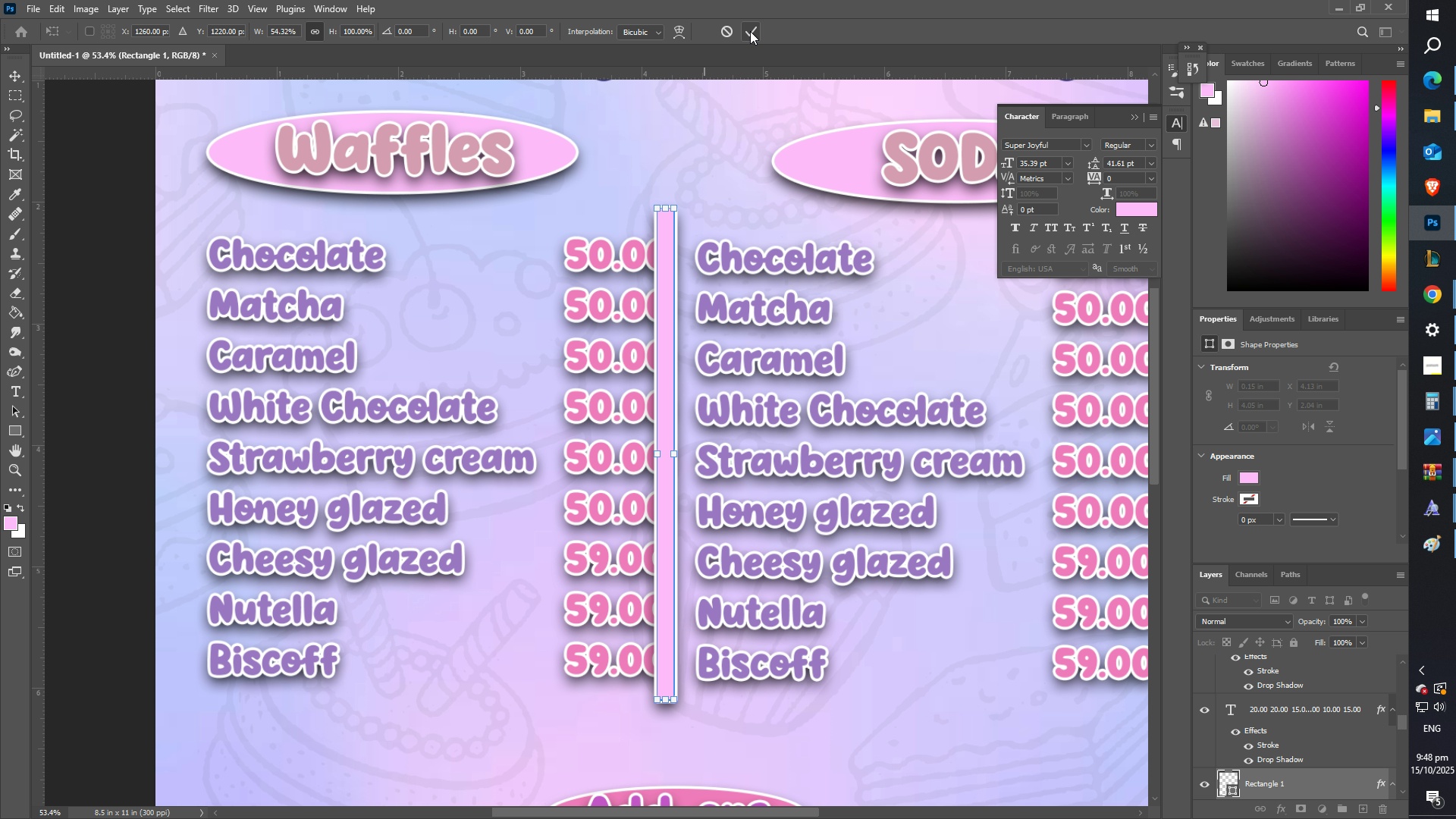 
left_click([750, 31])
 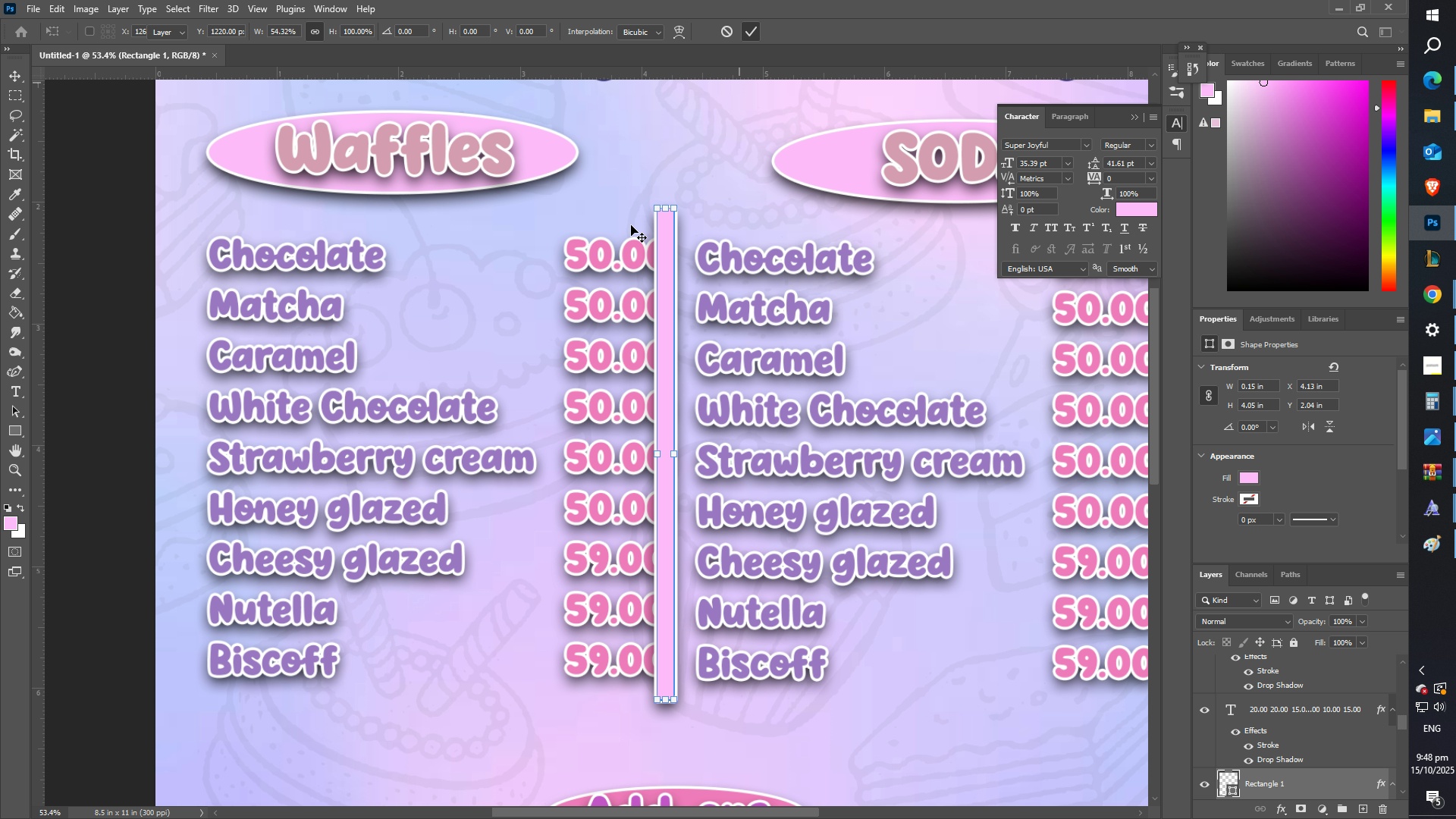 
type(zz)
 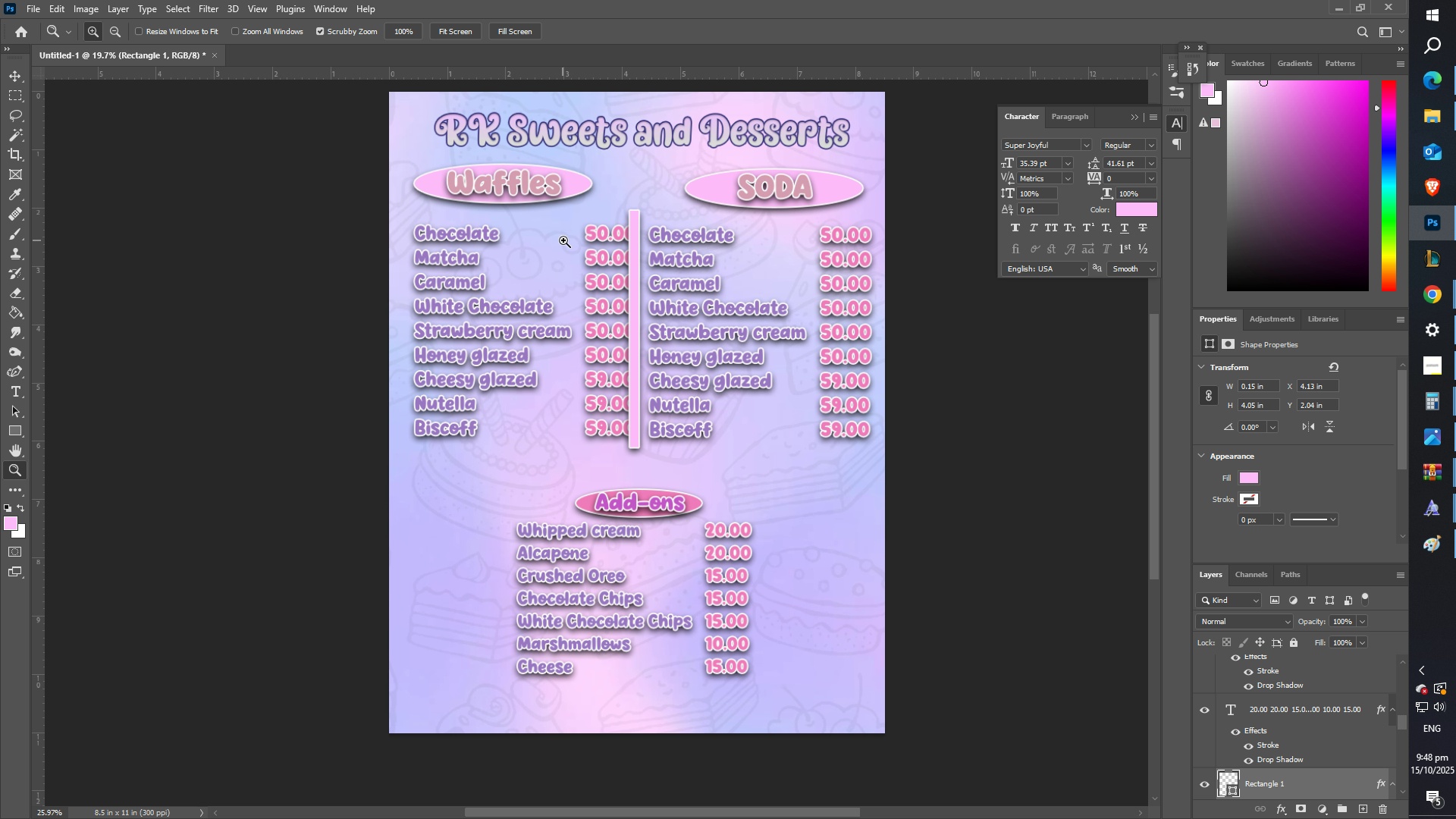 
hold_key(key=Space, duration=0.44)
 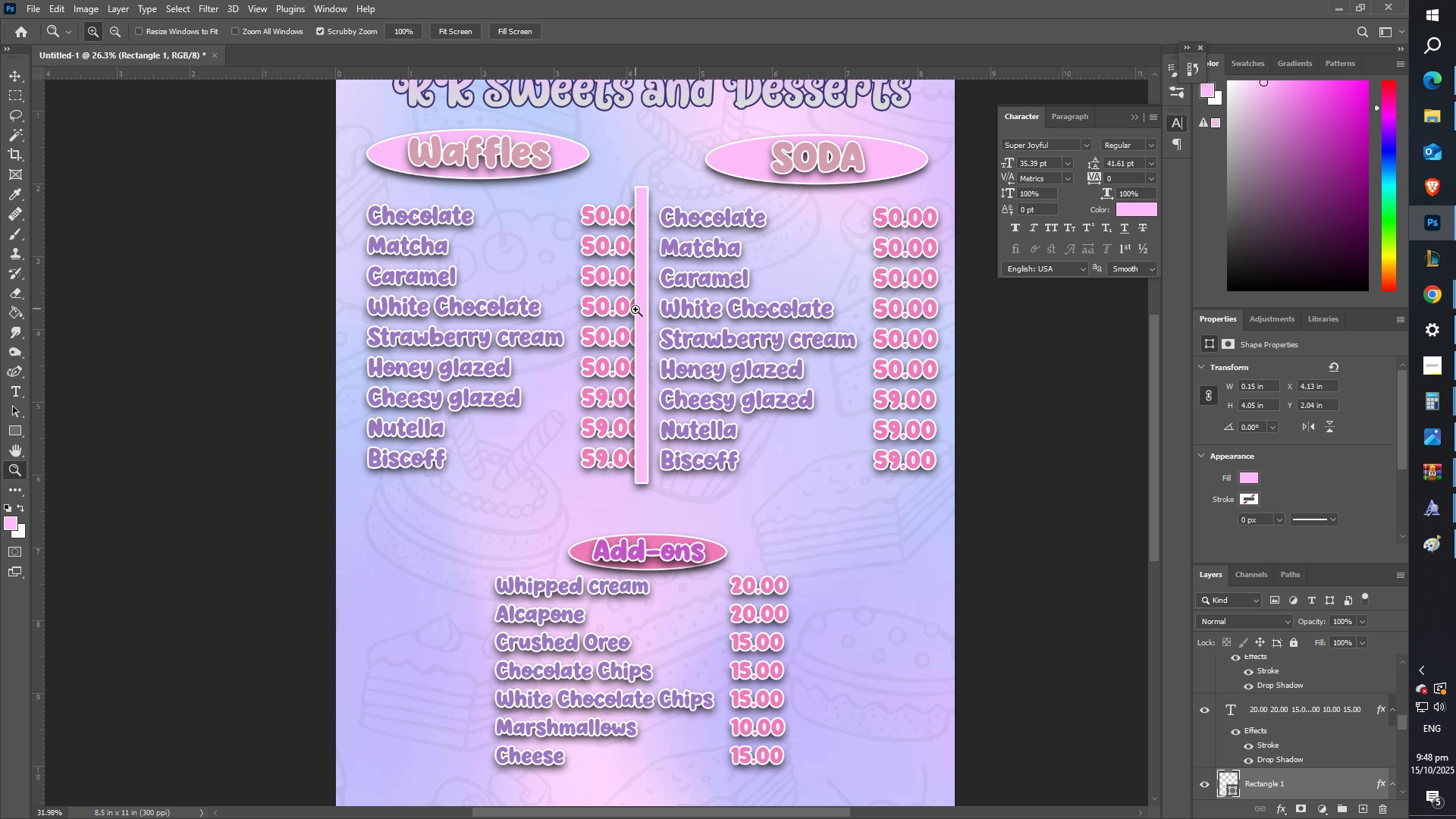 
scroll: coordinate [649, 292], scroll_direction: down, amount: 3.0
 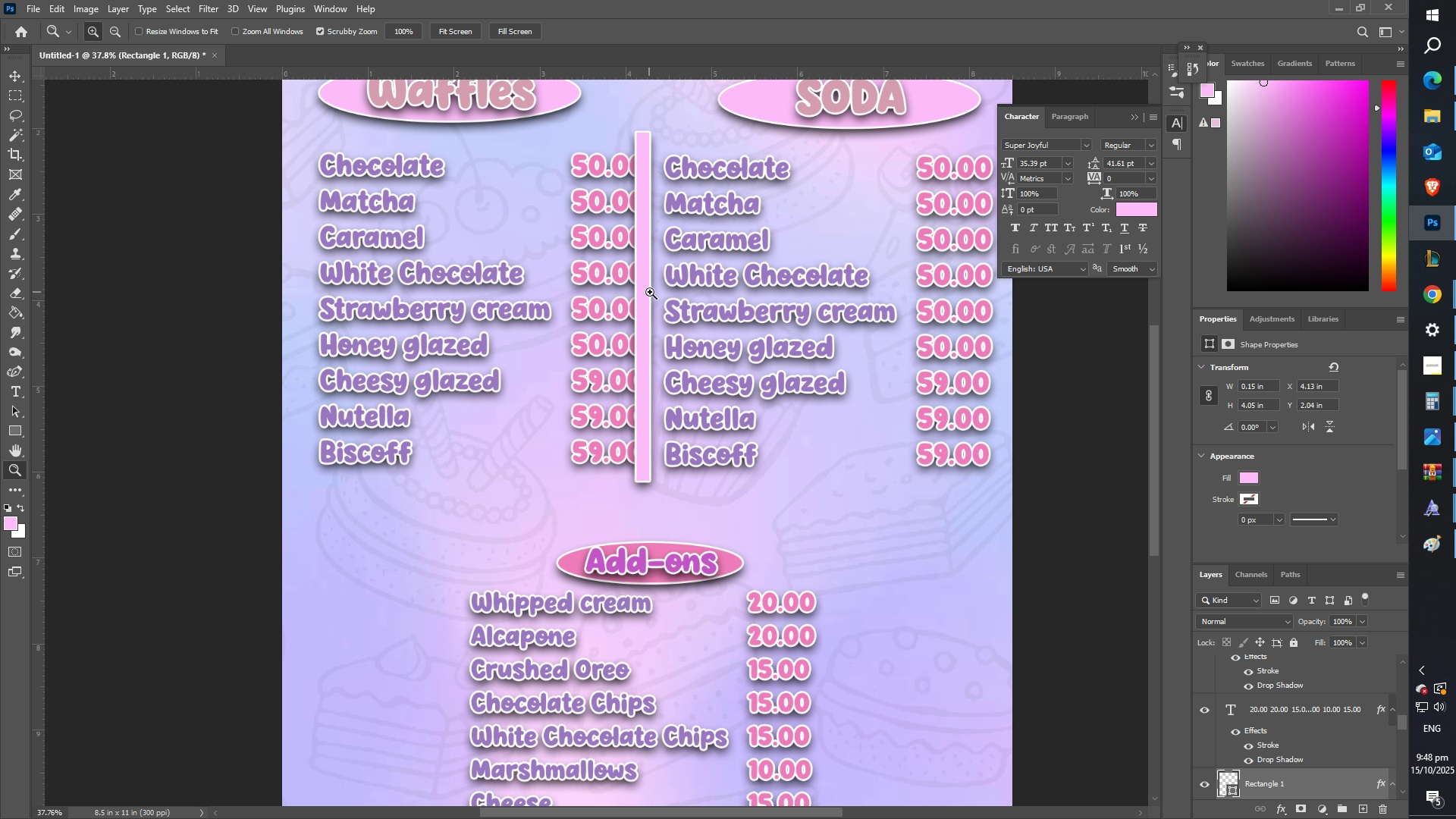 
scroll: coordinate [672, 290], scroll_direction: up, amount: 3.0
 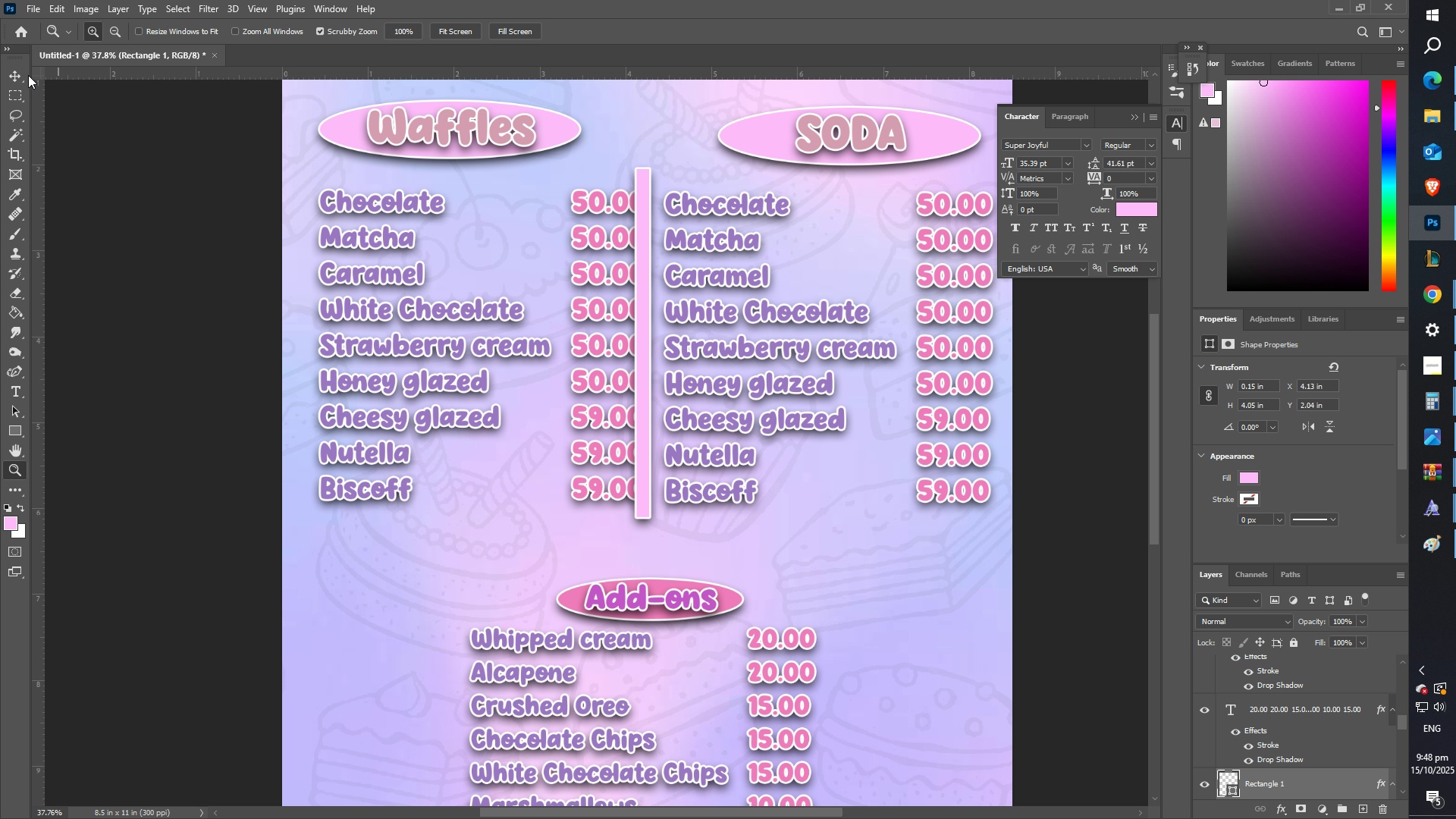 
left_click([8, 71])
 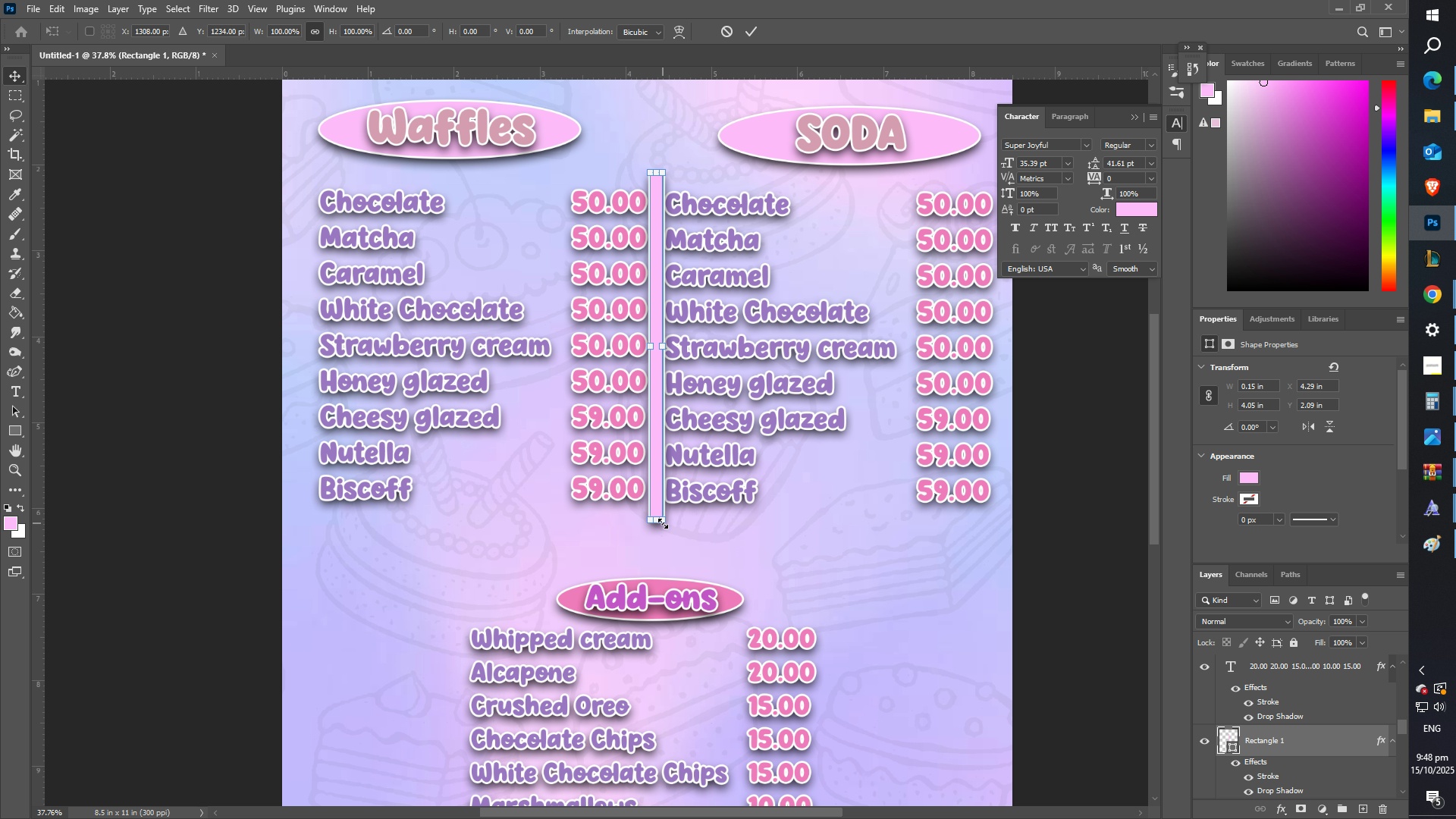 
wait(8.79)
 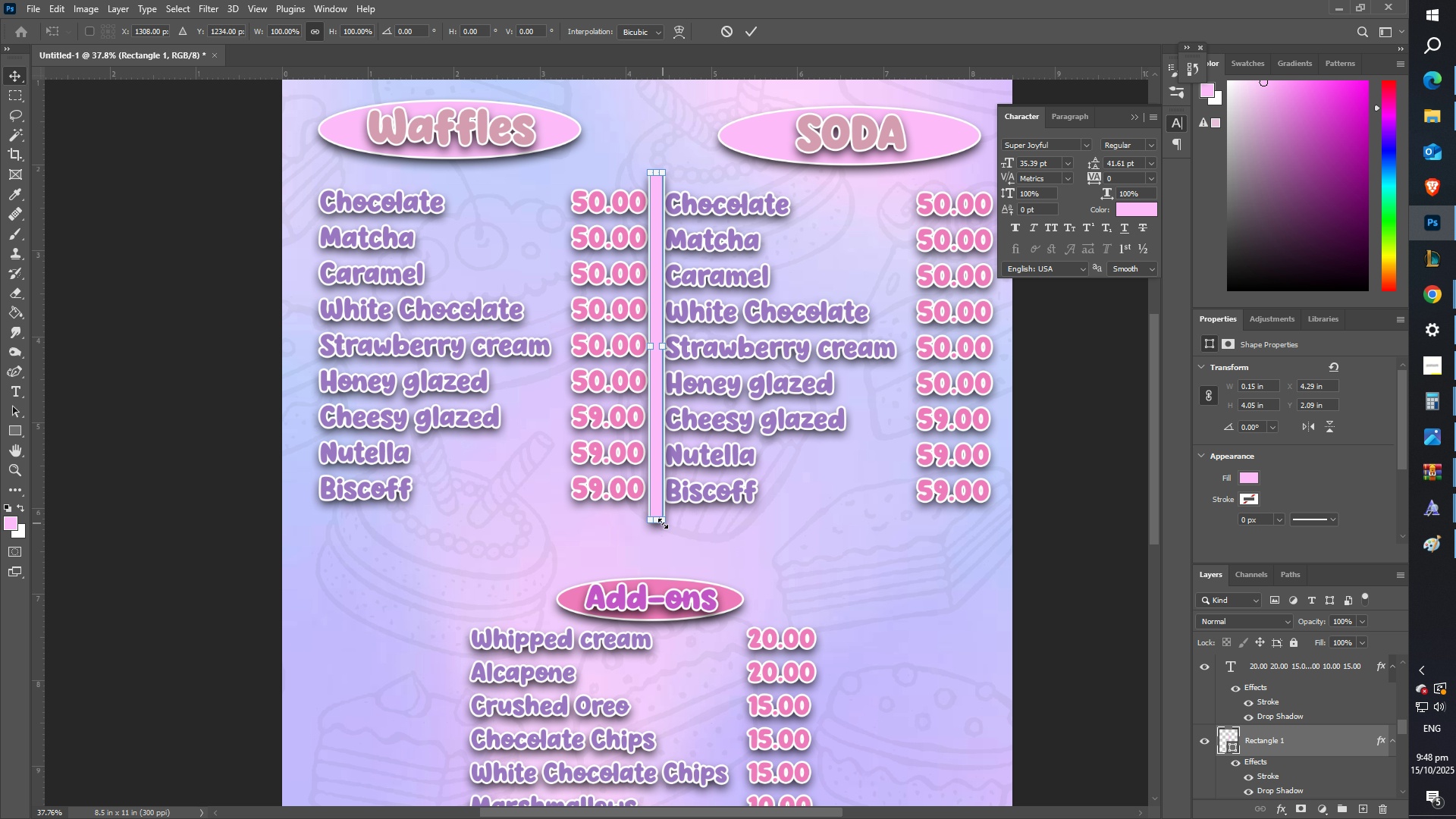 
right_click([391, 198])
 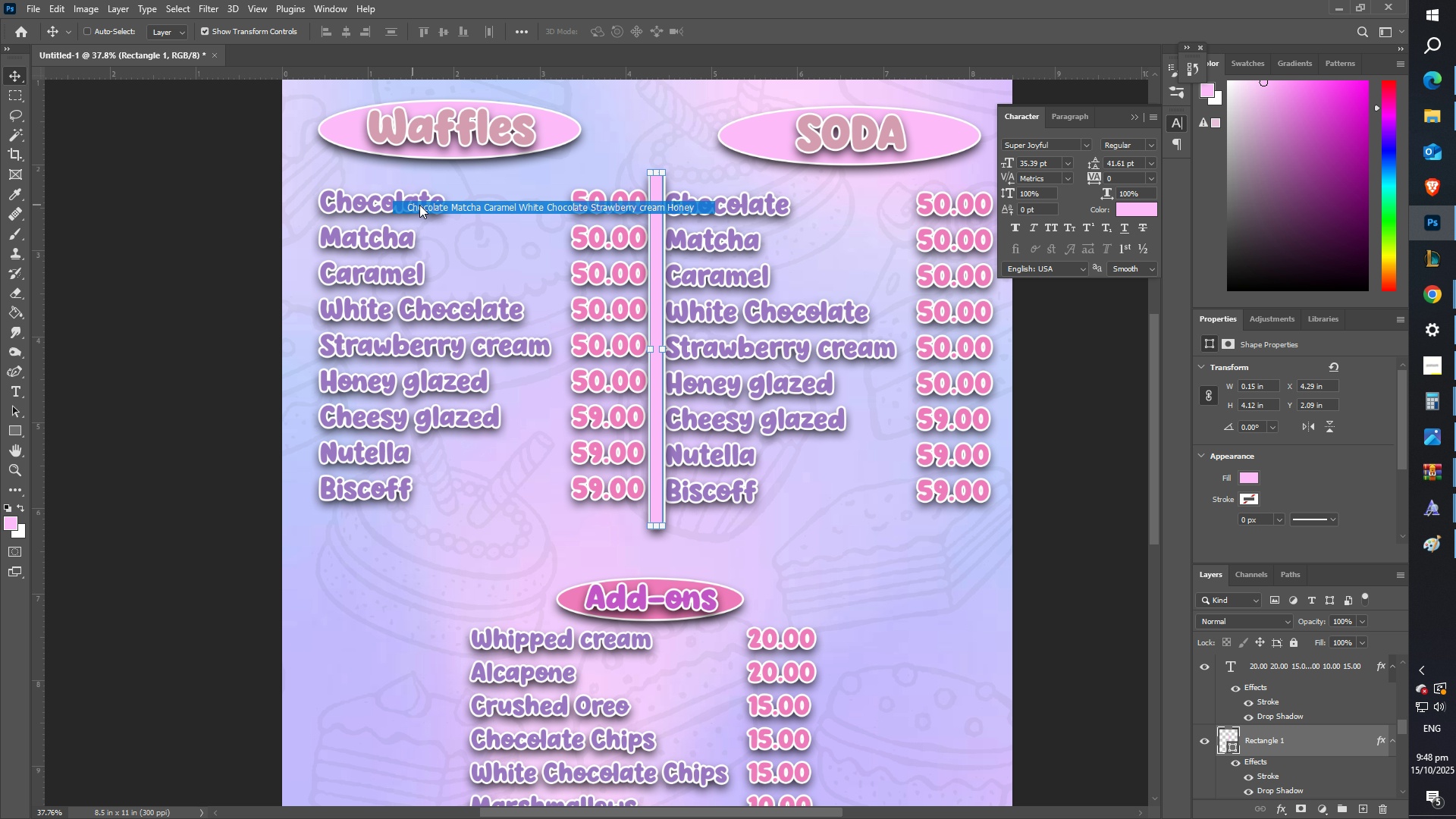 
left_click([419, 205])
 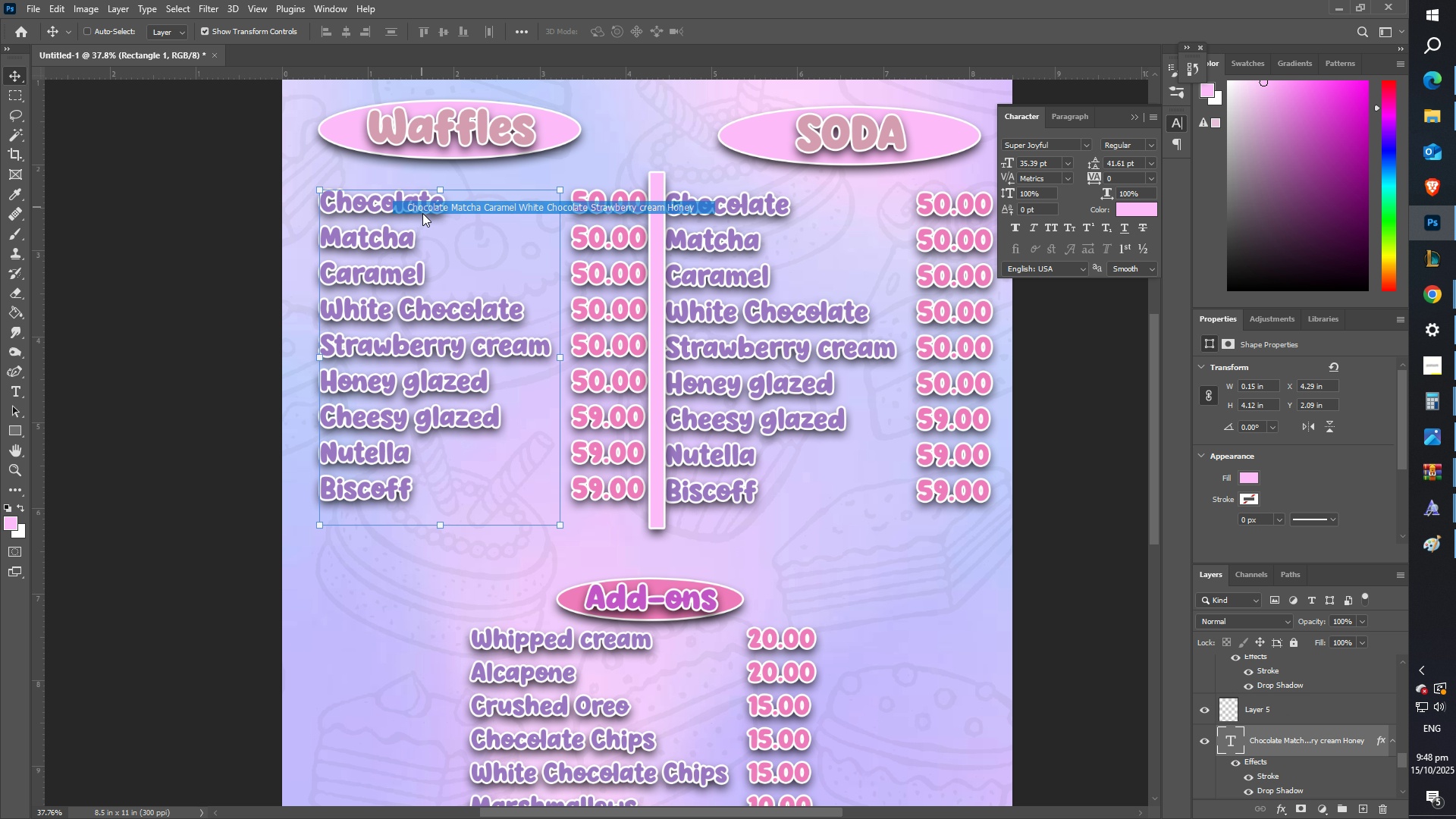 
hold_key(key=ShiftLeft, duration=1.53)
right_click([582, 205])
 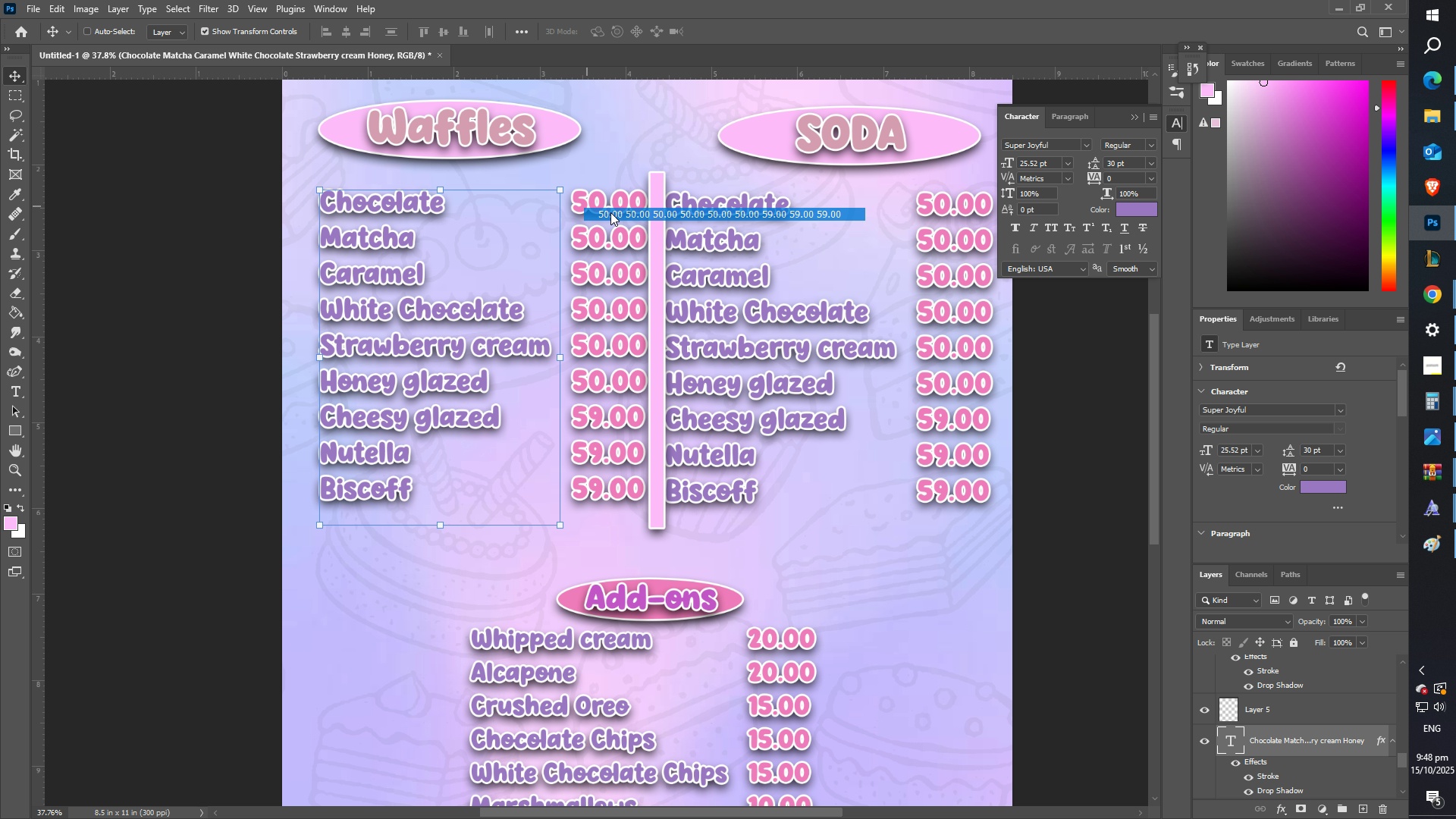 
left_click([605, 212])
 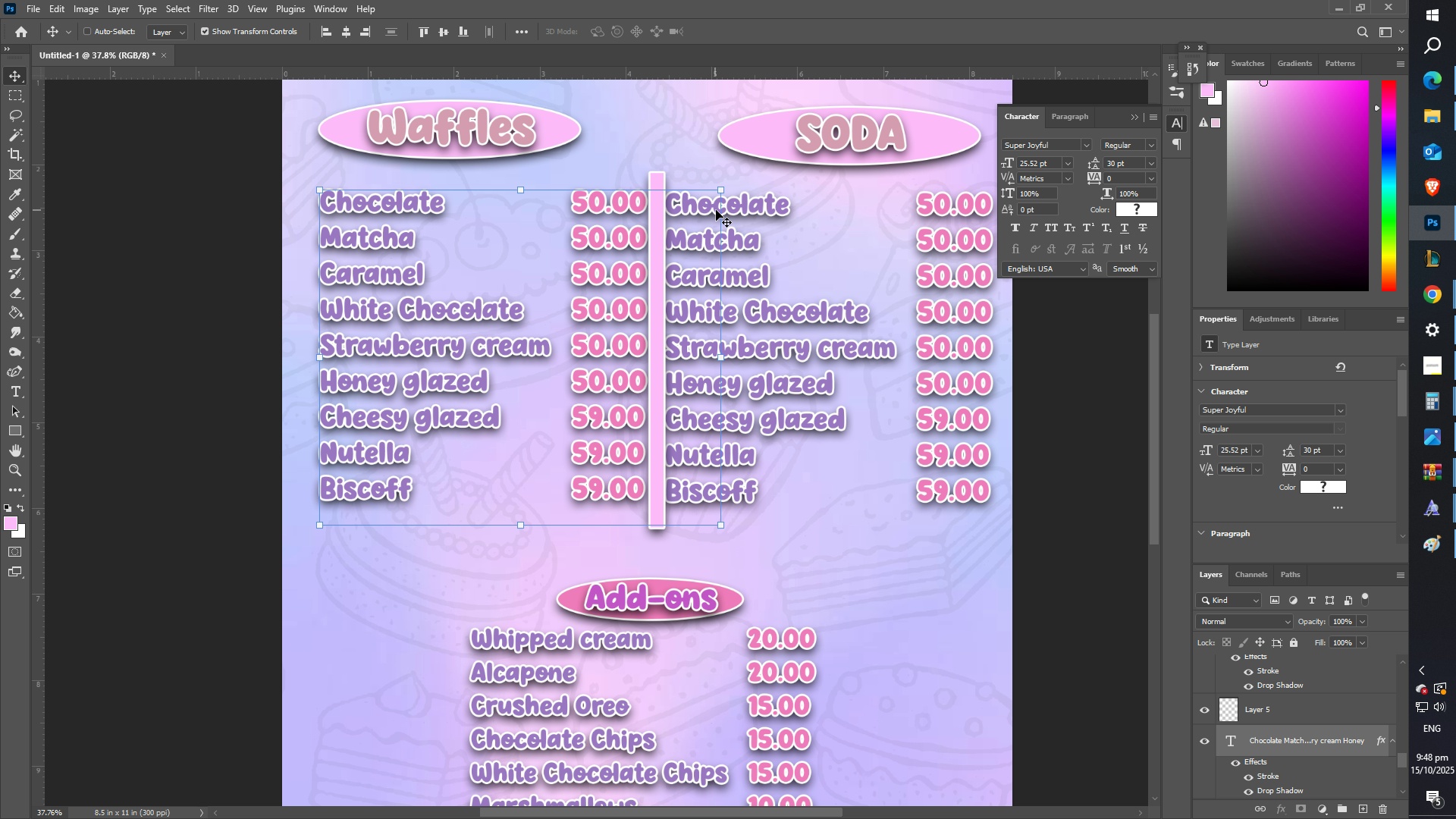 
hold_key(key=ShiftLeft, duration=1.52)
left_click([788, 213])
 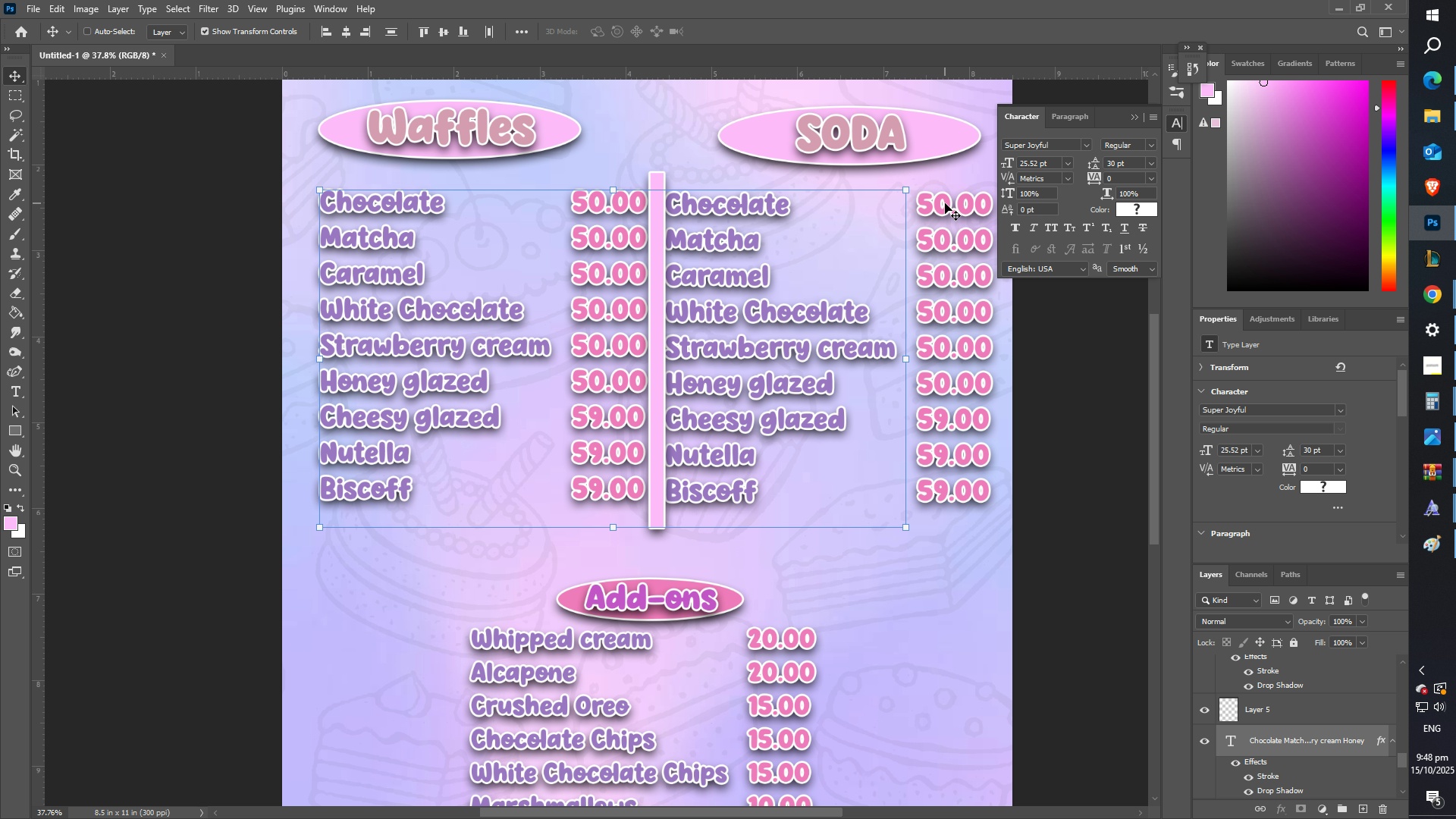 
right_click([945, 203])
 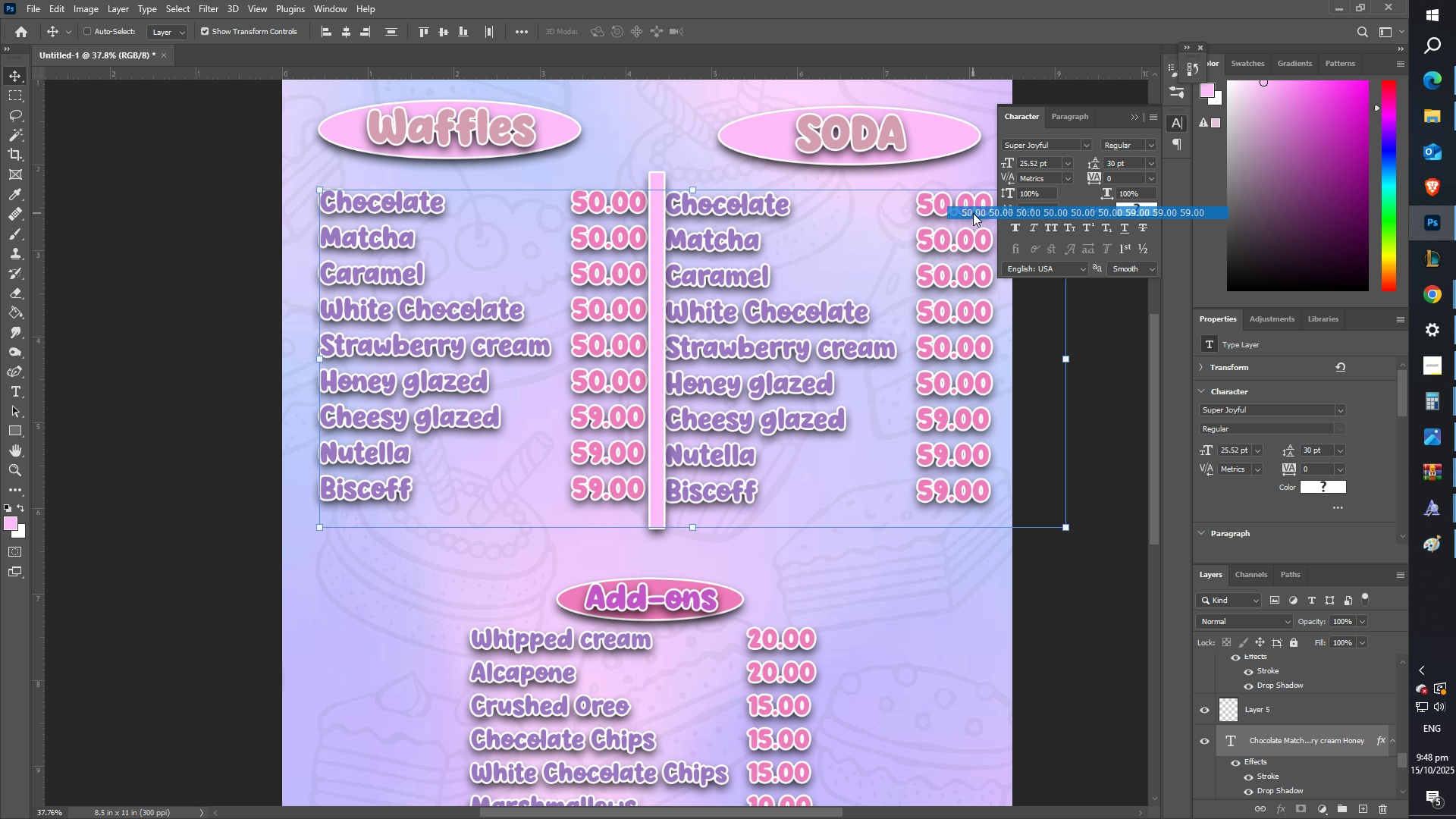 
left_click([973, 213])
 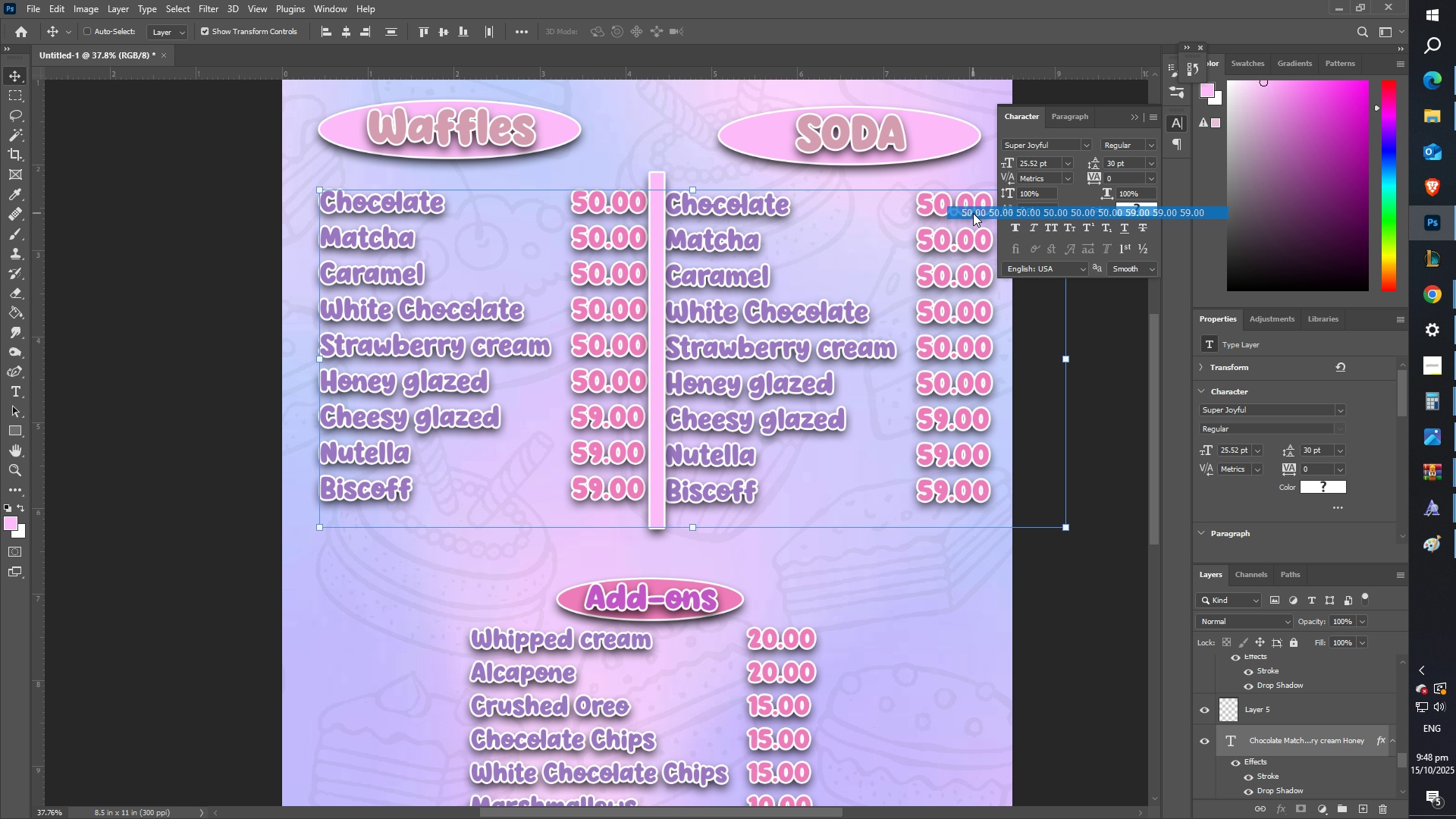 
key(Shift+ShiftLeft)
 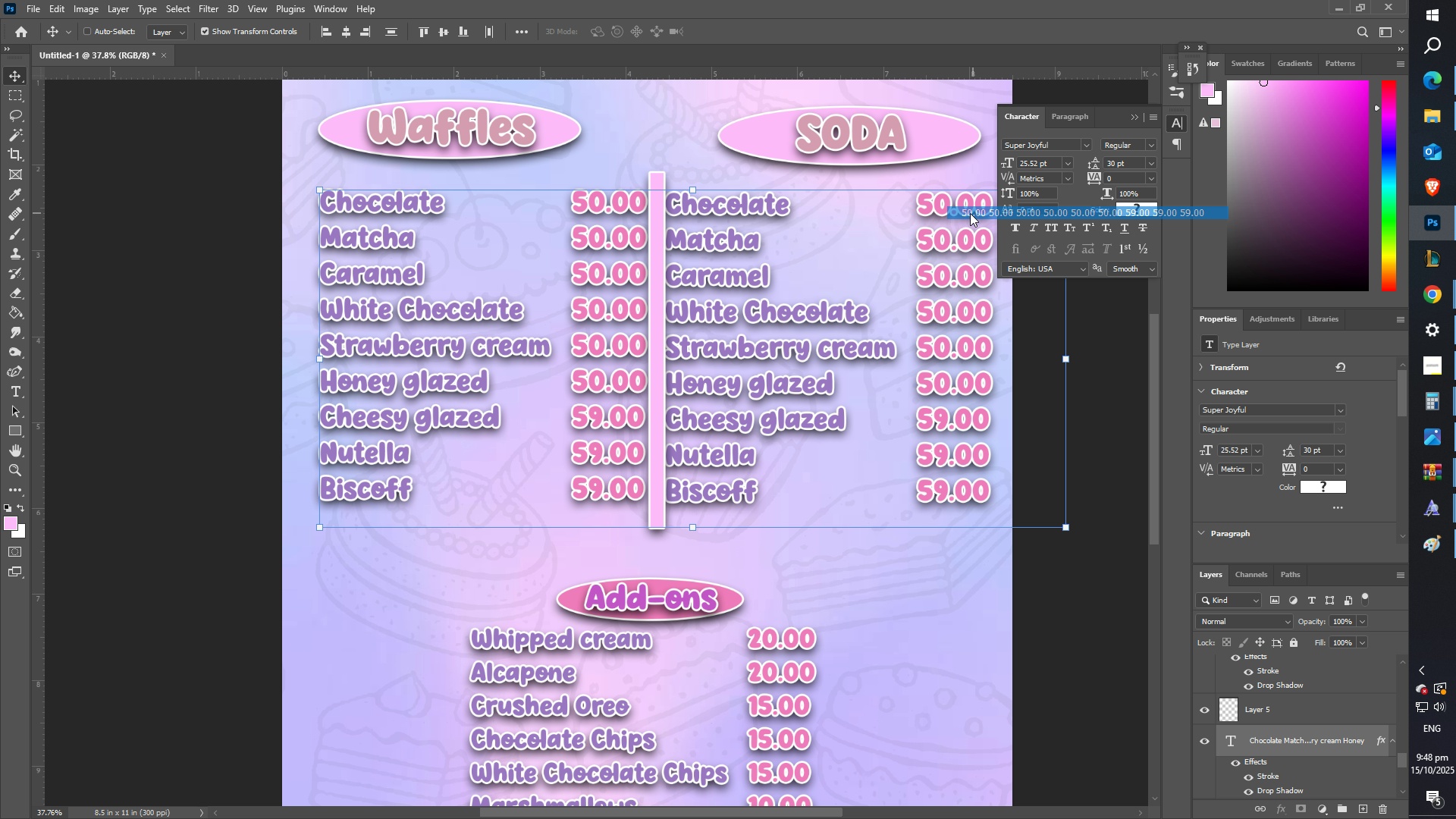 
key(Shift+ShiftLeft)
 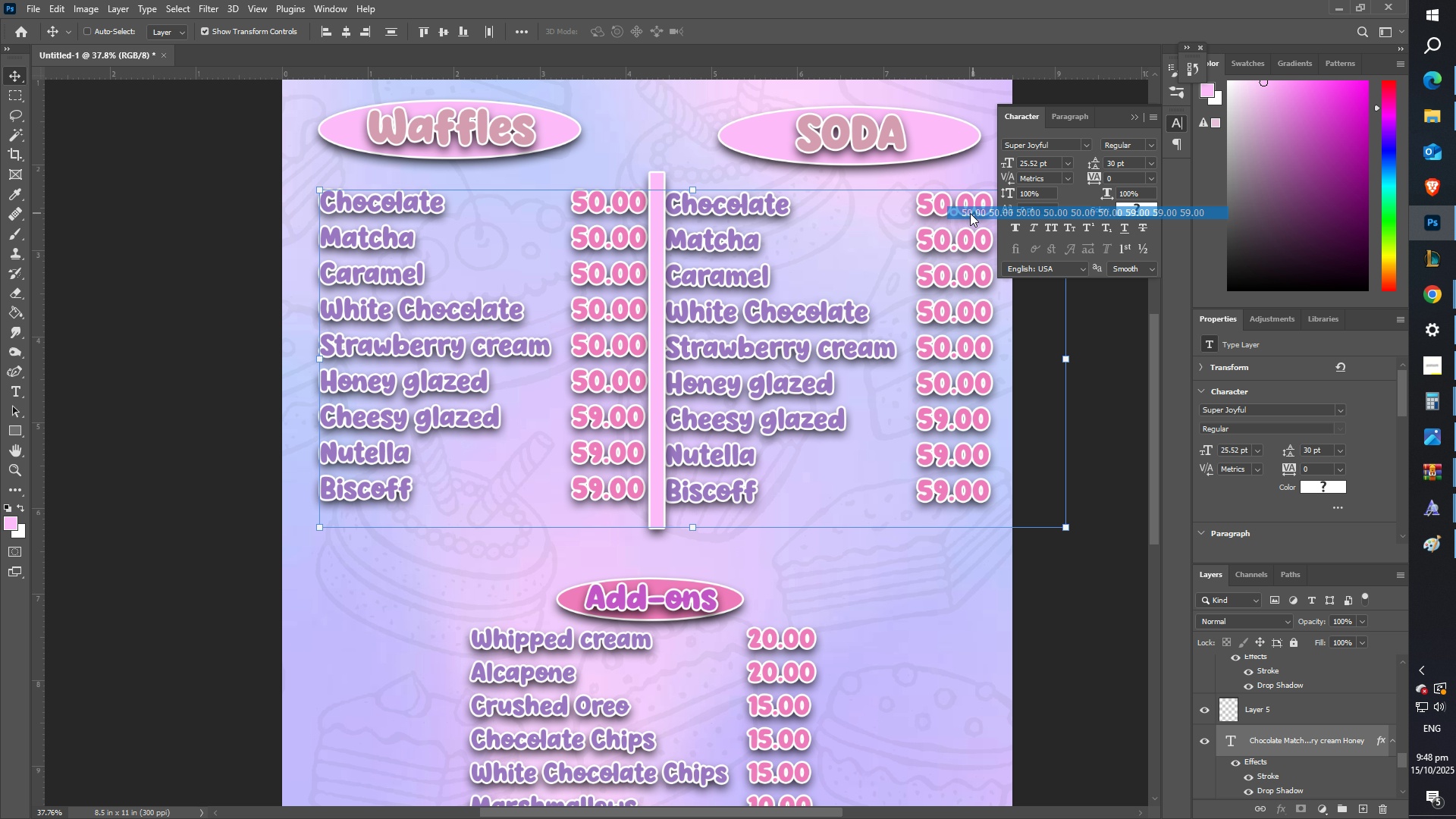 
key(Shift+ShiftLeft)
 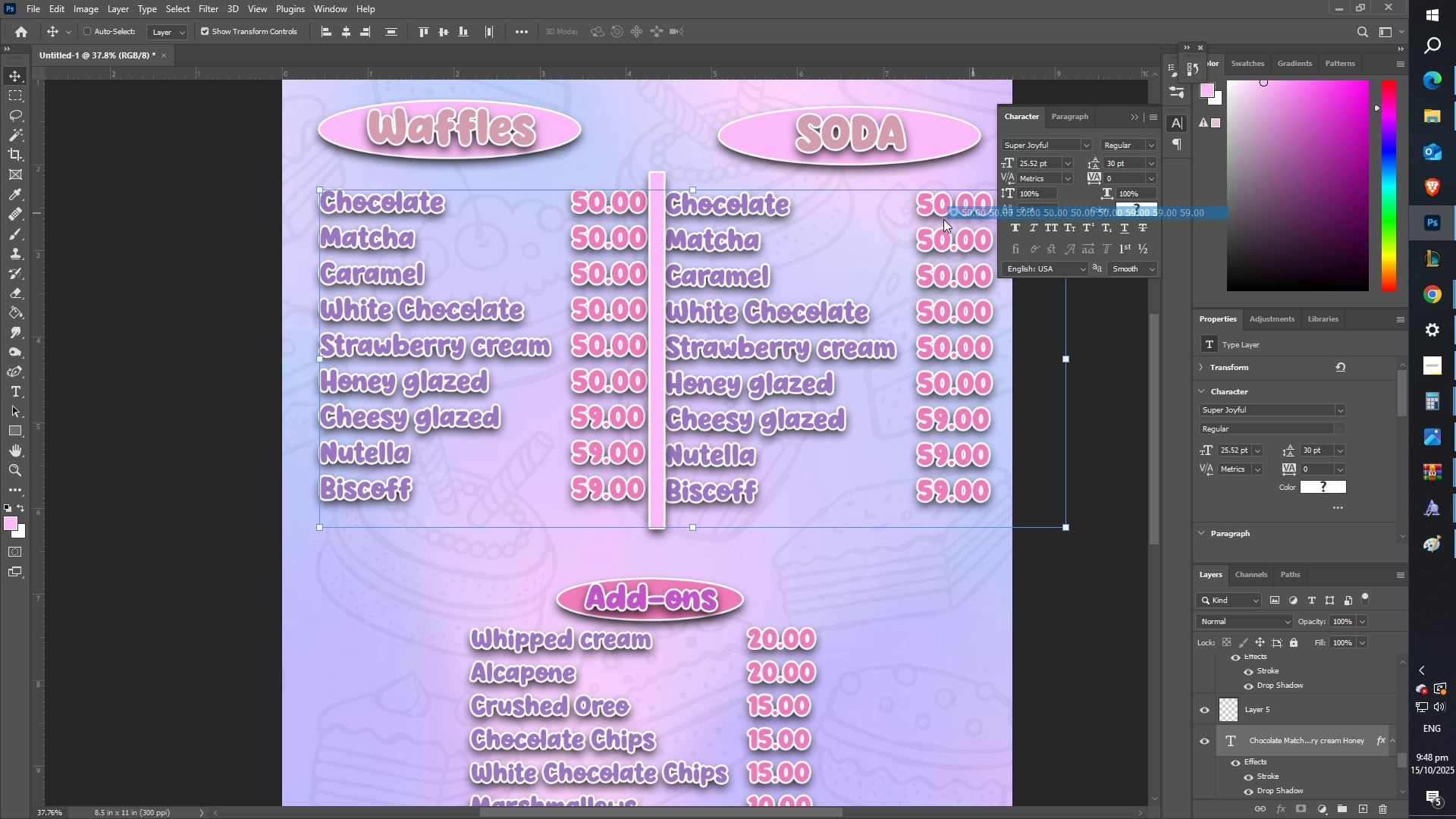 
key(Shift+ShiftLeft)
 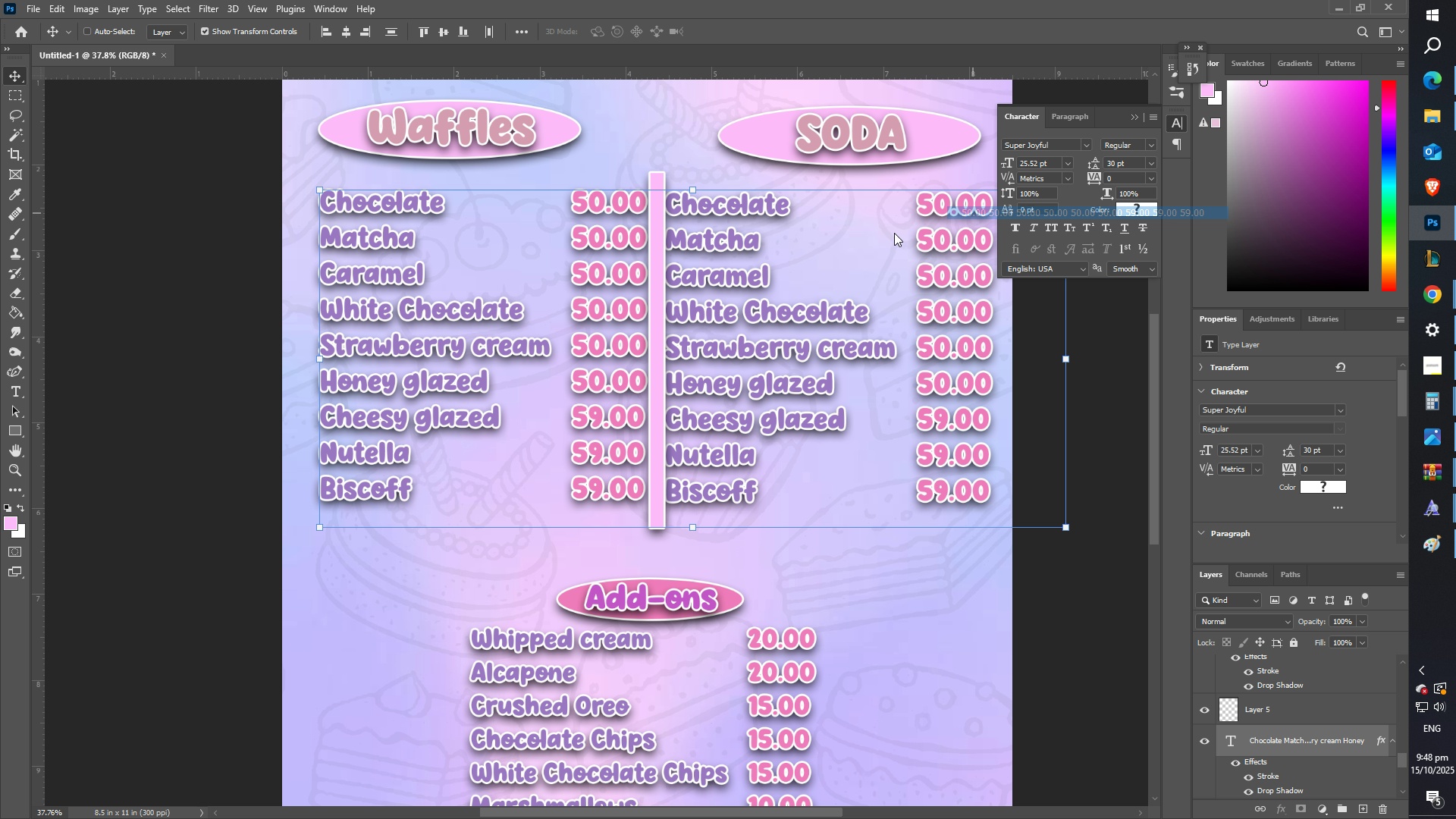 
key(Shift+ShiftLeft)
 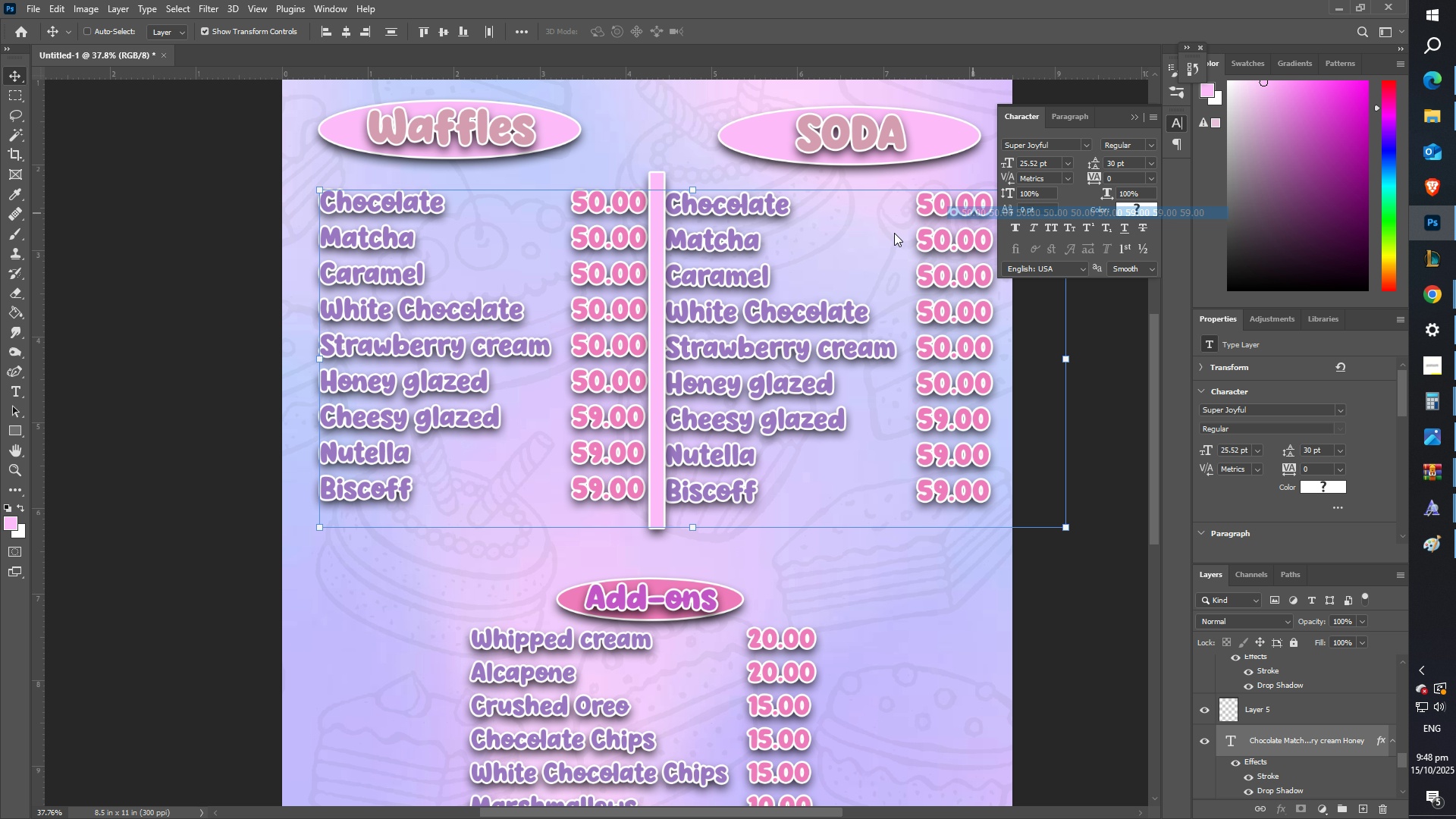 
key(Shift+ShiftLeft)
 